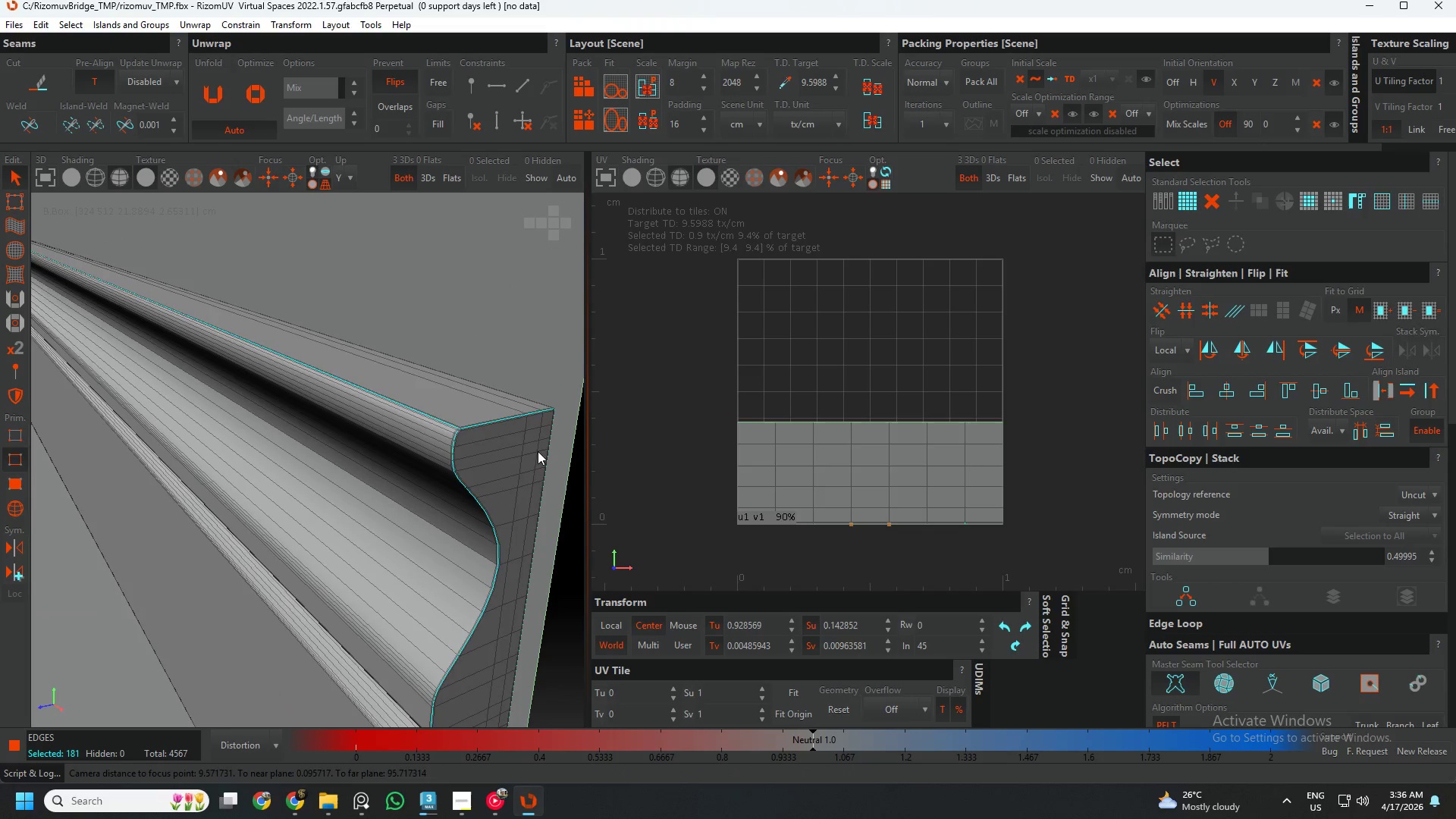 
scroll: coordinate [526, 420], scroll_direction: up, amount: 7.0
 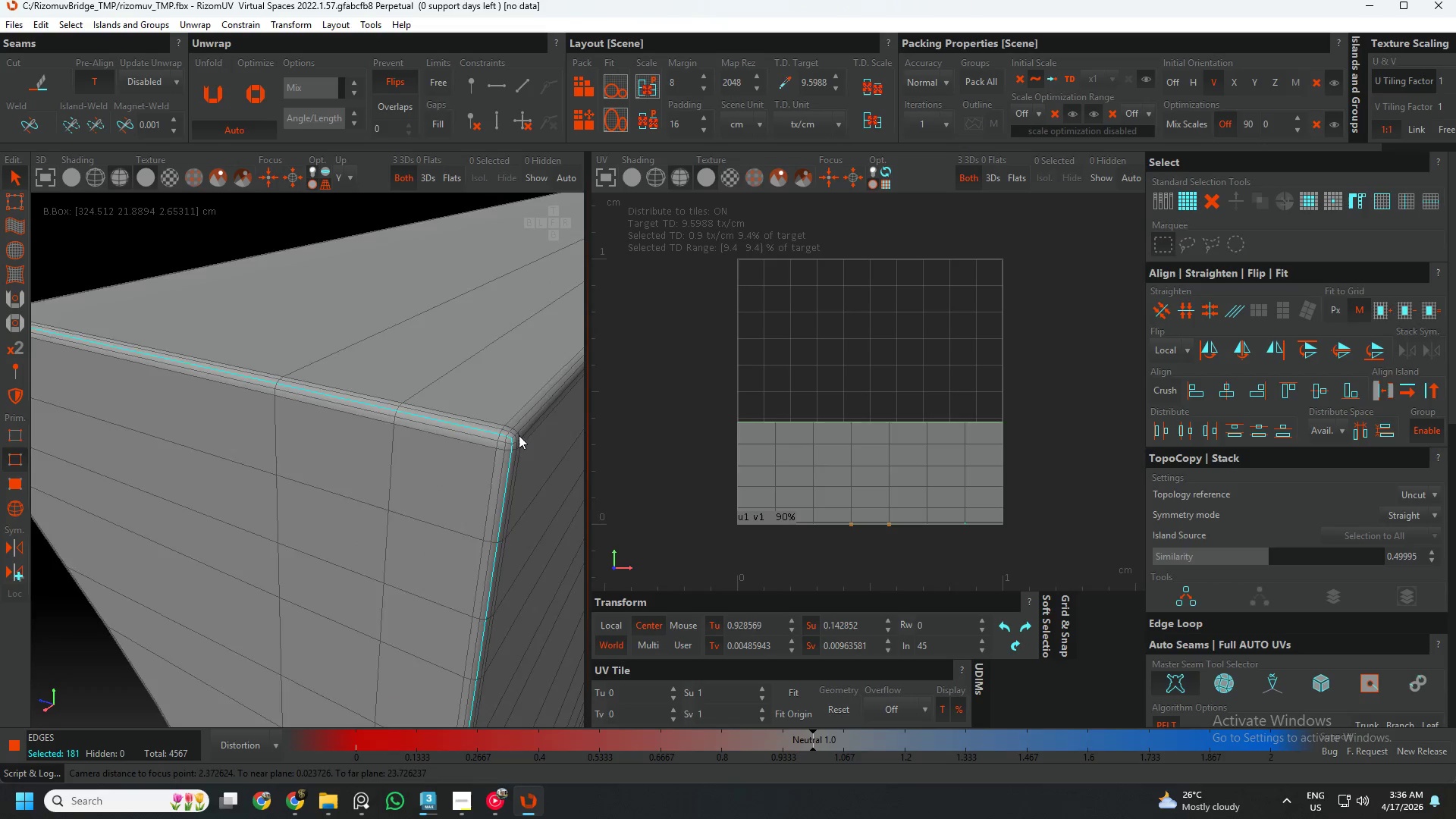 
hold_key(key=ControlLeft, duration=0.69)
 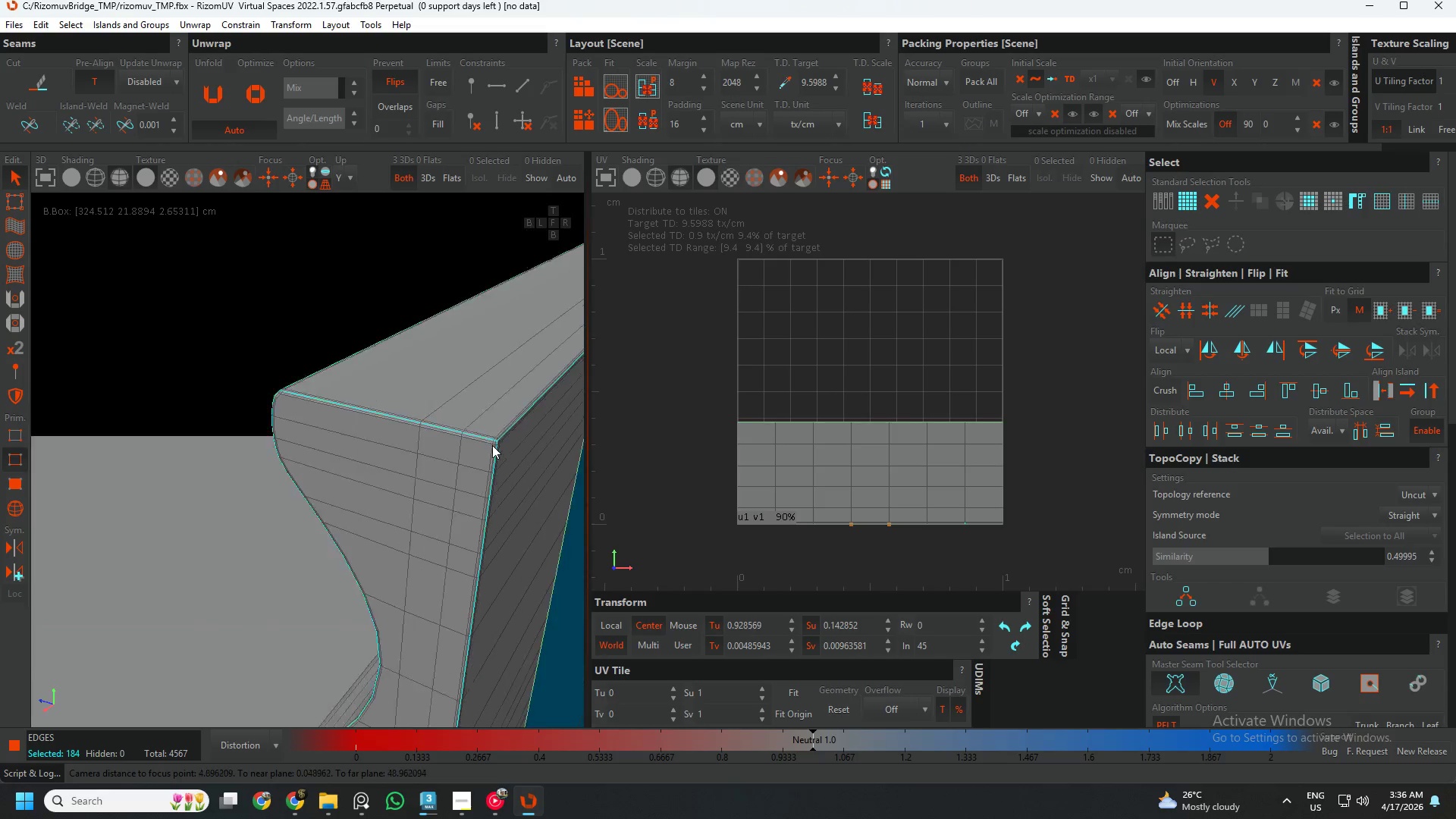 
scroll: coordinate [514, 441], scroll_direction: up, amount: 4.0
 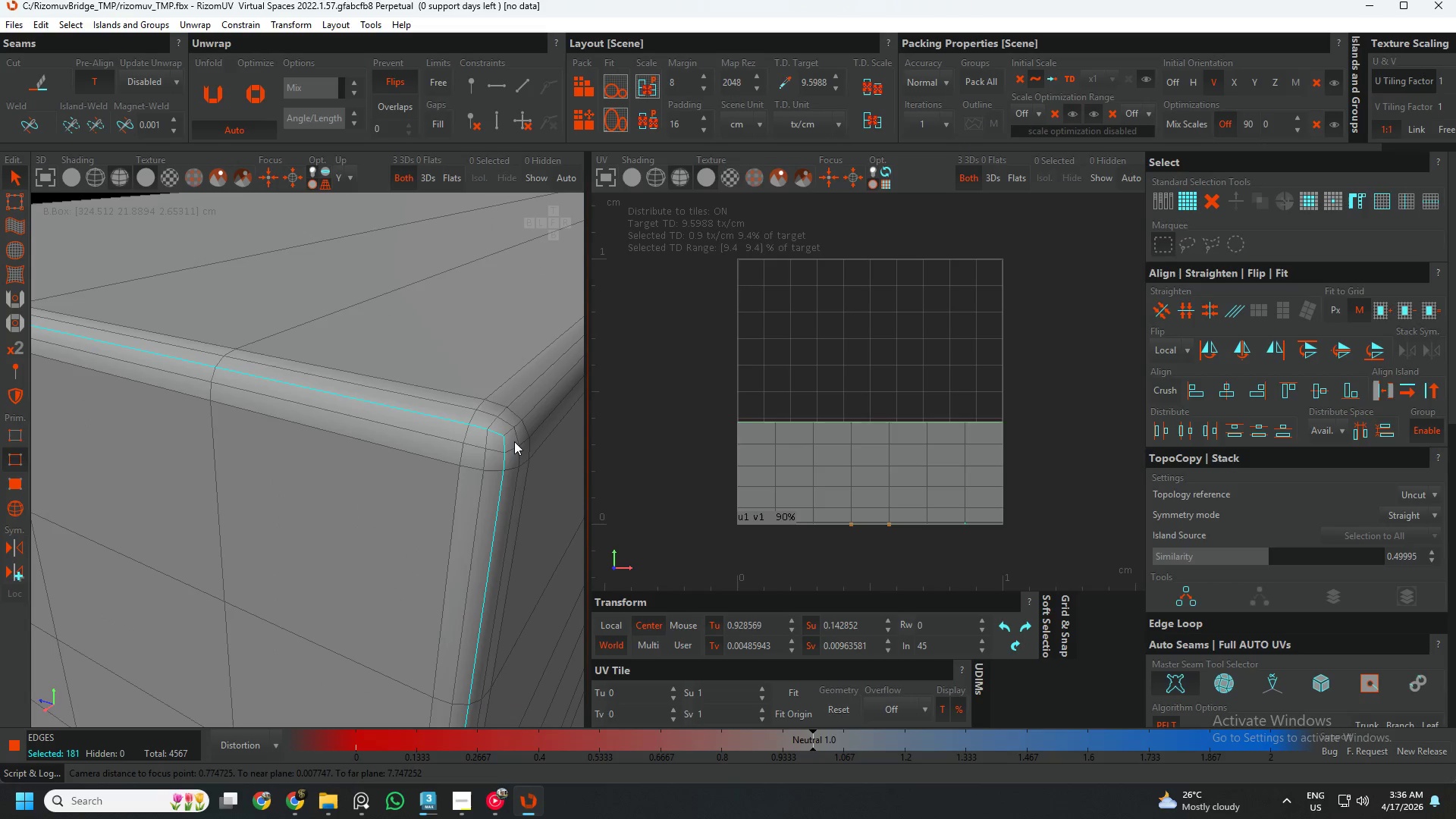 
double_click([509, 432])
 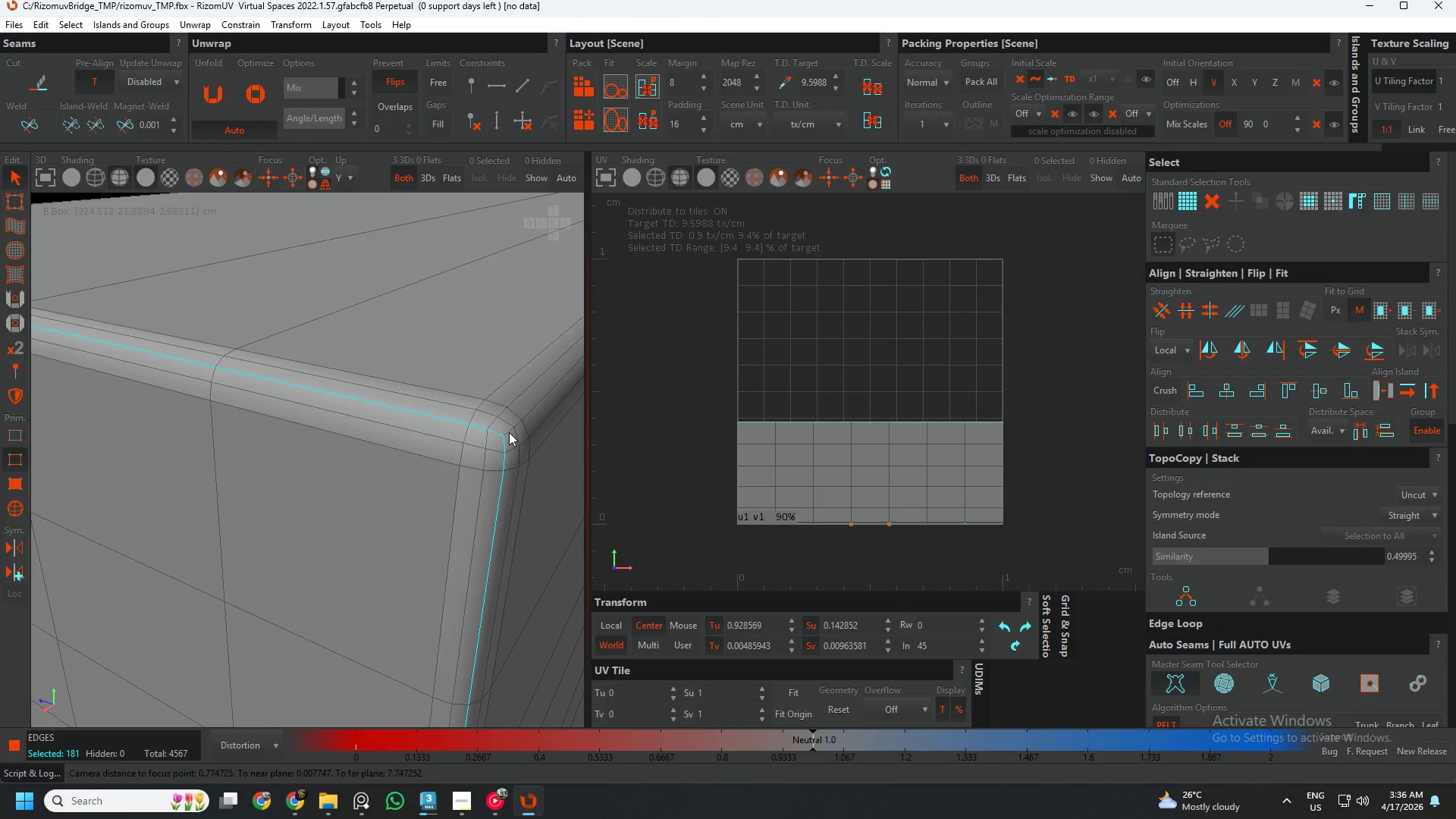 
key(C)
 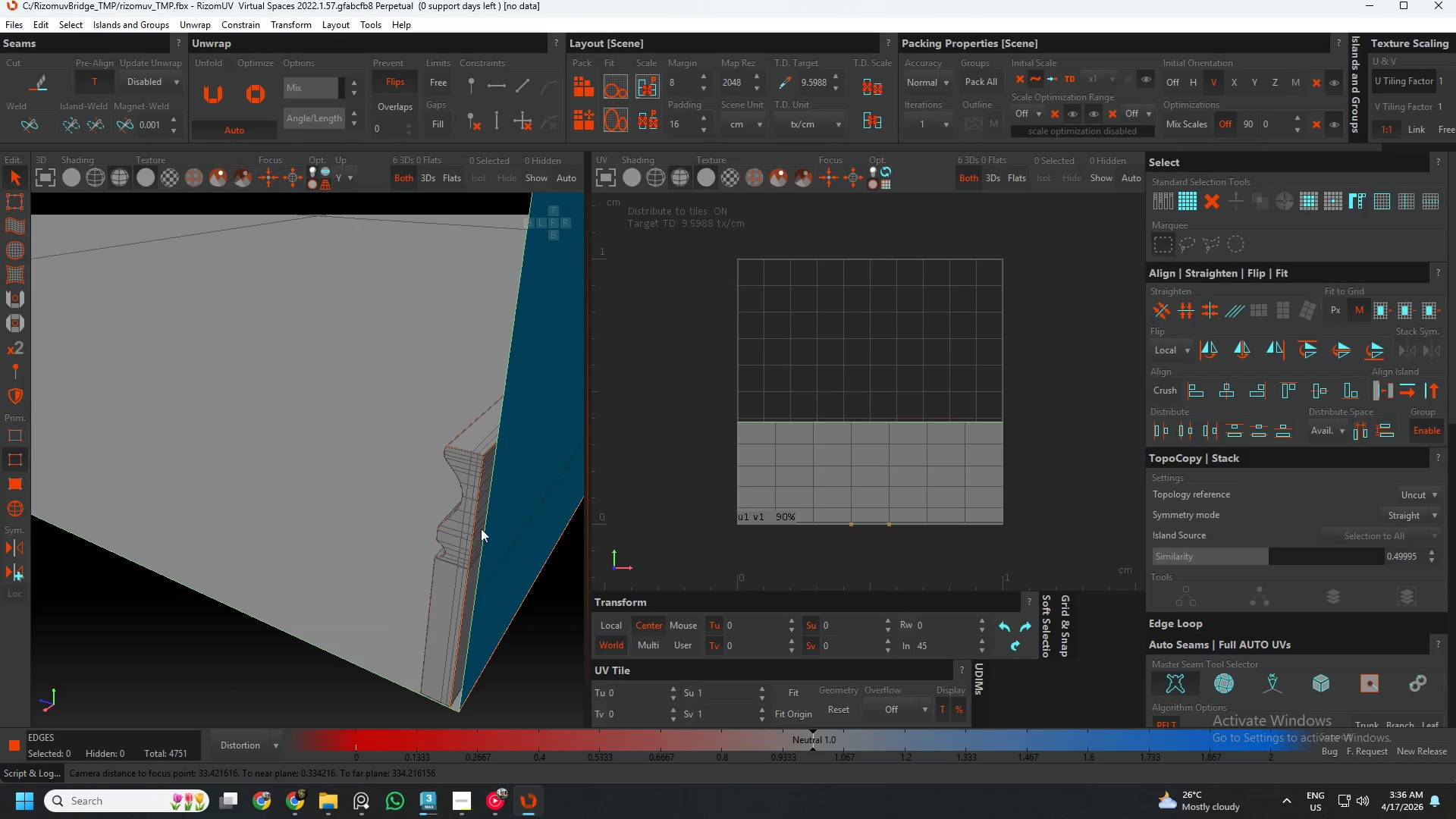 
hold_key(key=AltLeft, duration=0.58)
 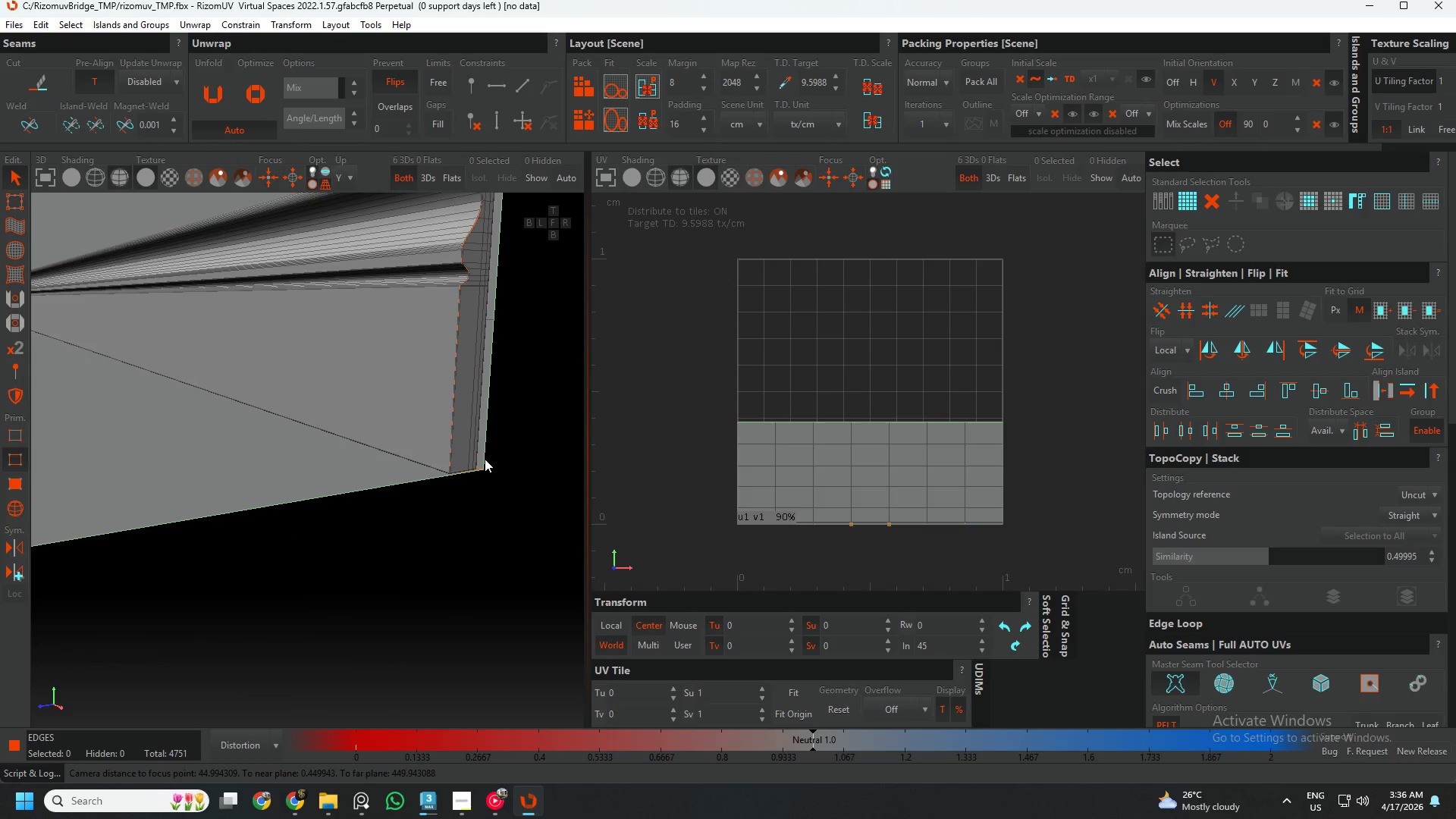 
scroll: coordinate [480, 460], scroll_direction: down, amount: 20.0
 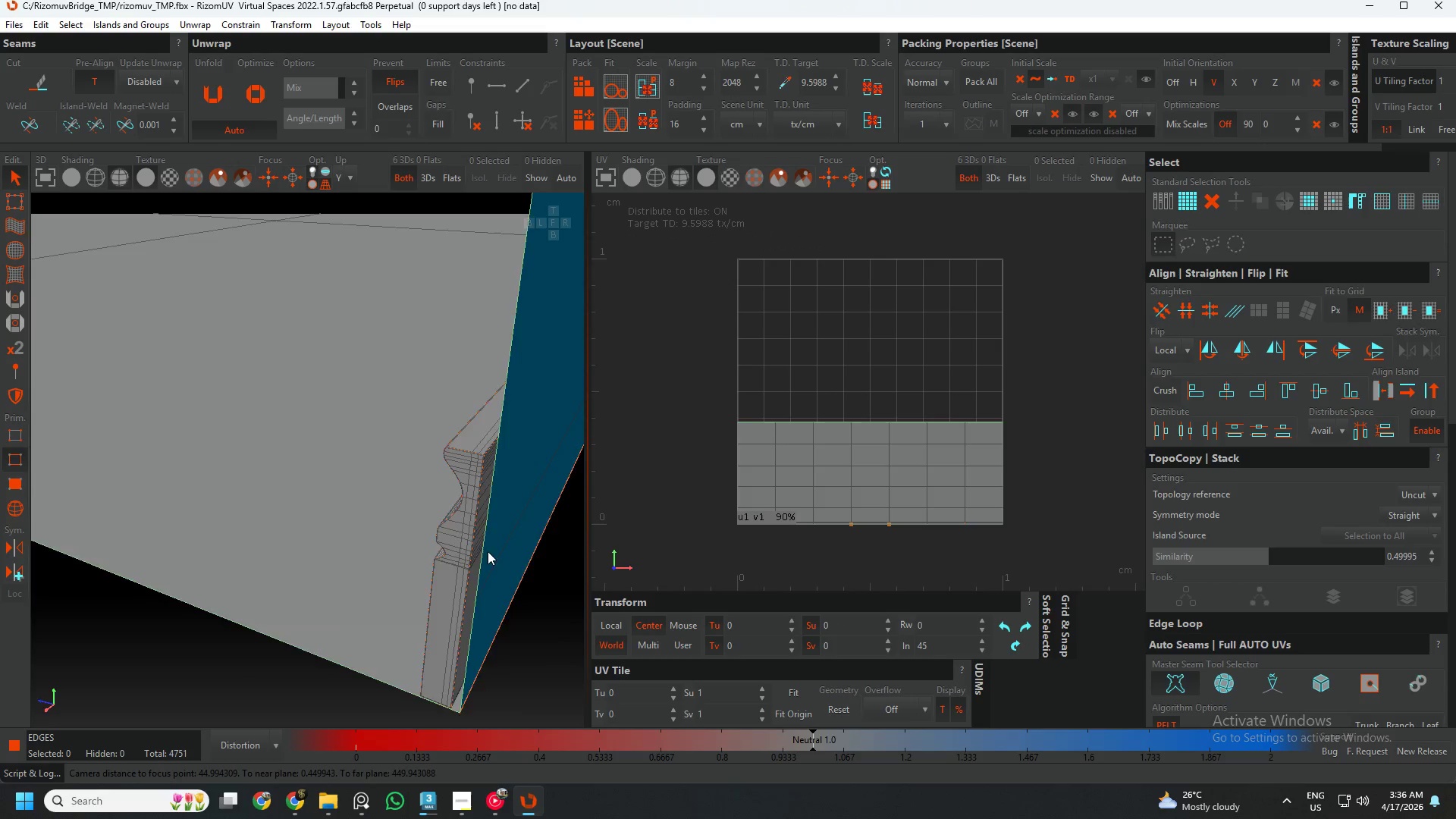 
hold_key(key=AltLeft, duration=0.75)
 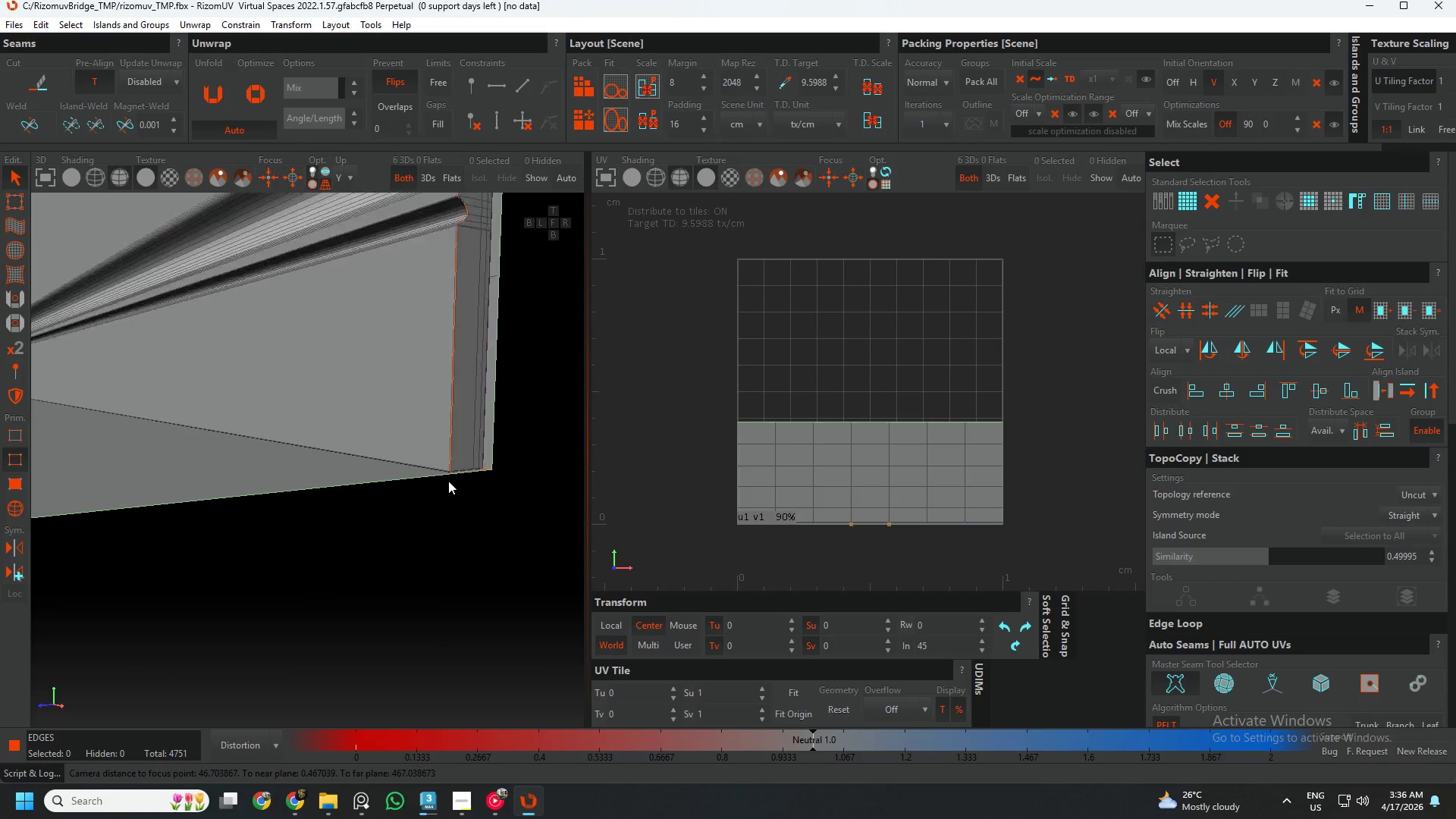 
scroll: coordinate [447, 443], scroll_direction: up, amount: 16.0
 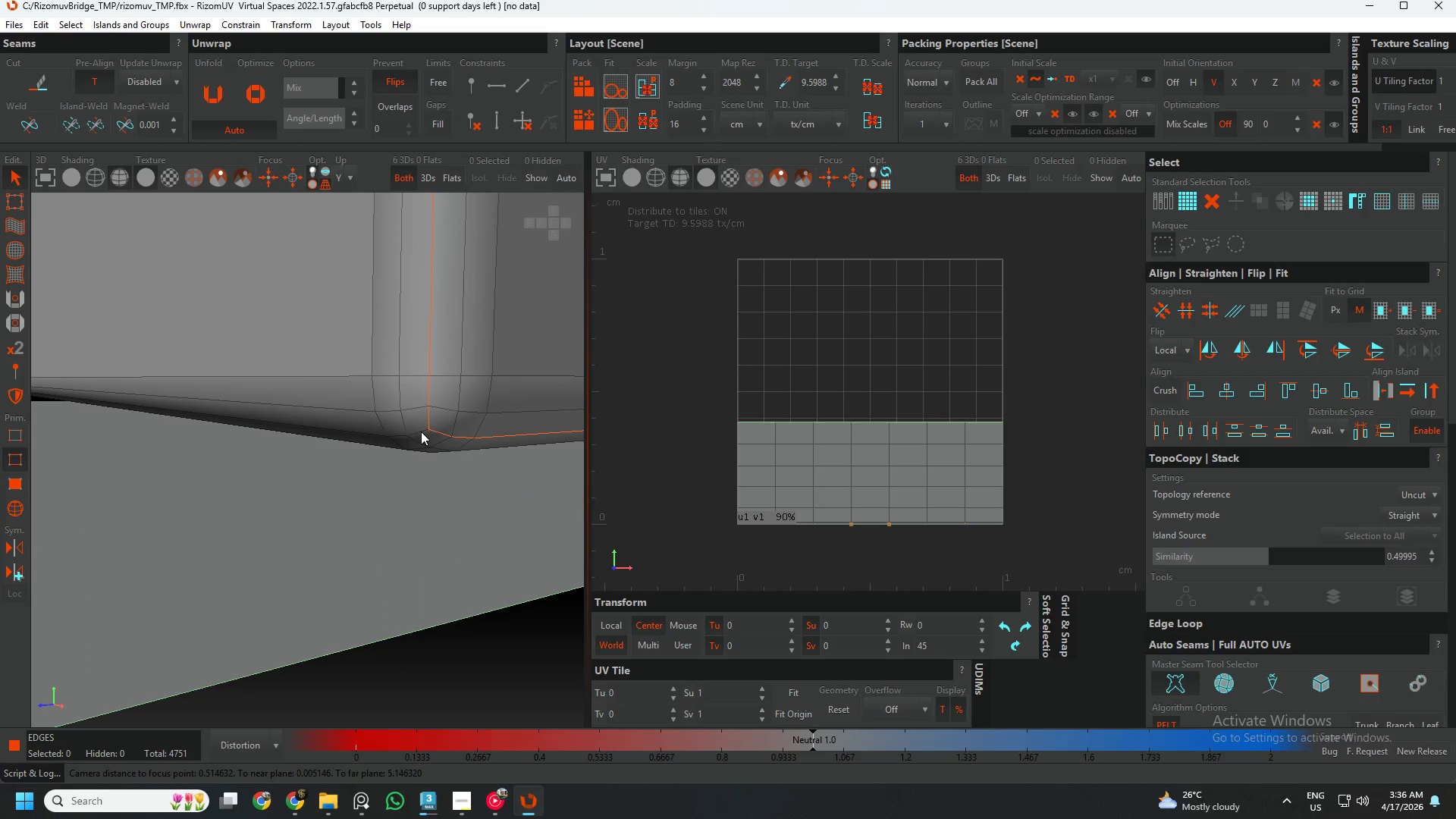 
double_click([421, 431])
 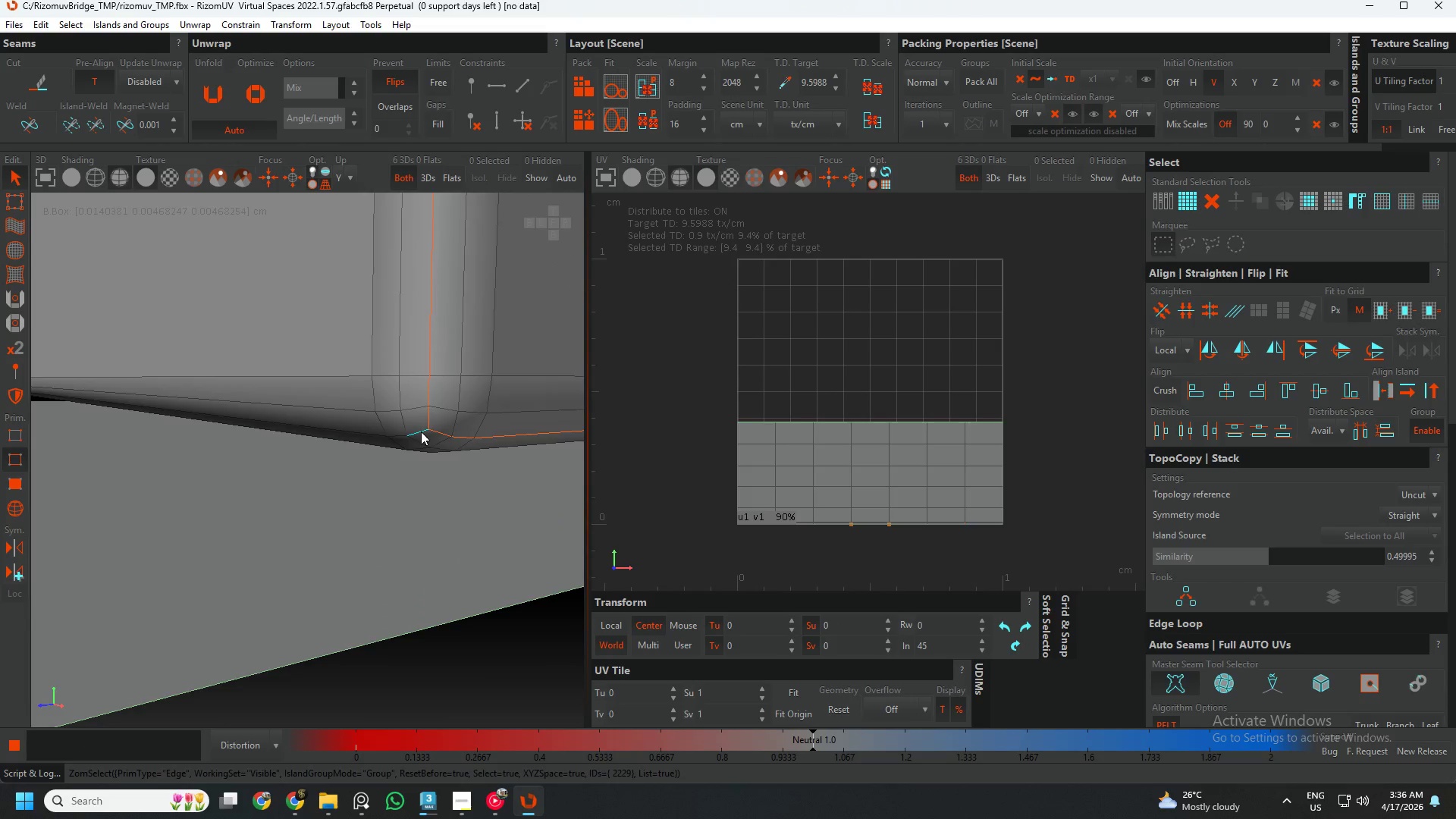 
key(C)
 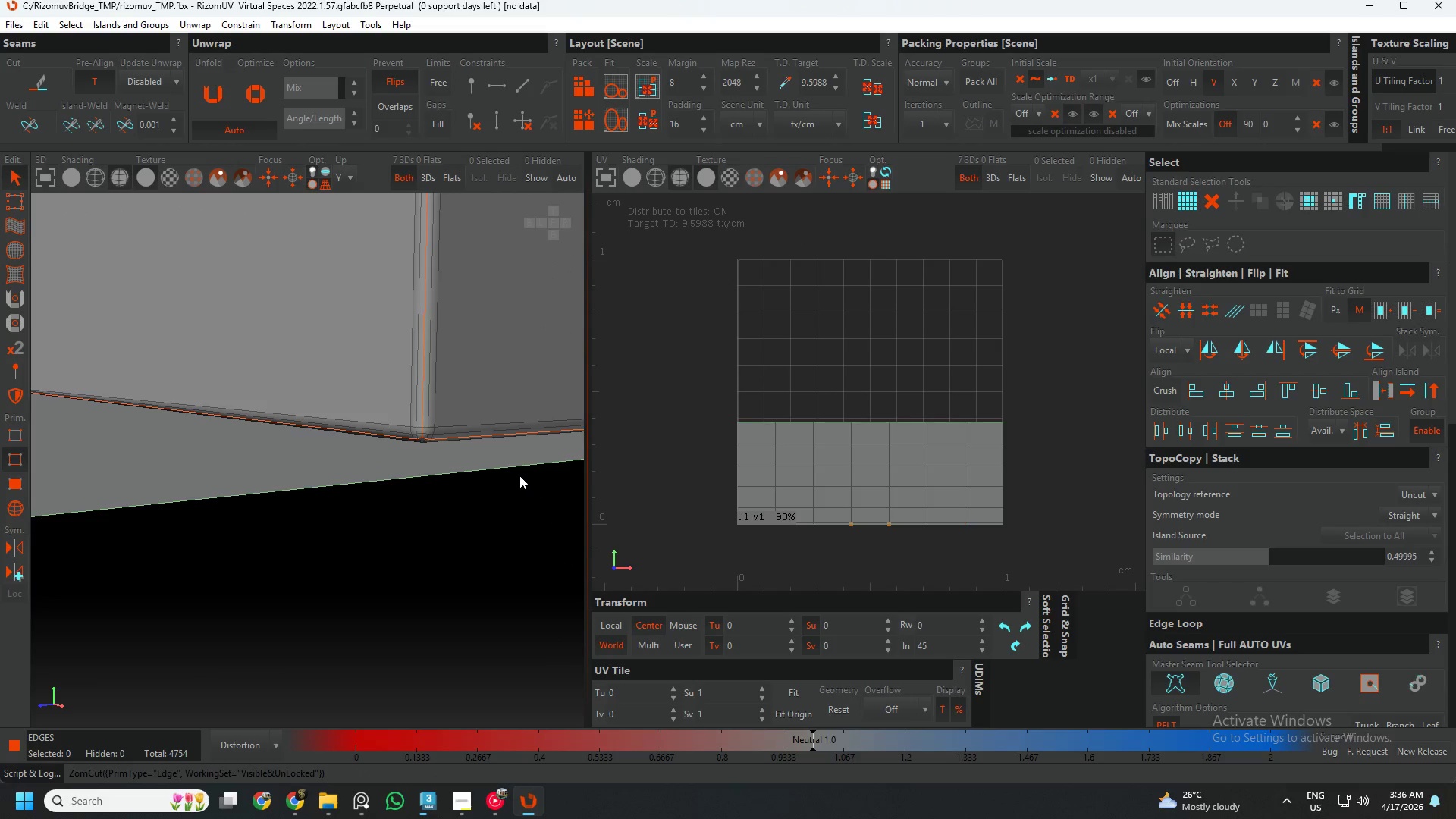 
scroll: coordinate [497, 476], scroll_direction: down, amount: 11.0
 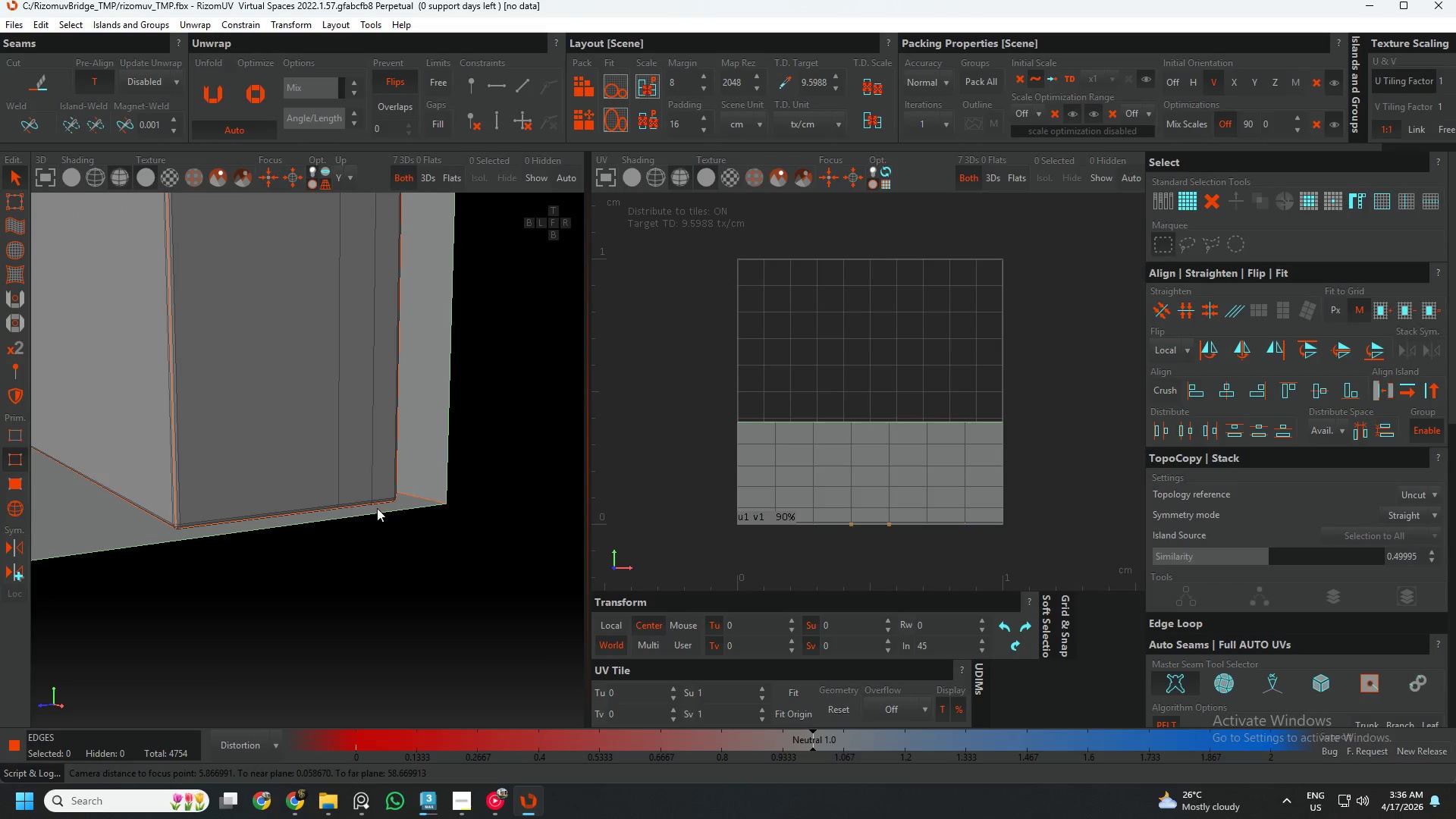 
hold_key(key=AltLeft, duration=0.98)
 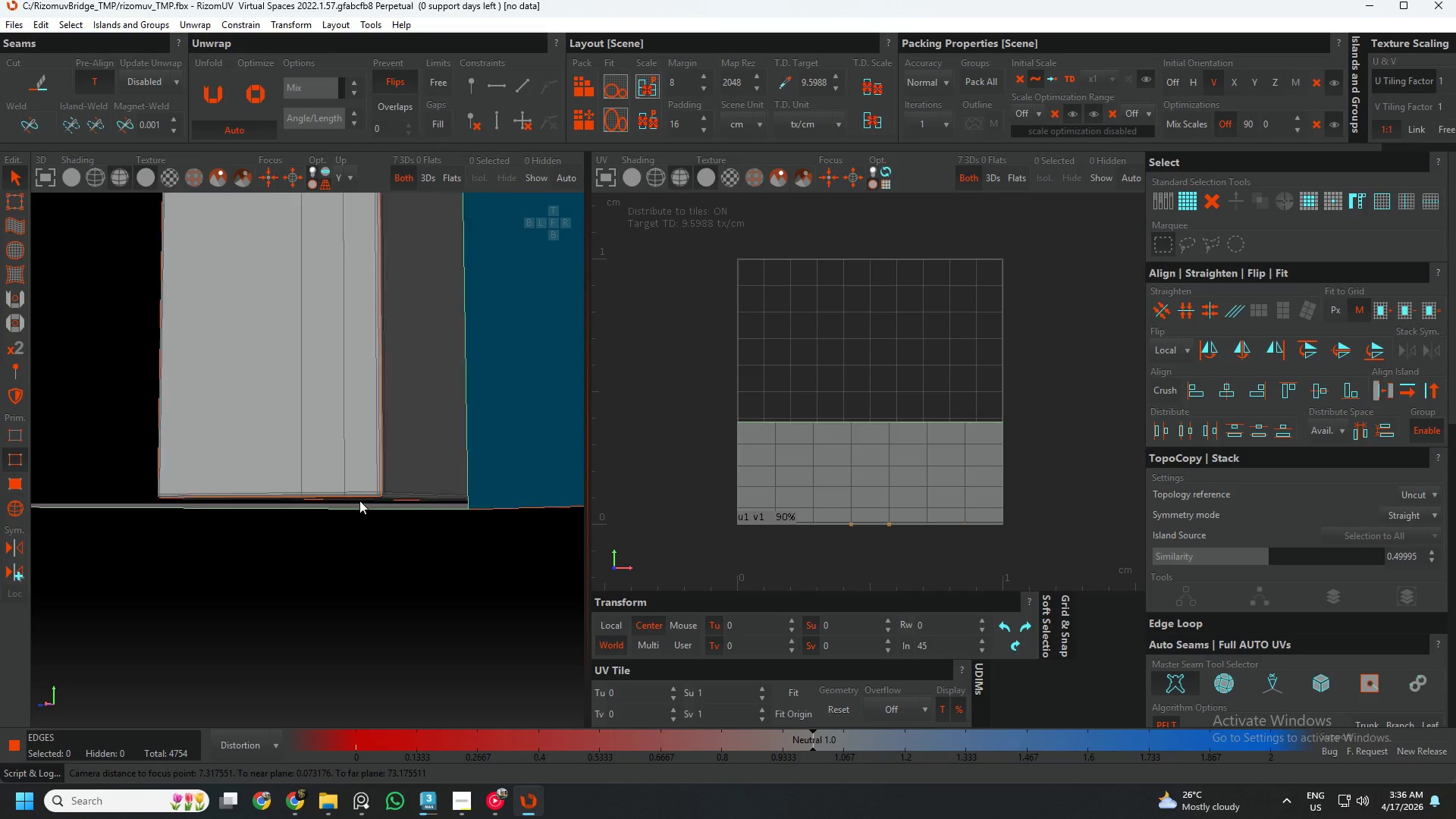 
hold_key(key=AltLeft, duration=0.59)
 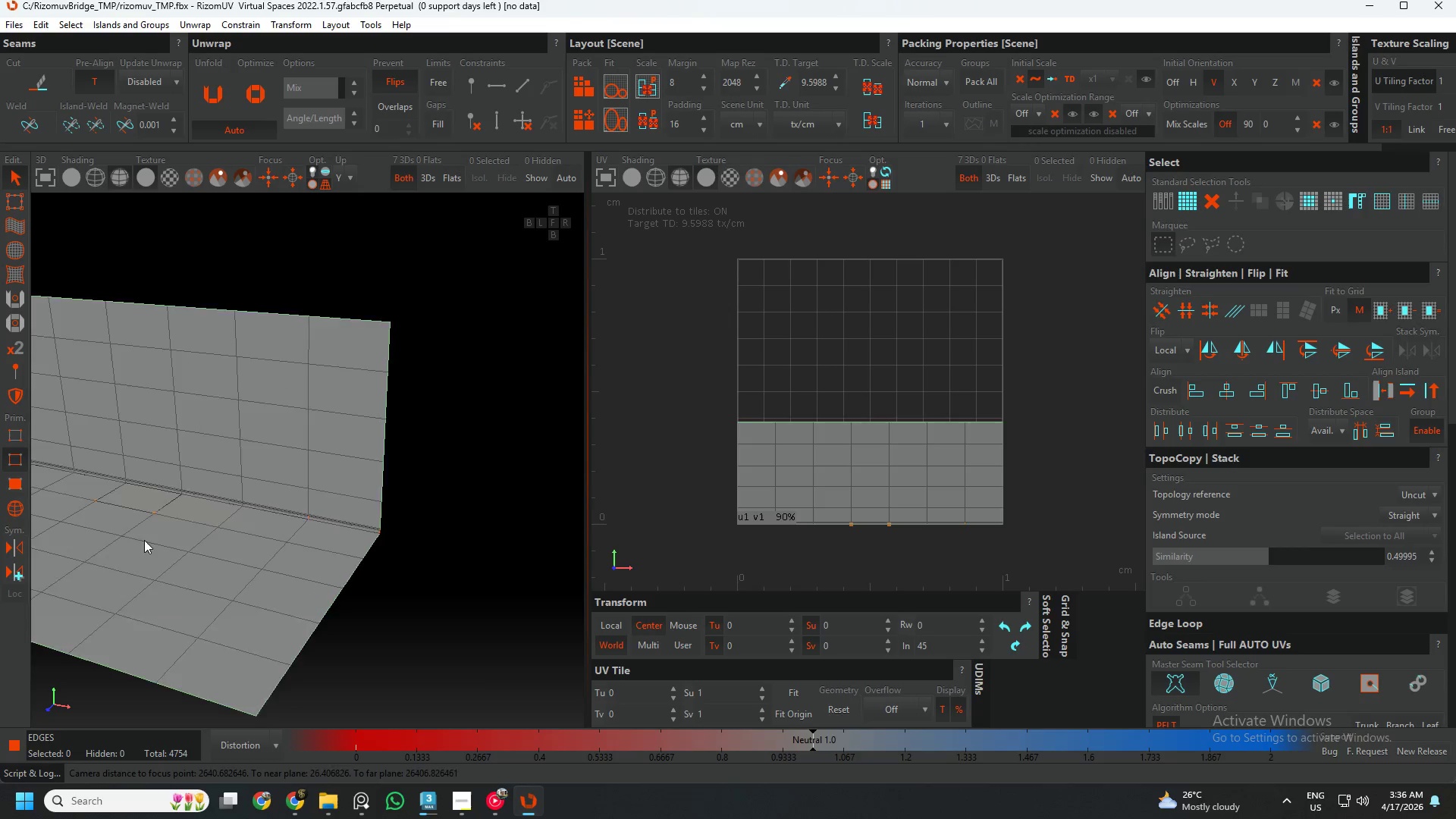 
scroll: coordinate [152, 540], scroll_direction: down, amount: 21.0
 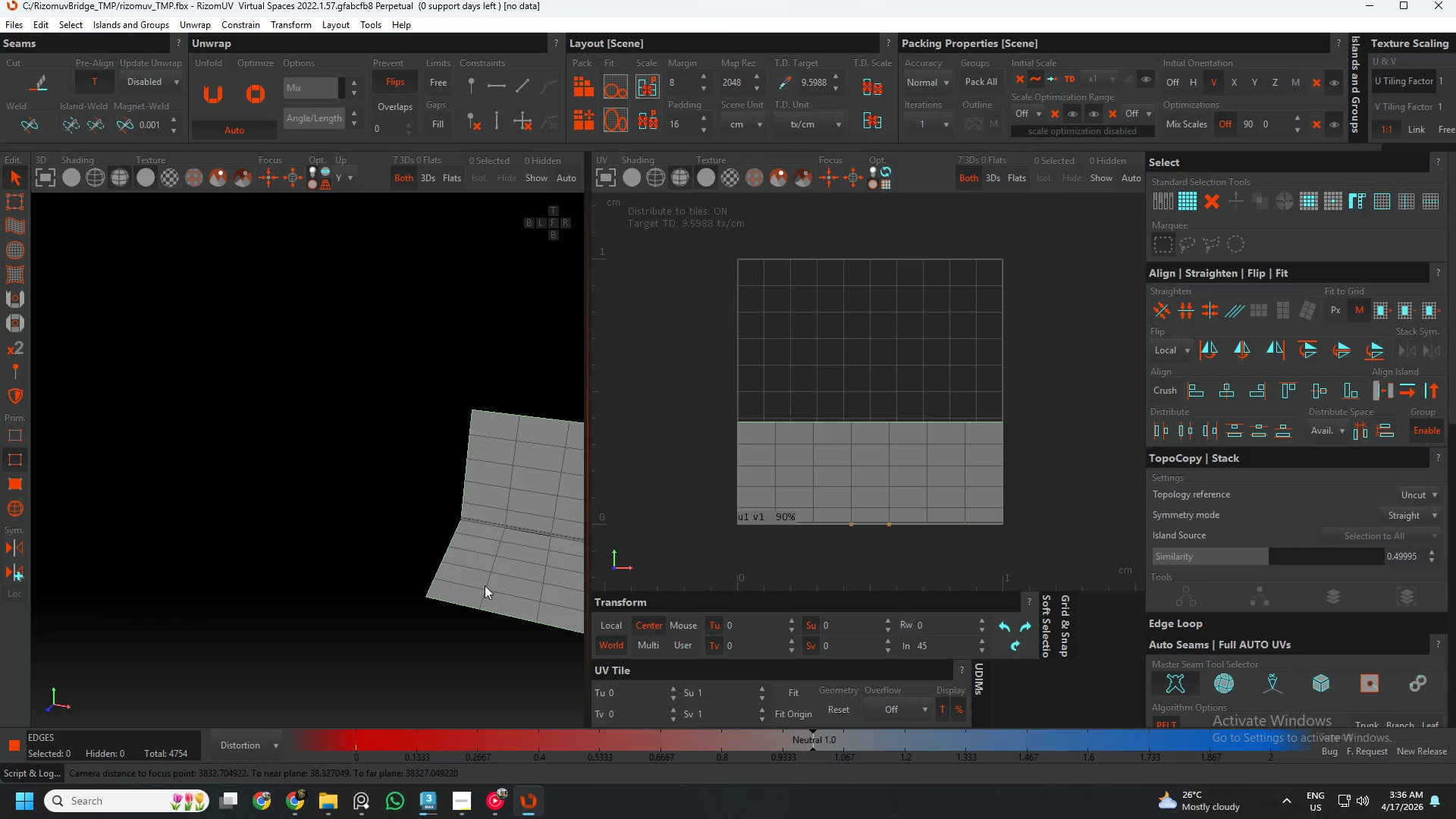 
hold_key(key=AltLeft, duration=0.59)
 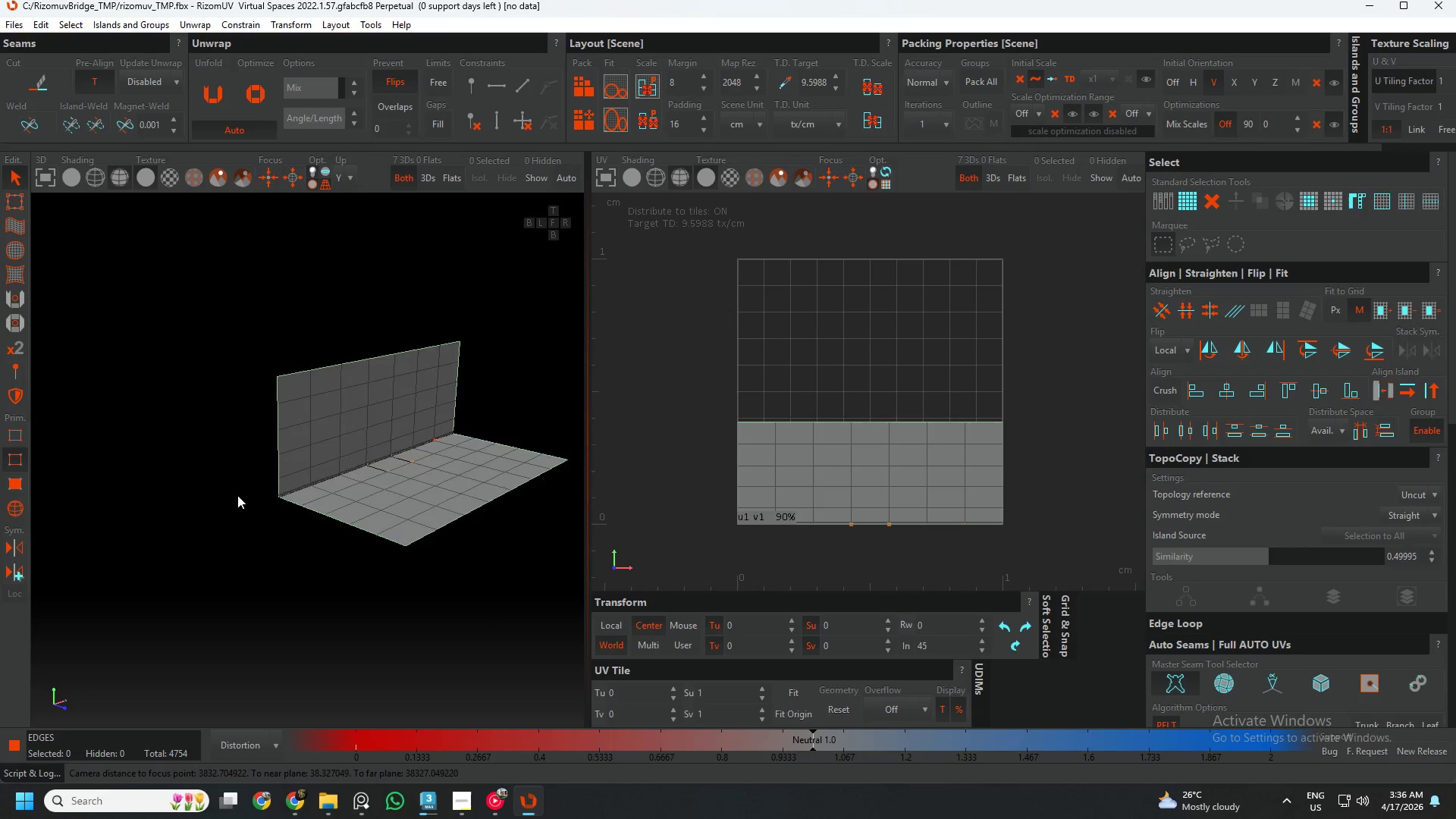 
scroll: coordinate [311, 505], scroll_direction: up, amount: 12.0
 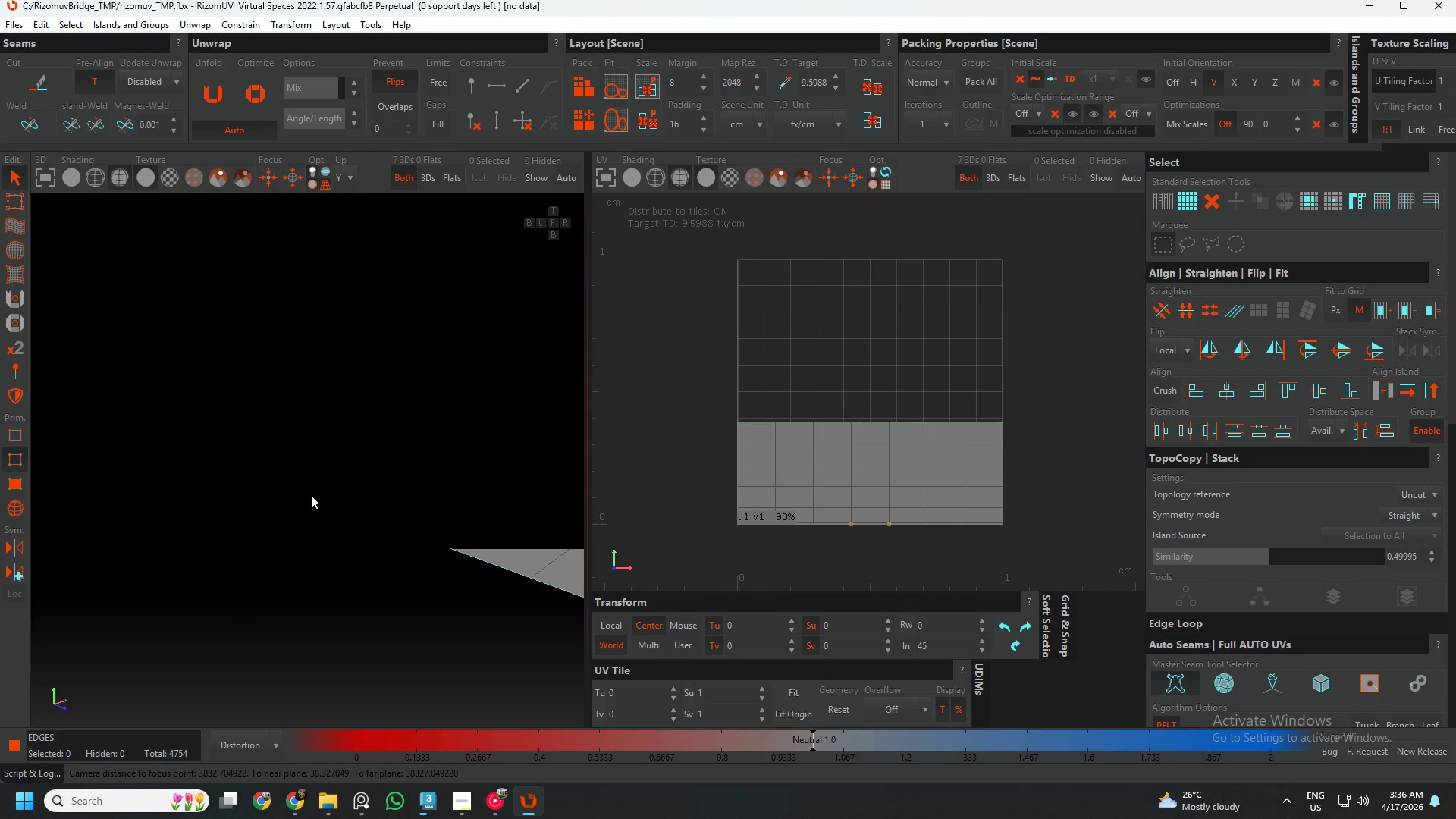 
hold_key(key=AltLeft, duration=0.39)
 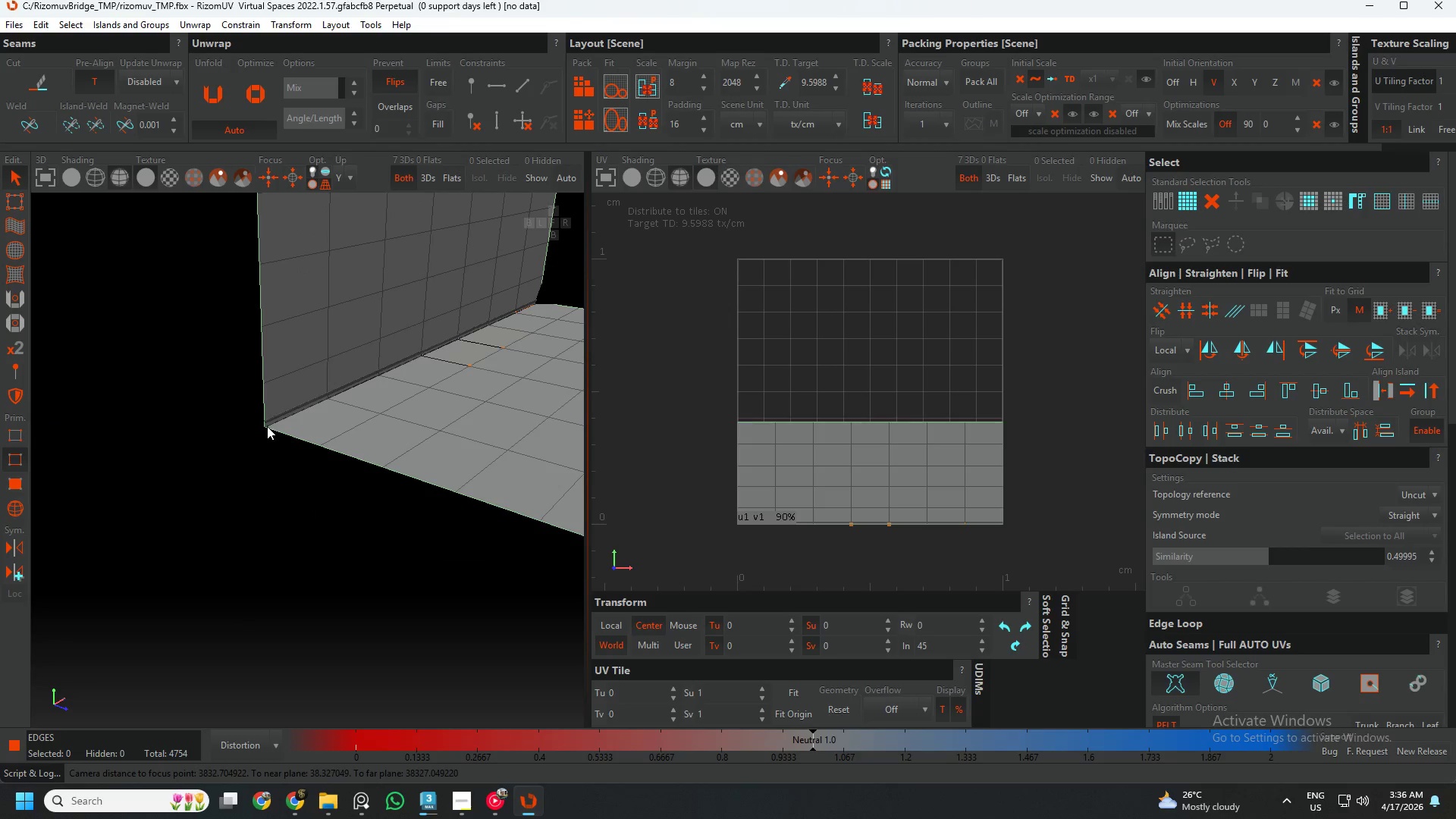 
scroll: coordinate [311, 503], scroll_direction: down, amount: 4.0
 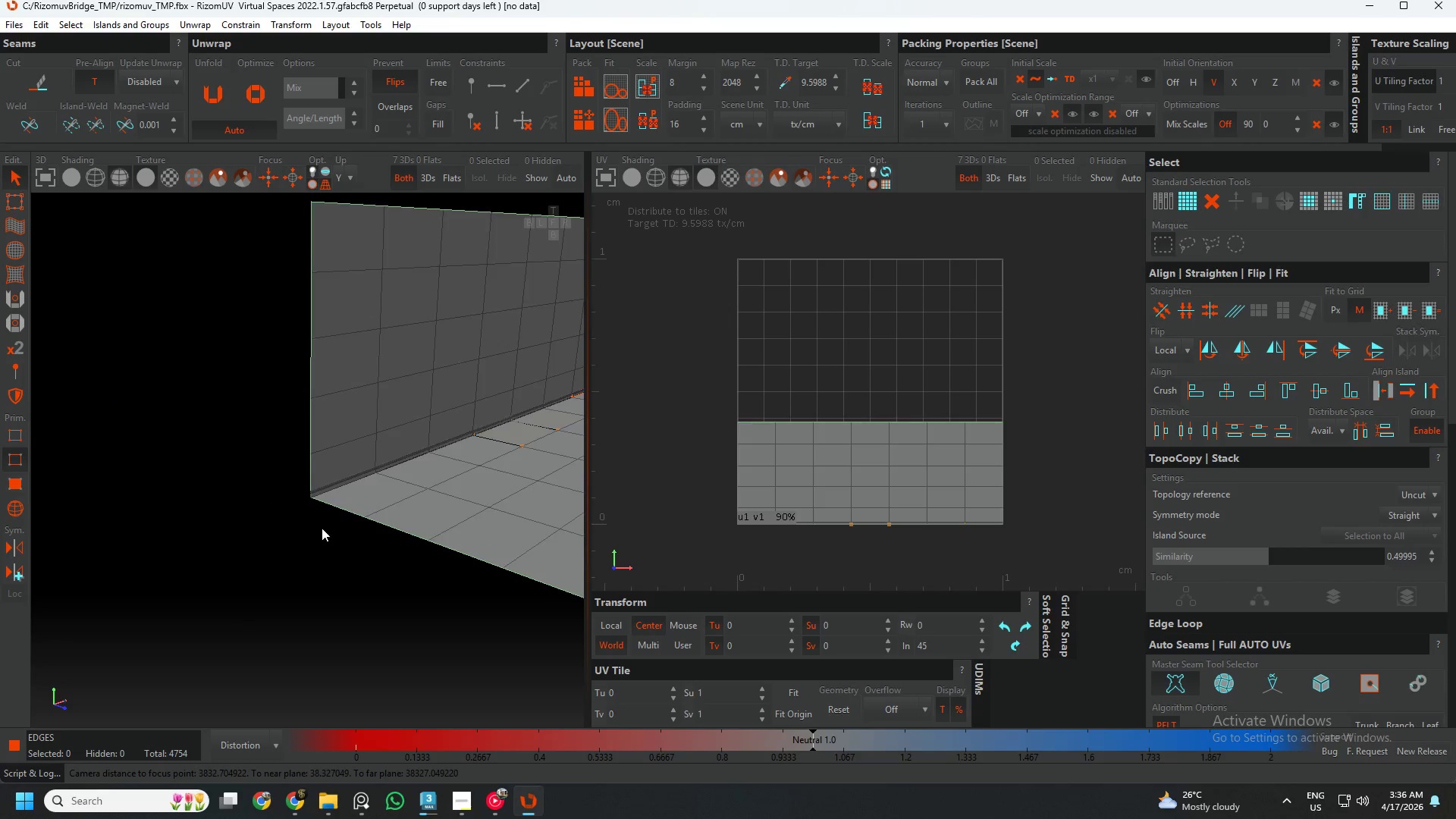 
left_click([267, 425])
 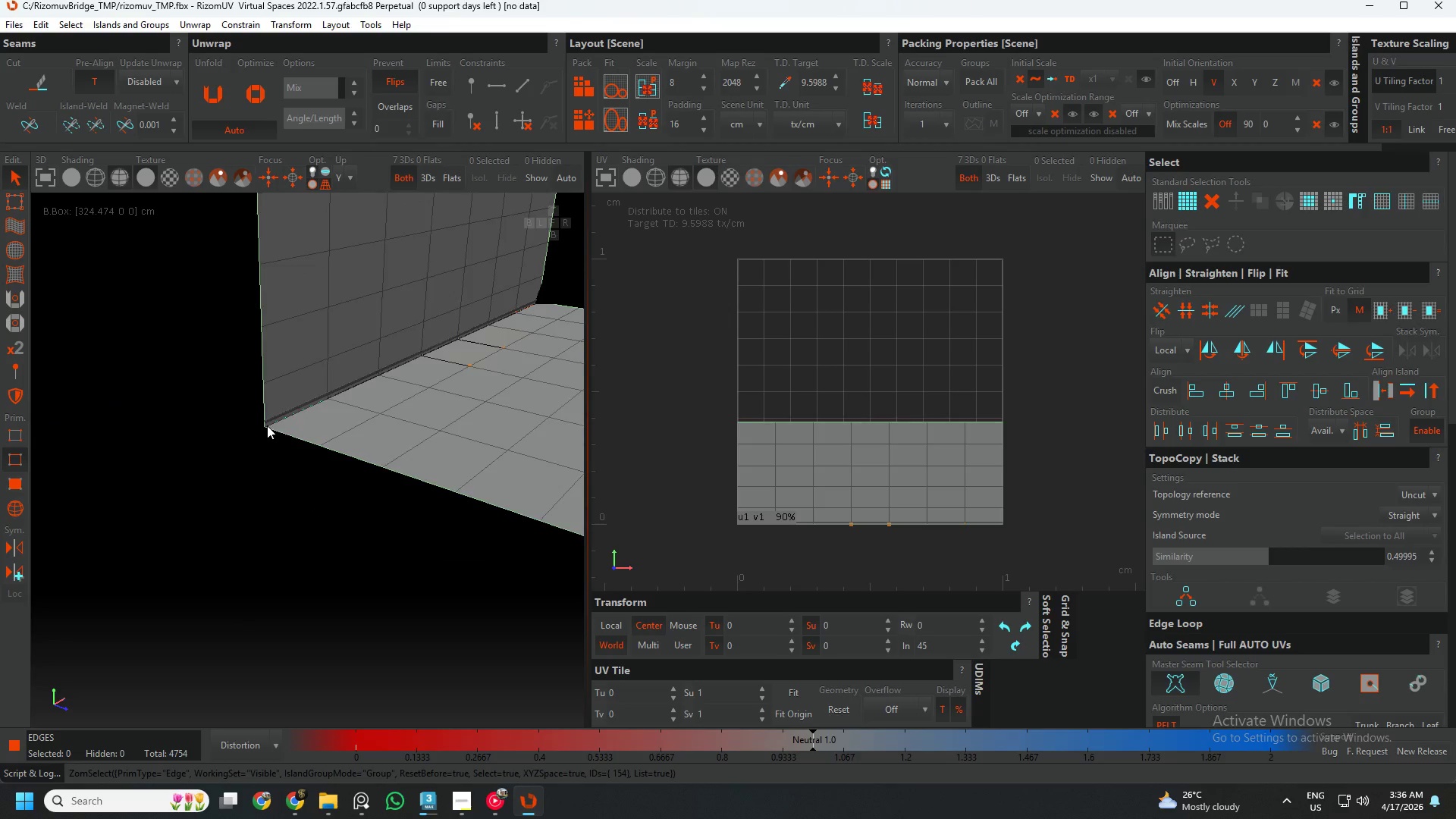 
scroll: coordinate [281, 453], scroll_direction: down, amount: 6.0
 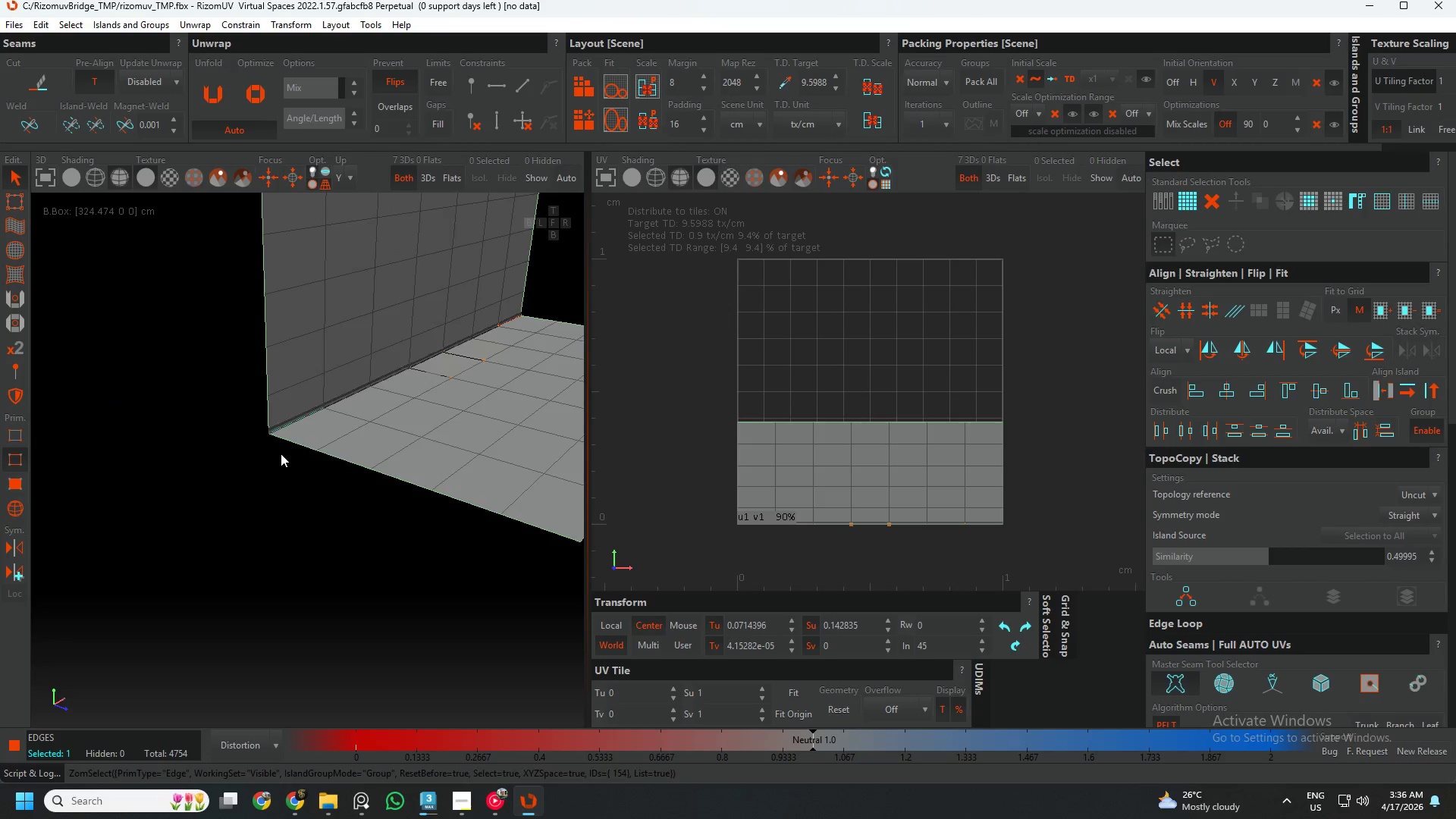 
key(F)
 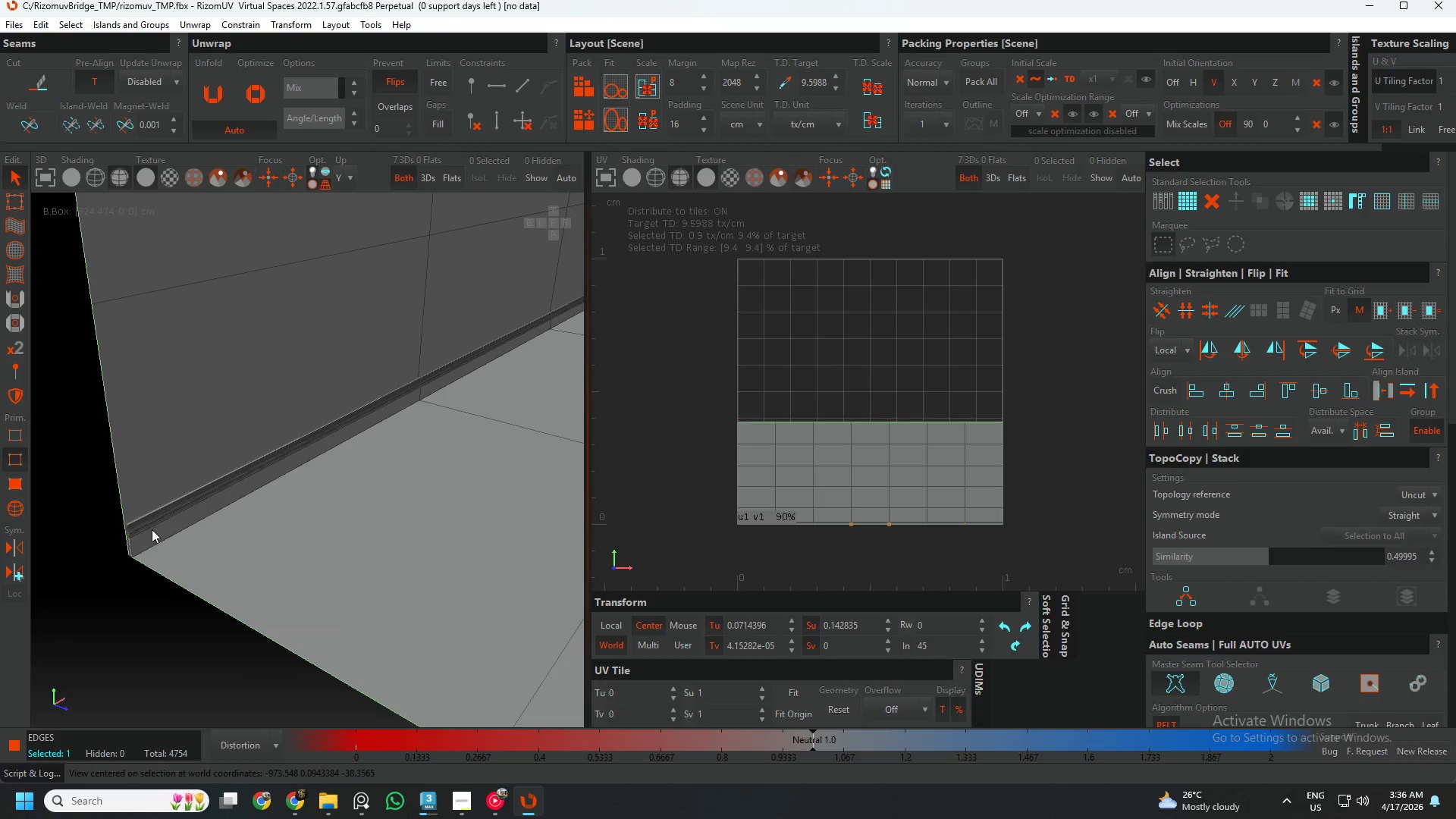 
scroll: coordinate [218, 416], scroll_direction: up, amount: 20.0
 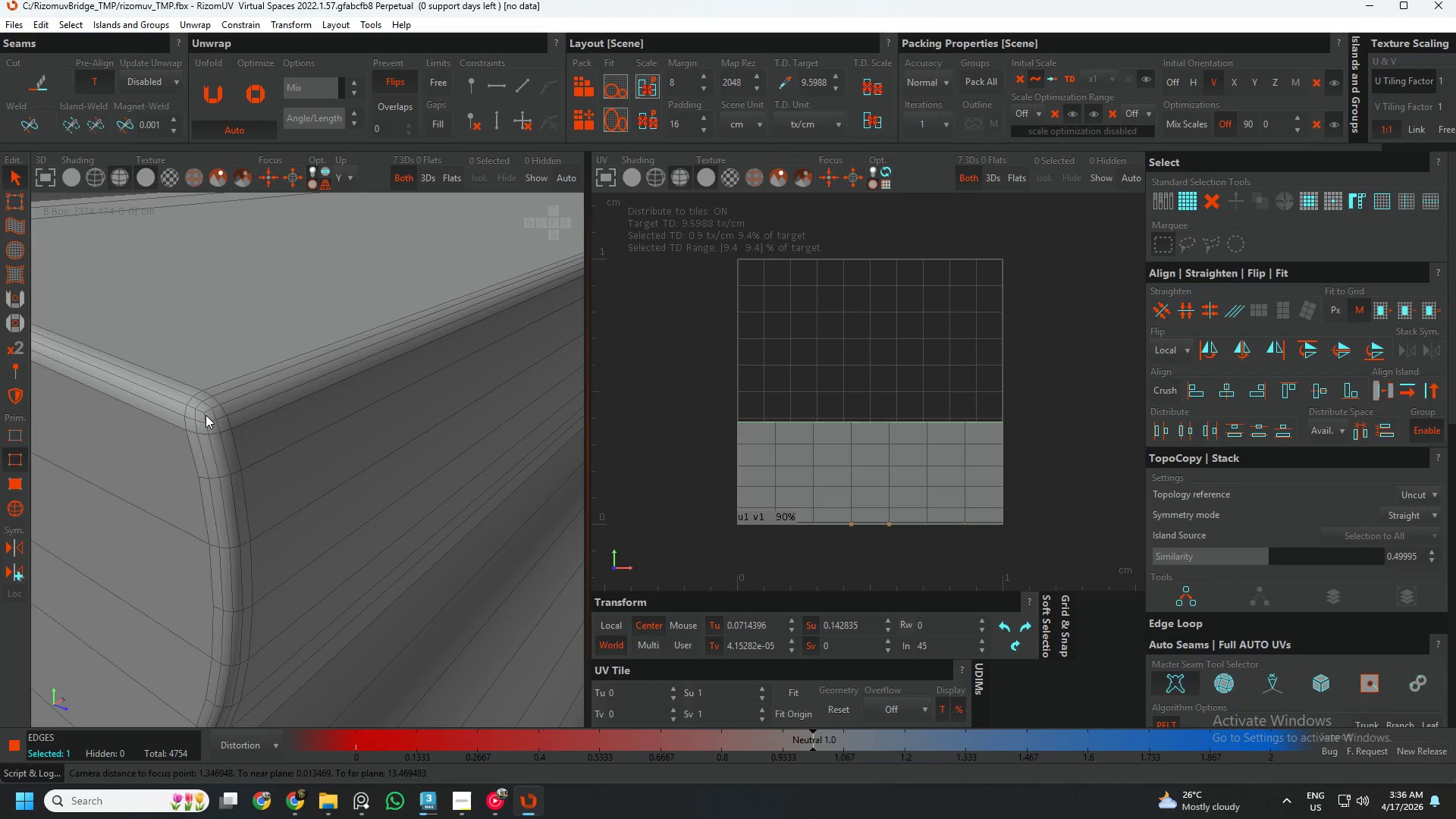 
double_click([206, 415])
 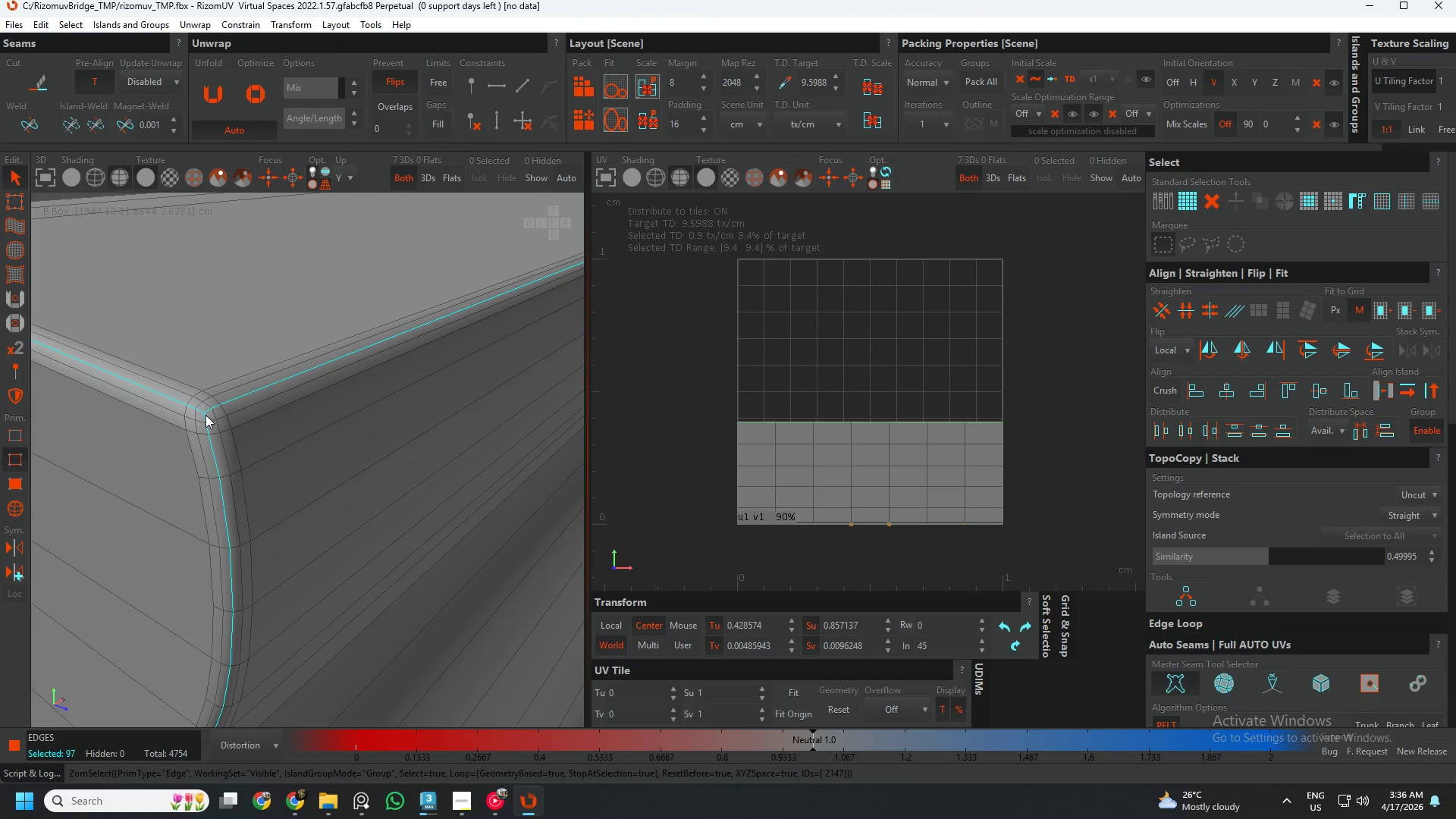 
key(Control+ControlLeft)
 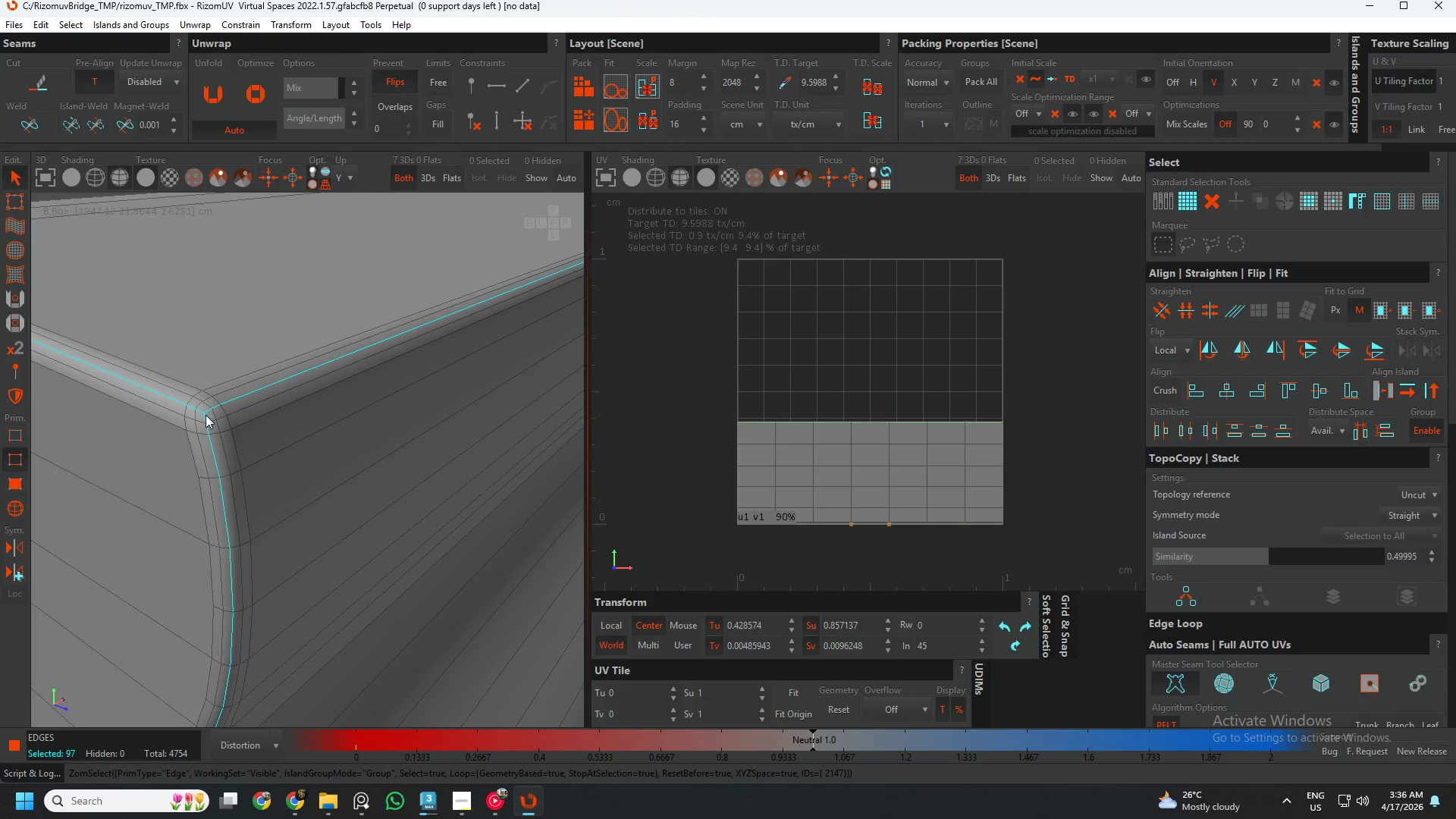 
key(C)
 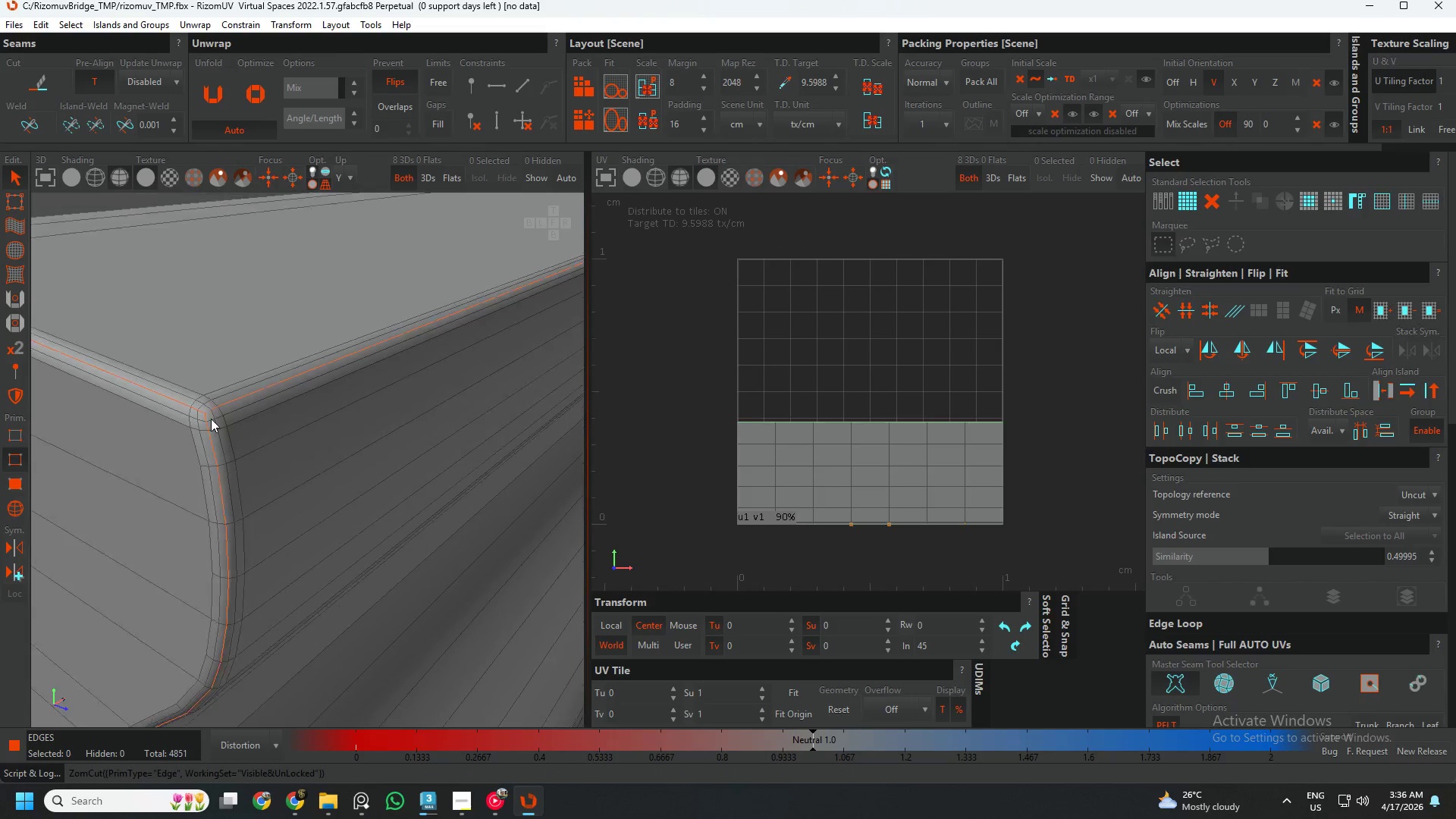 
hold_key(key=AltLeft, duration=1.08)
 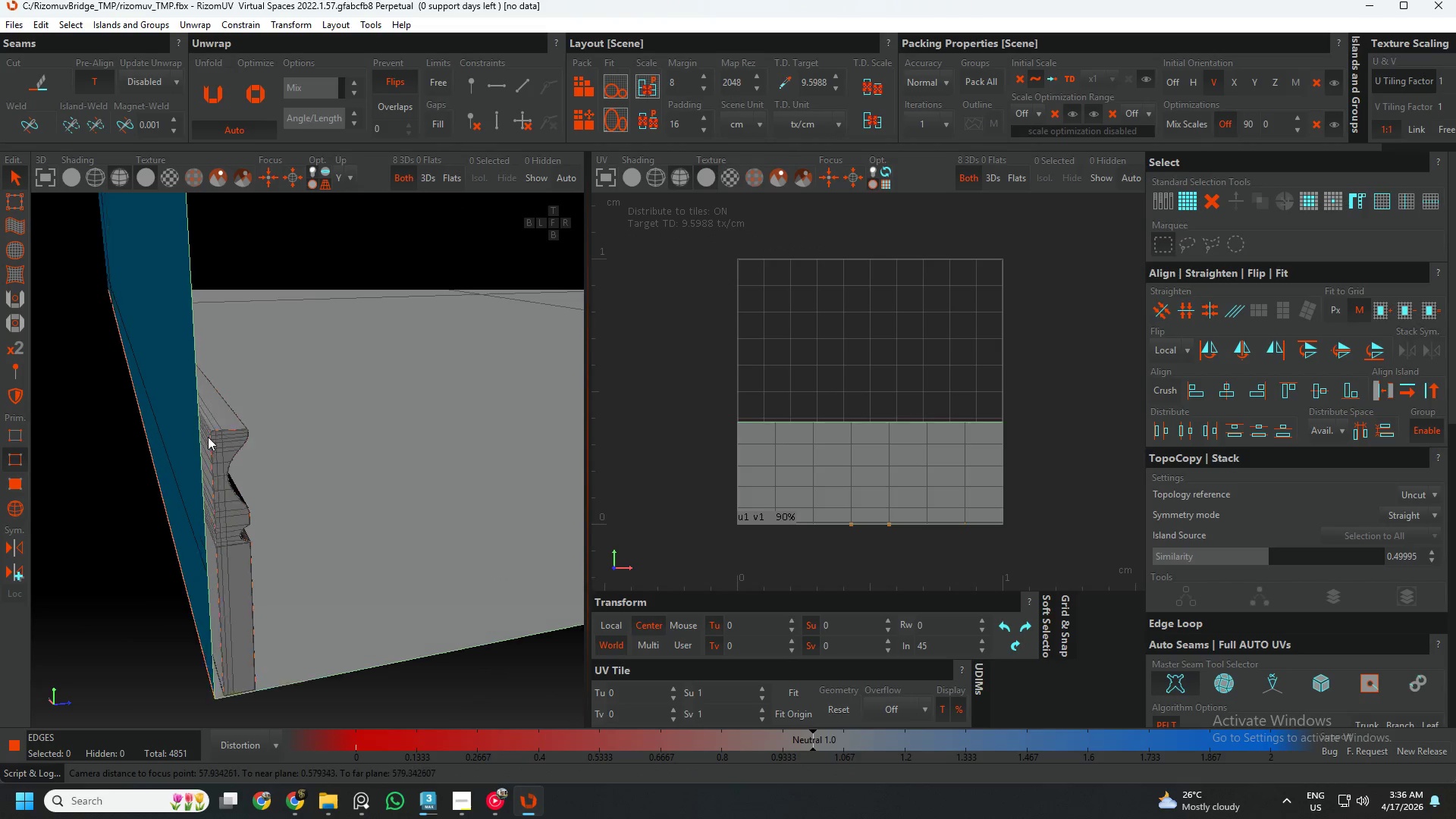 
scroll: coordinate [232, 437], scroll_direction: down, amount: 20.0
 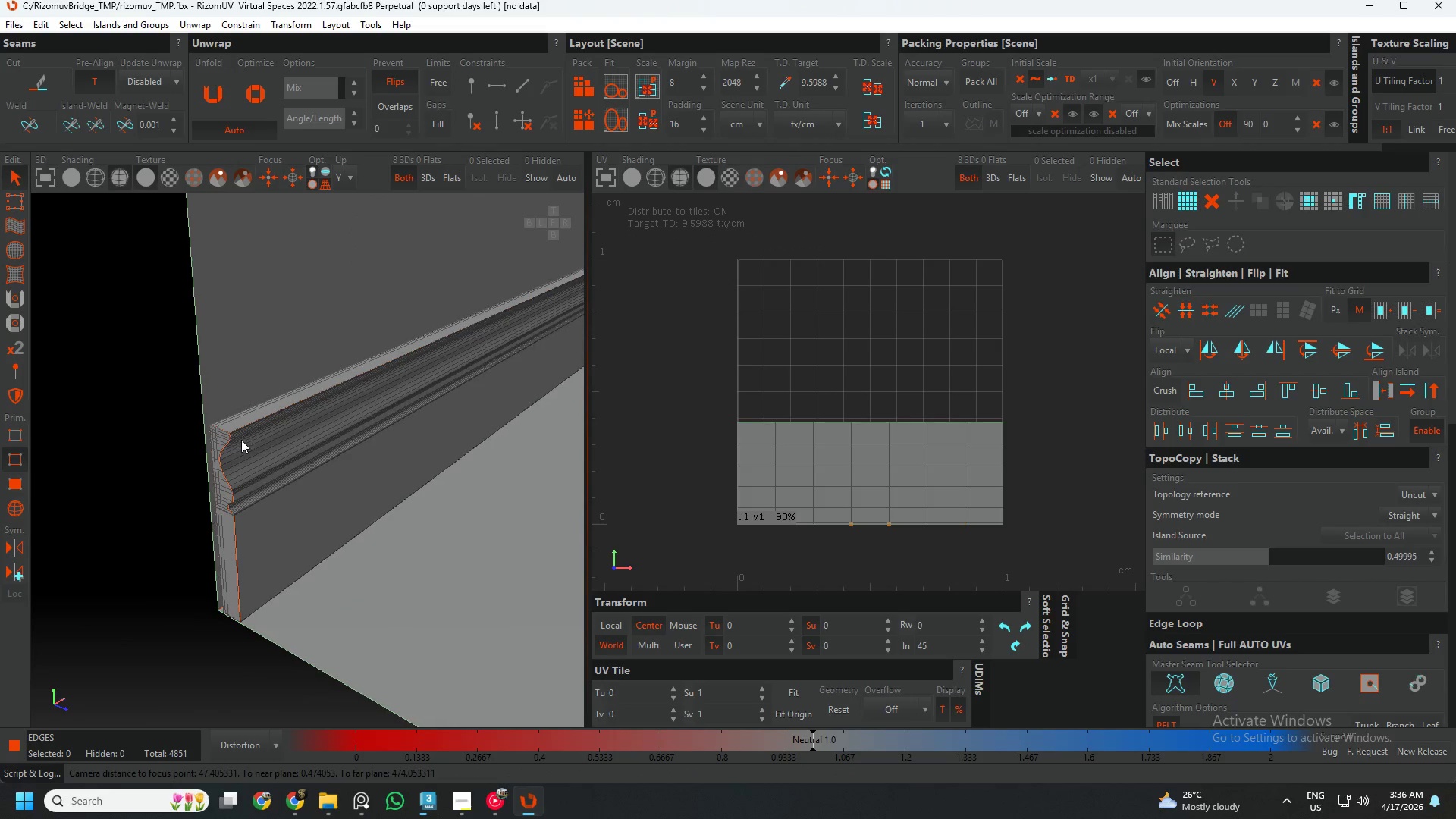 
scroll: coordinate [250, 406], scroll_direction: up, amount: 13.0
 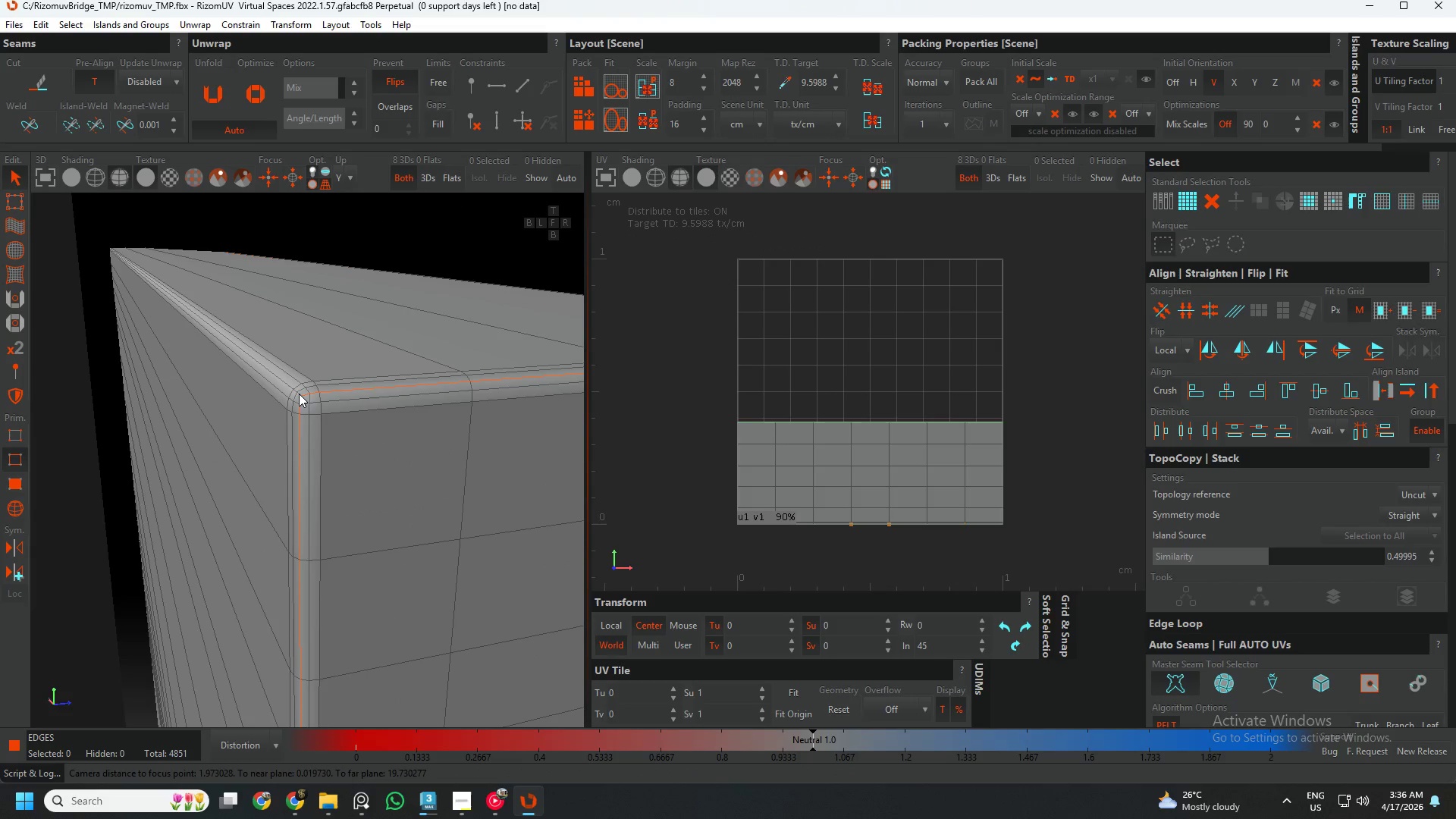 
double_click([299, 394])
 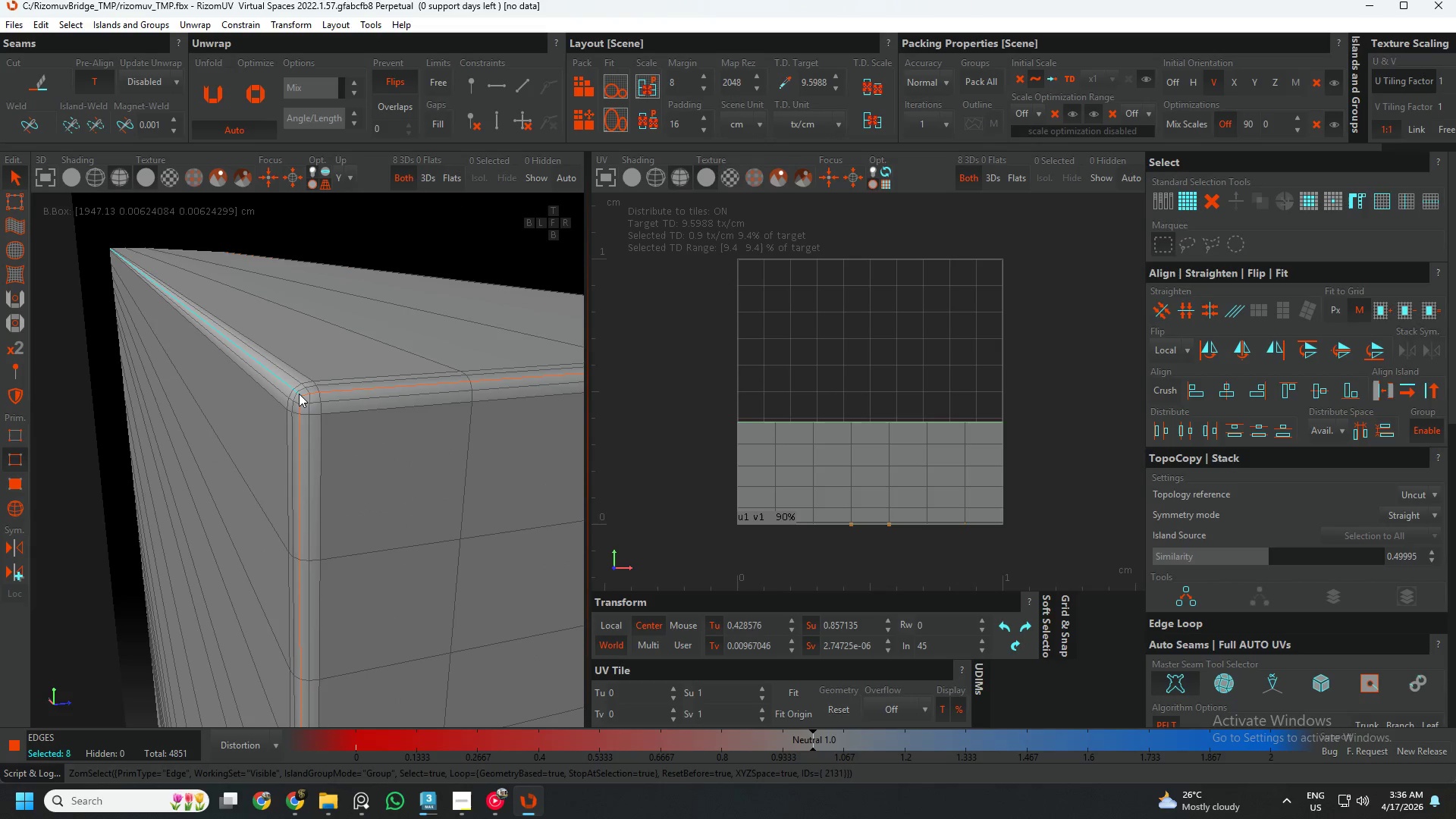 
key(C)
 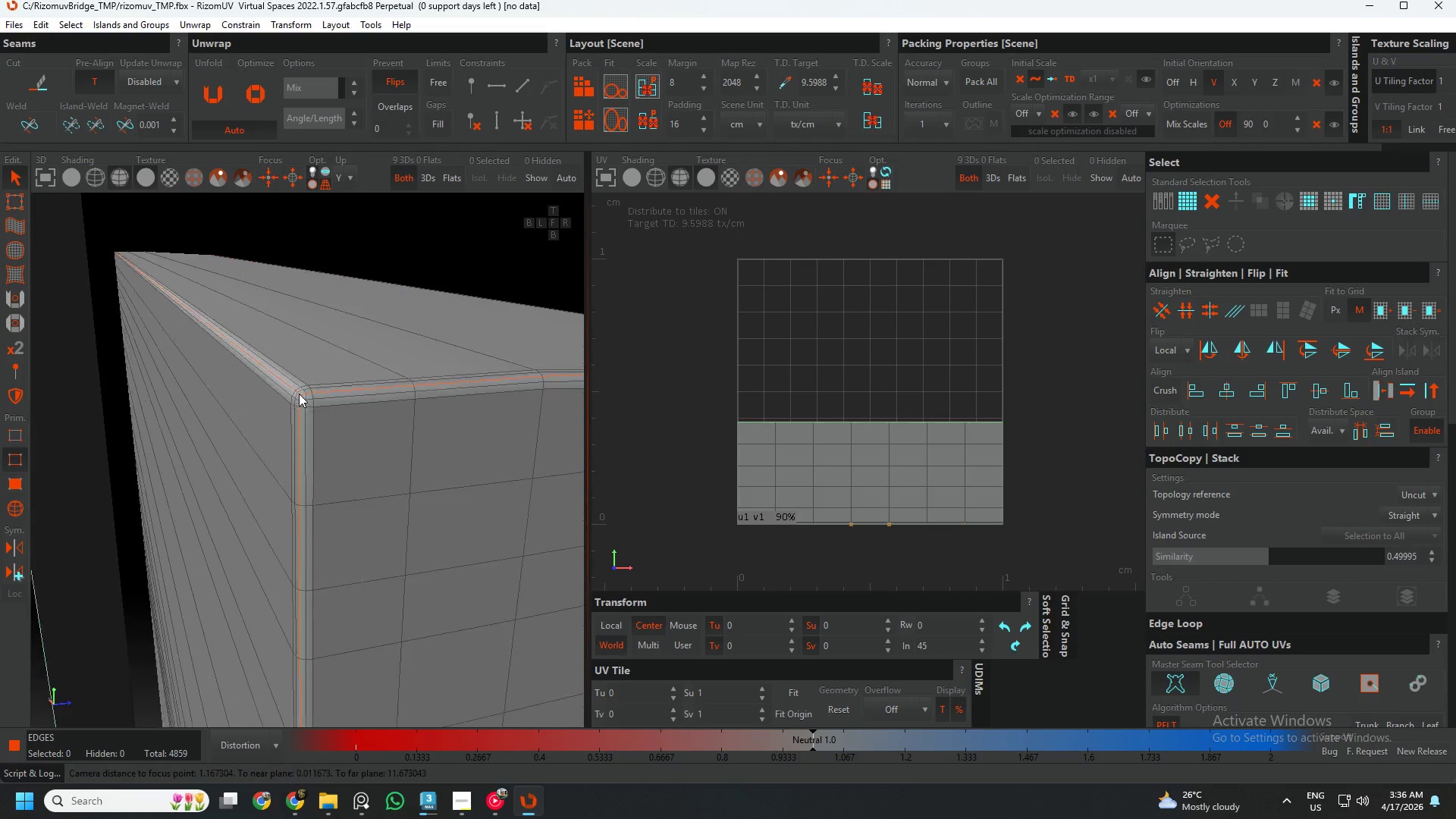 
scroll: coordinate [331, 555], scroll_direction: down, amount: 15.0
 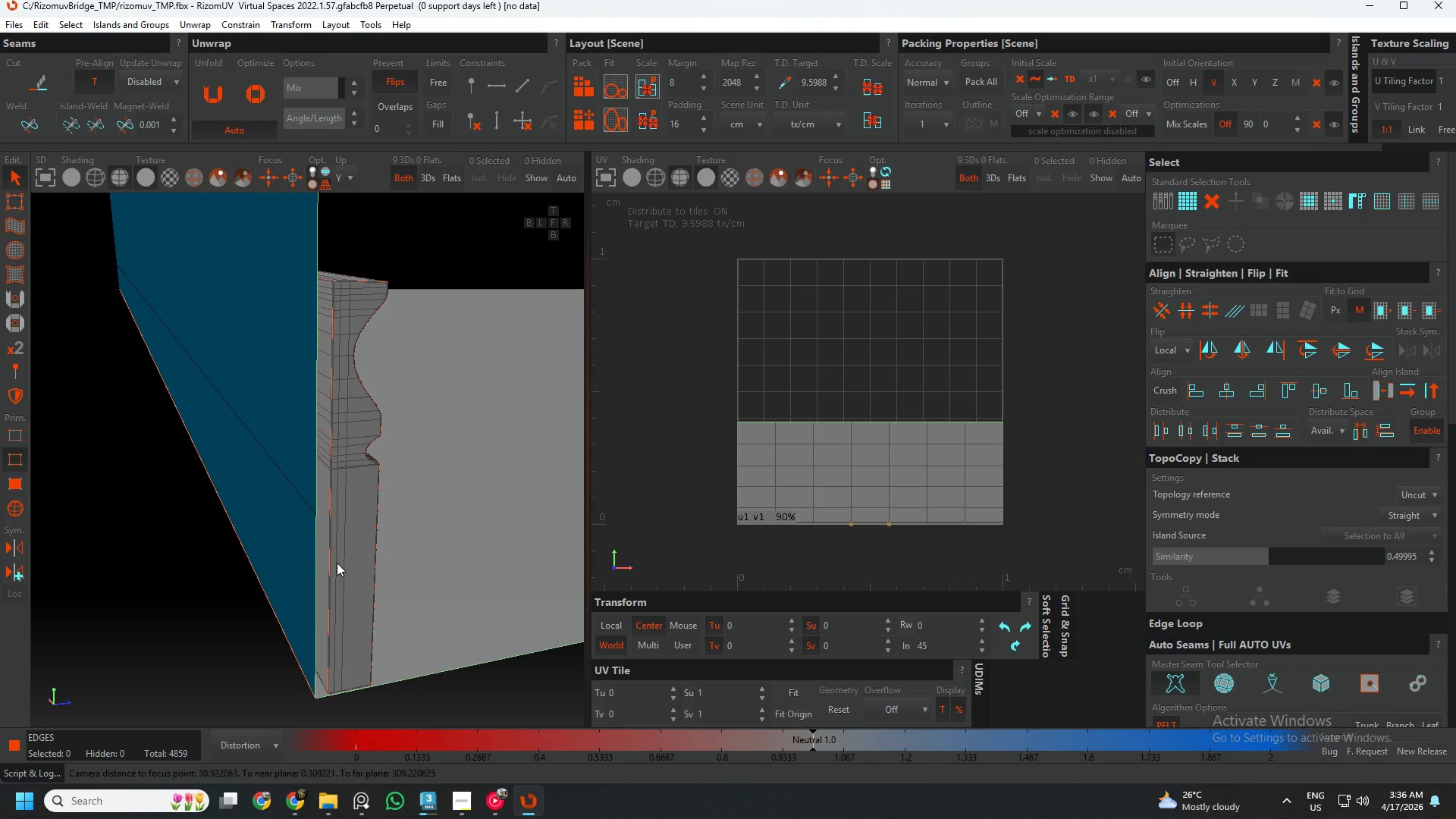 
hold_key(key=AltLeft, duration=0.8)
 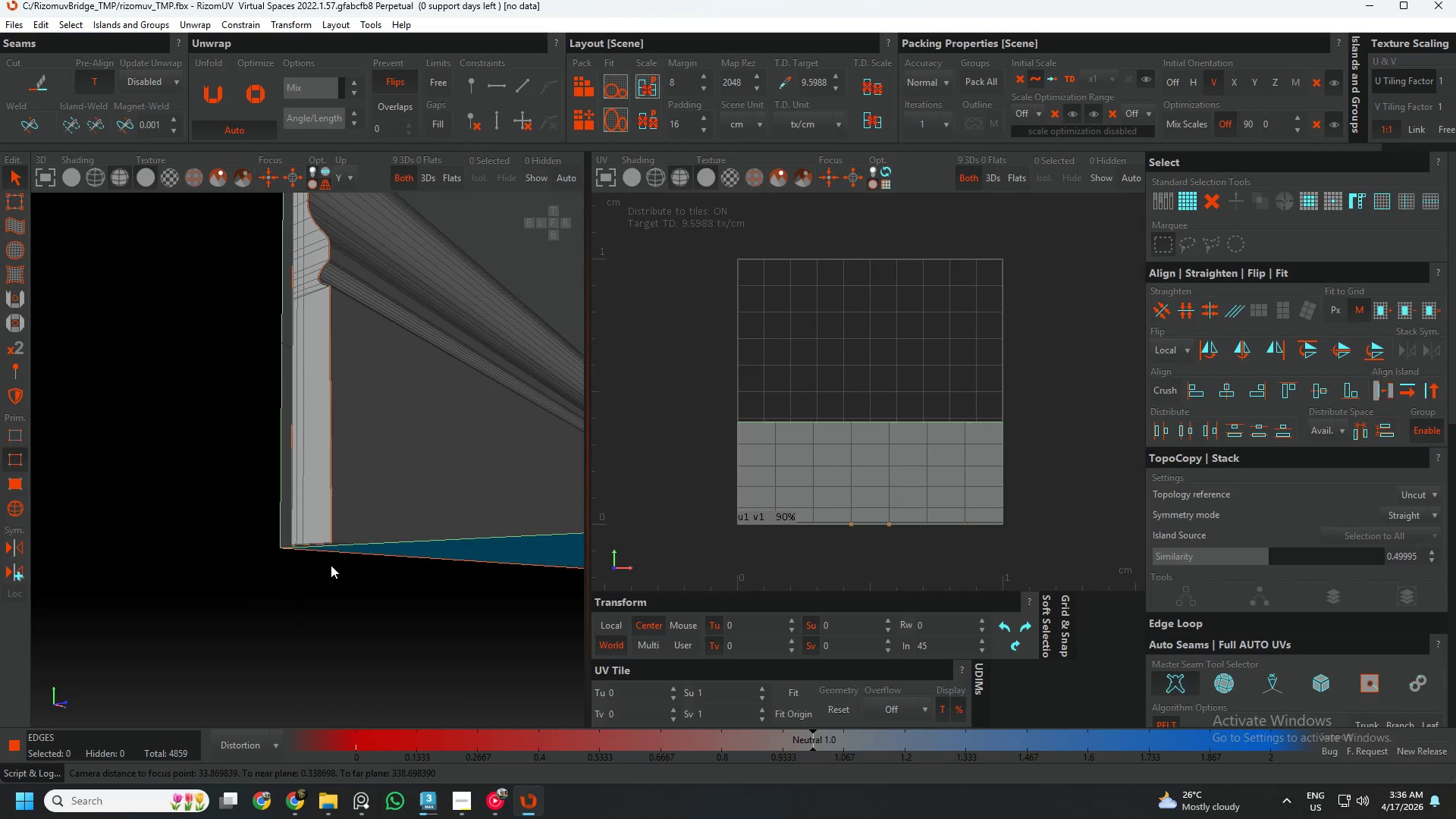 
scroll: coordinate [335, 483], scroll_direction: up, amount: 10.0
 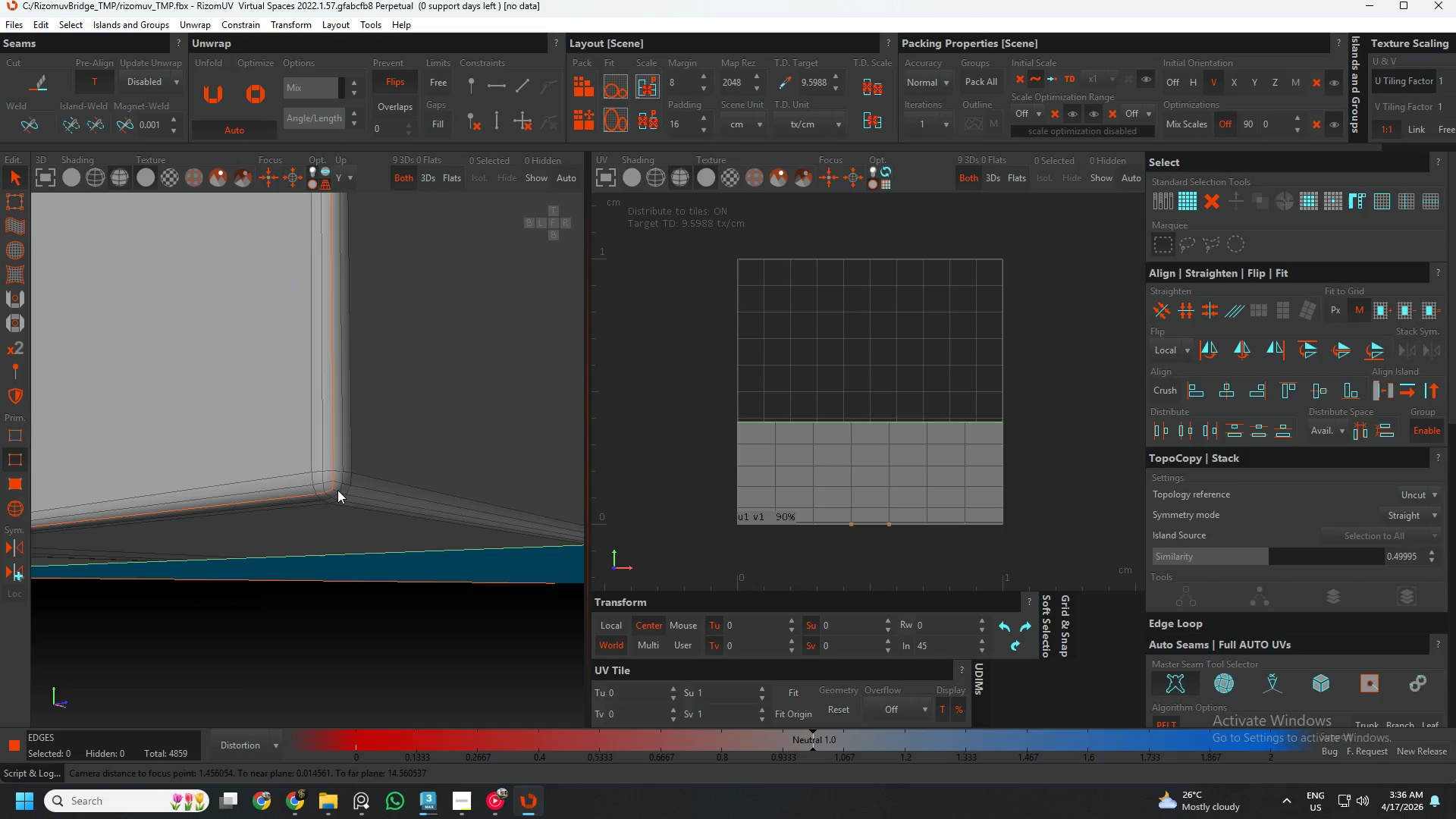 
double_click([337, 490])
 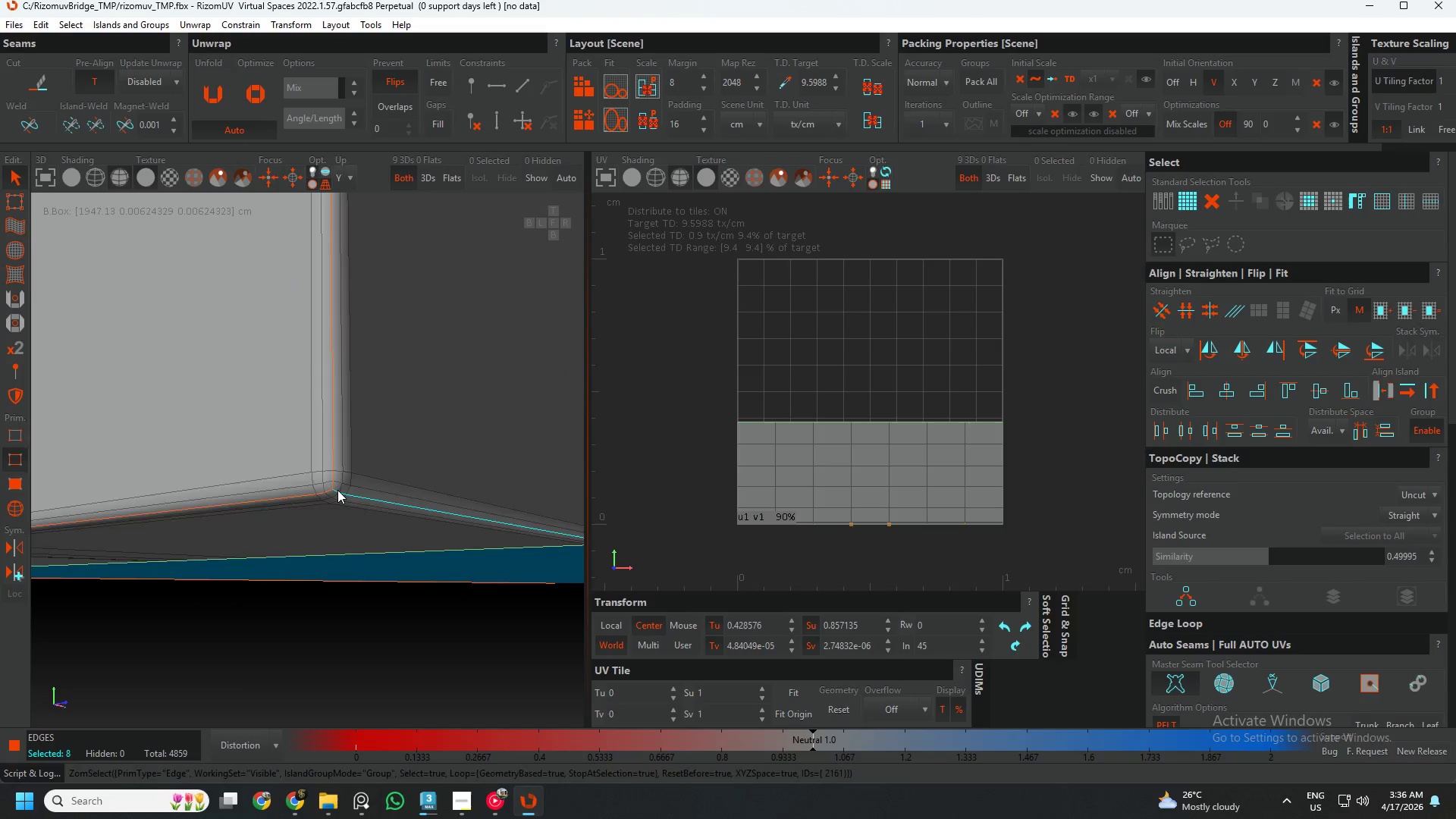 
key(C)
 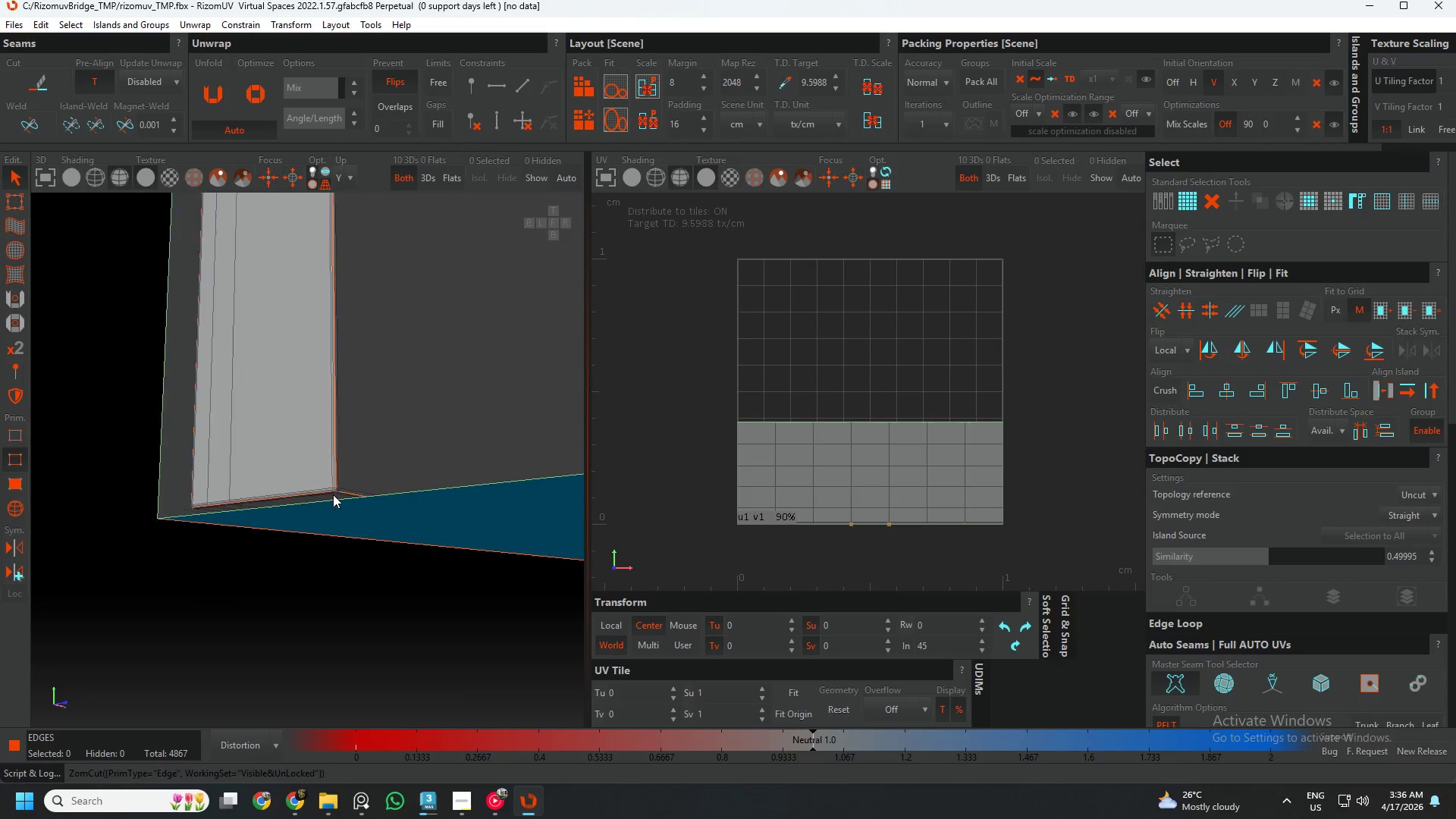 
scroll: coordinate [337, 490], scroll_direction: down, amount: 7.0
 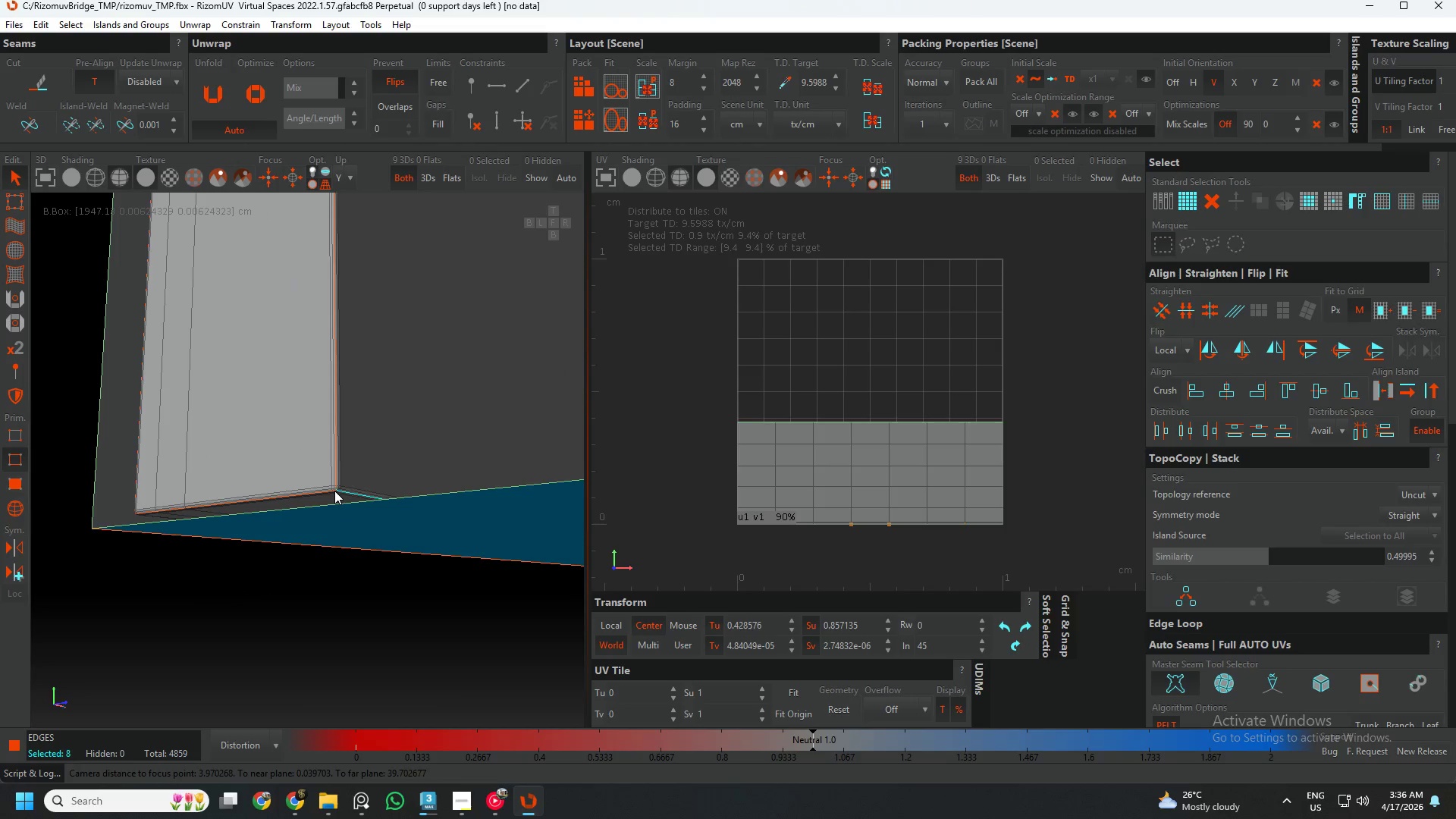 
hold_key(key=AltLeft, duration=0.38)
 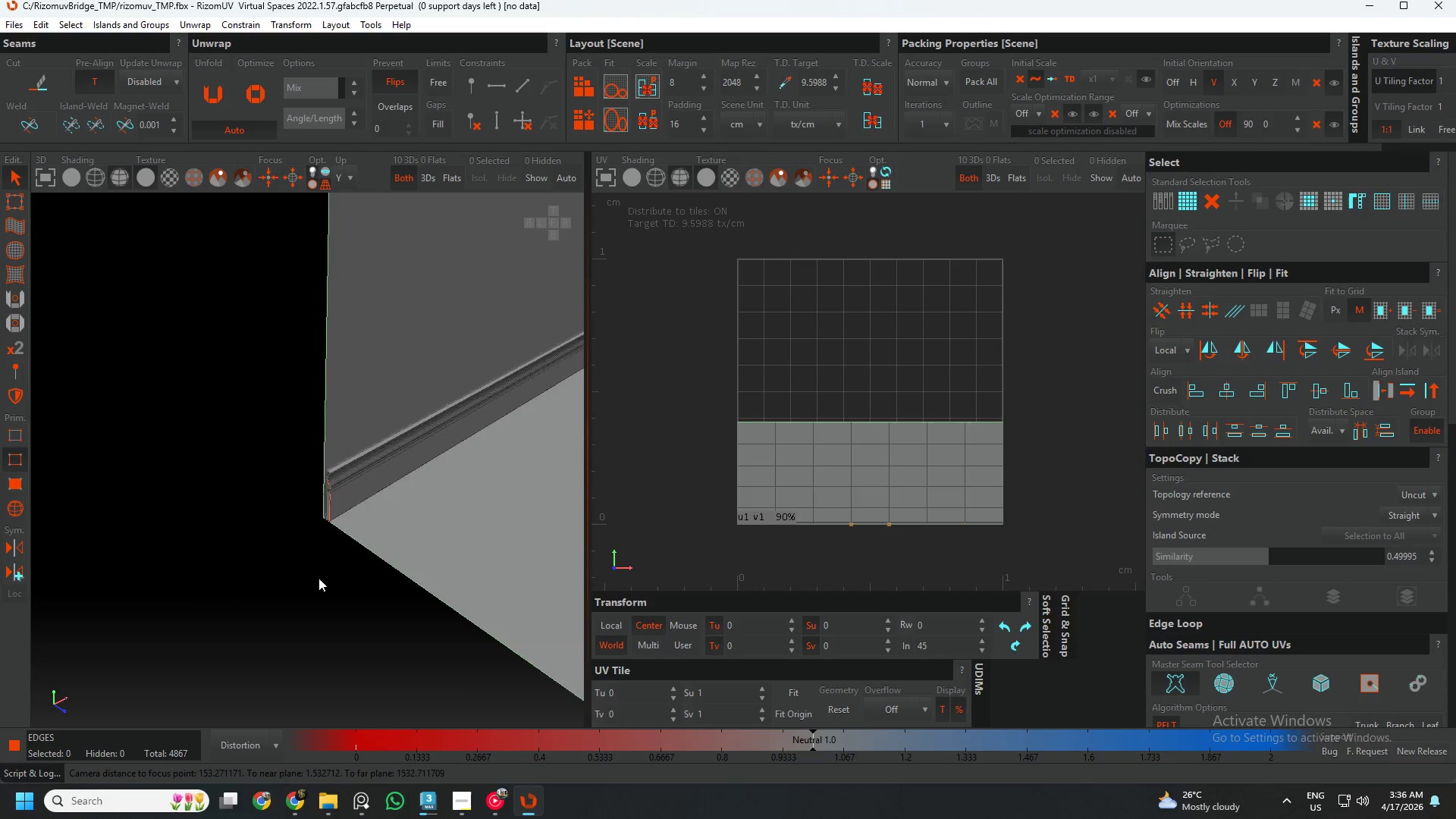 
scroll: coordinate [314, 578], scroll_direction: down, amount: 23.0
 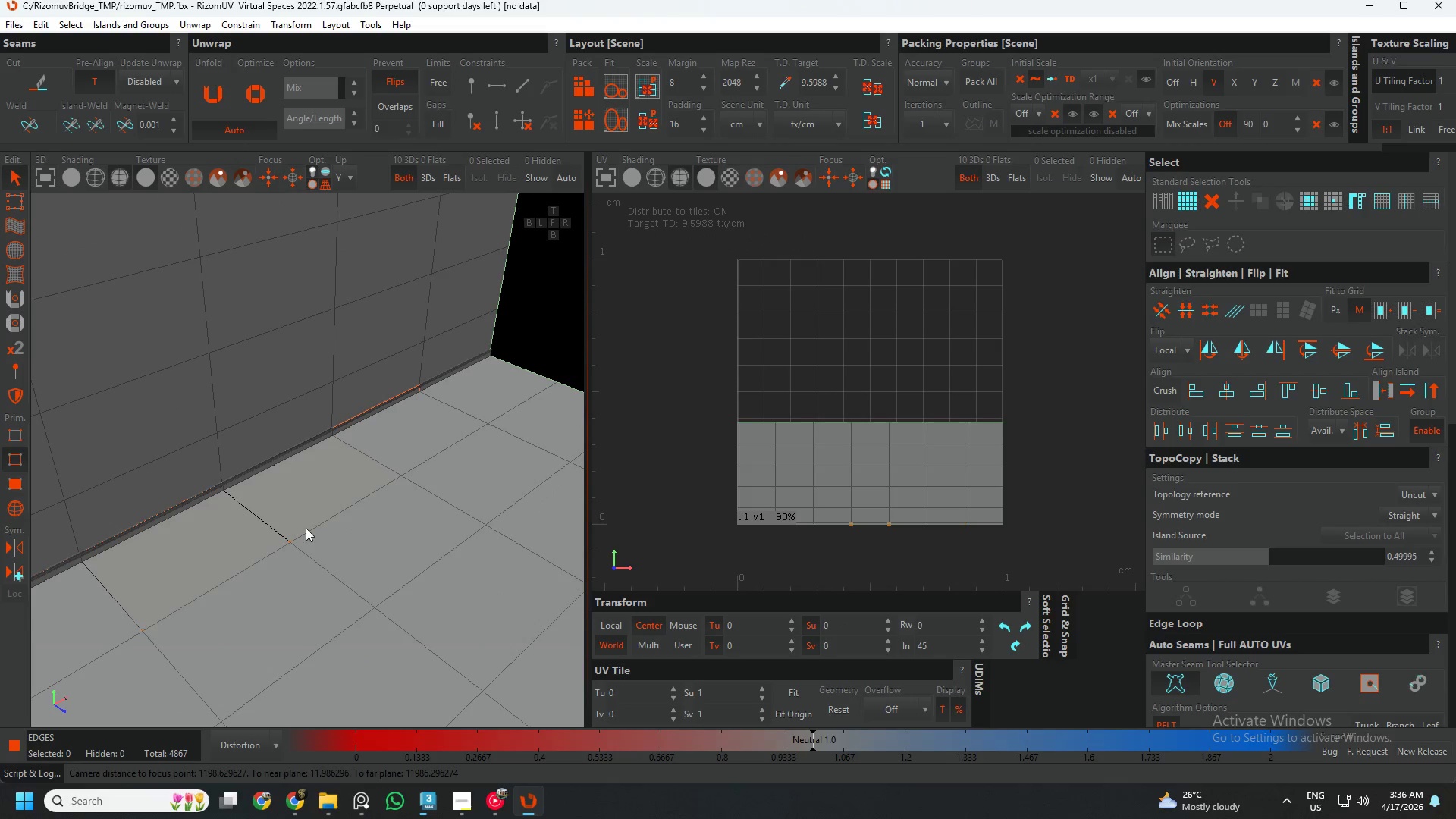 
scroll: coordinate [386, 295], scroll_direction: up, amount: 24.0
 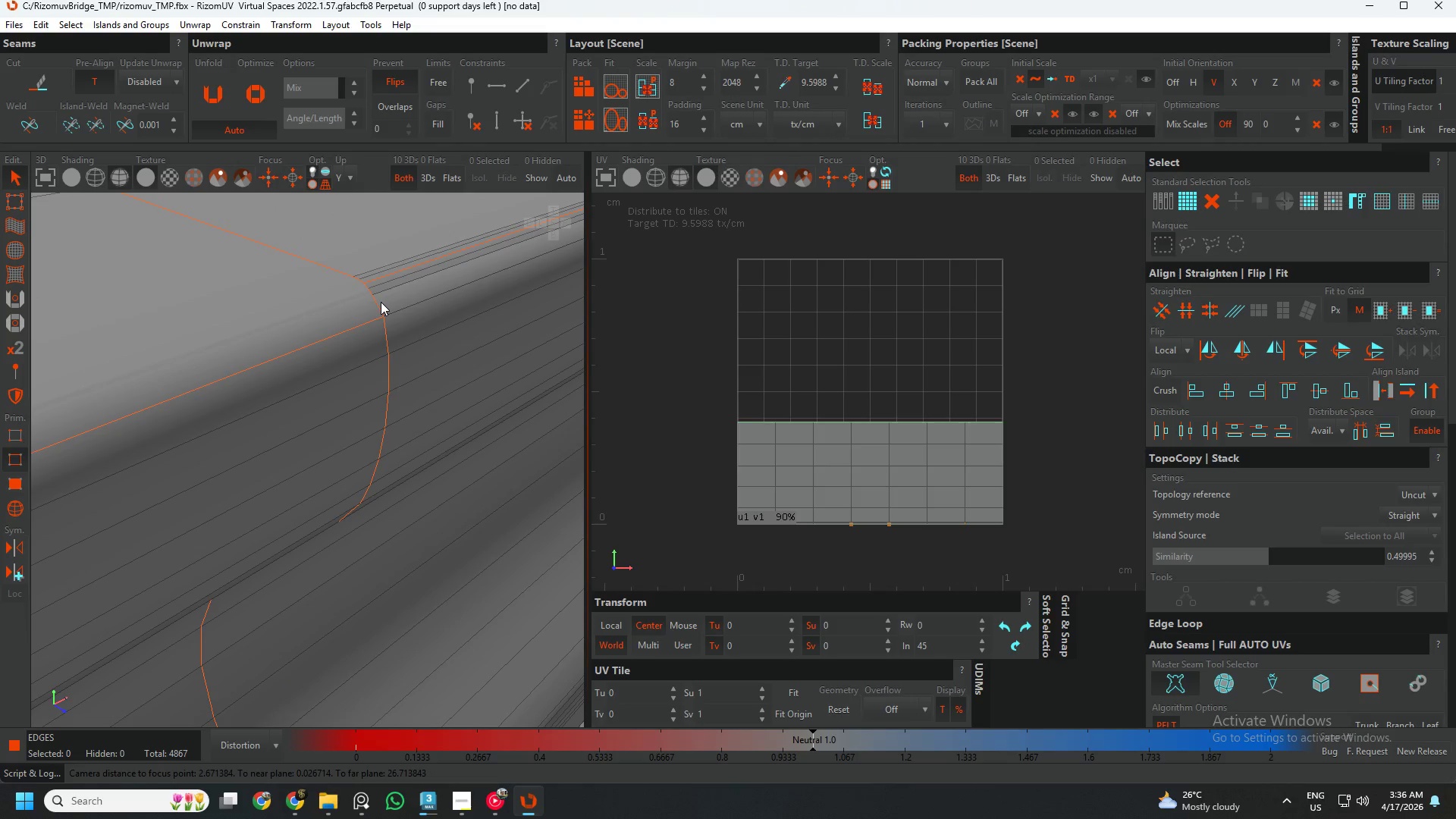 
scroll: coordinate [381, 307], scroll_direction: down, amount: 6.0
 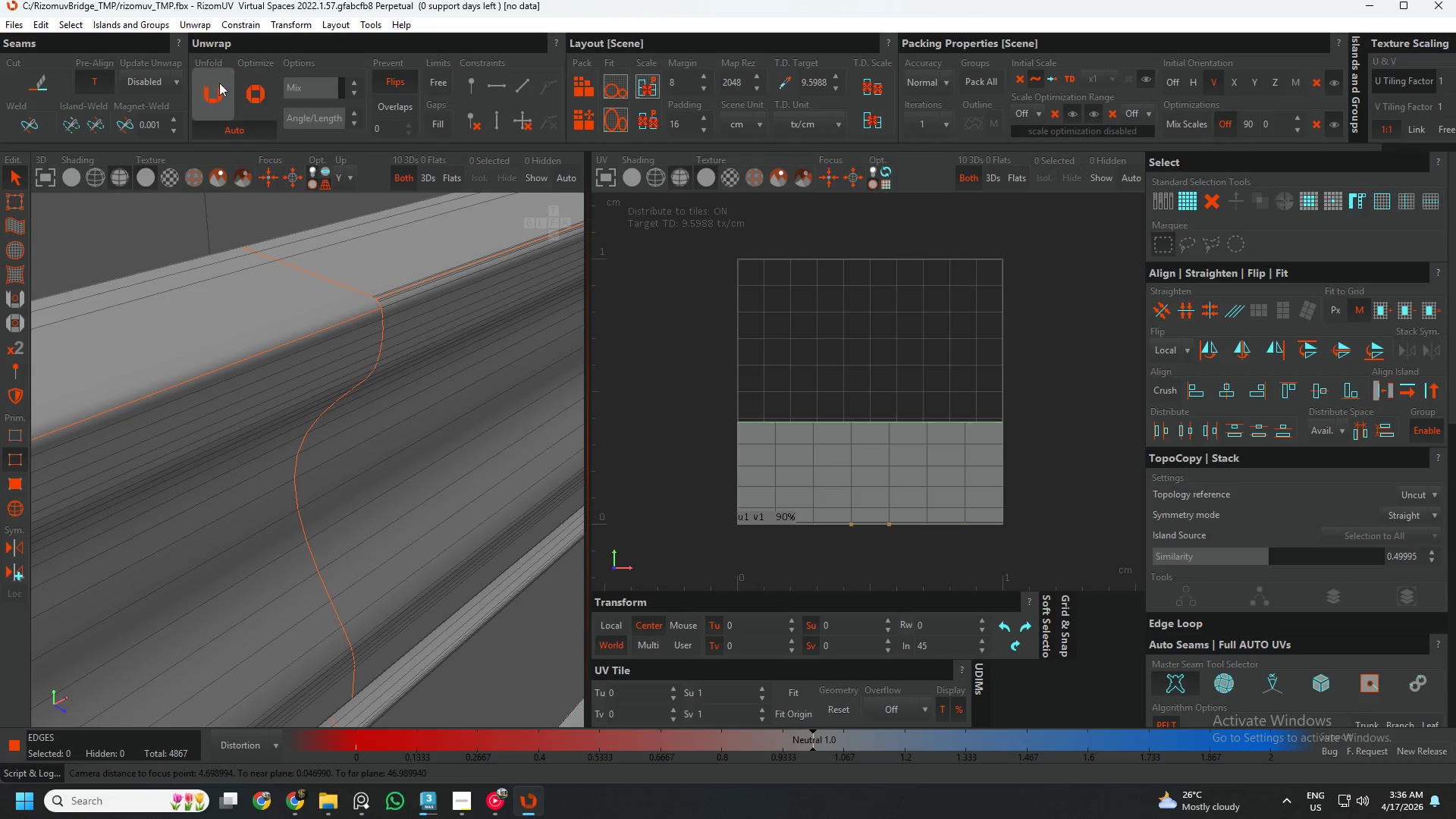 
left_click([216, 78])
 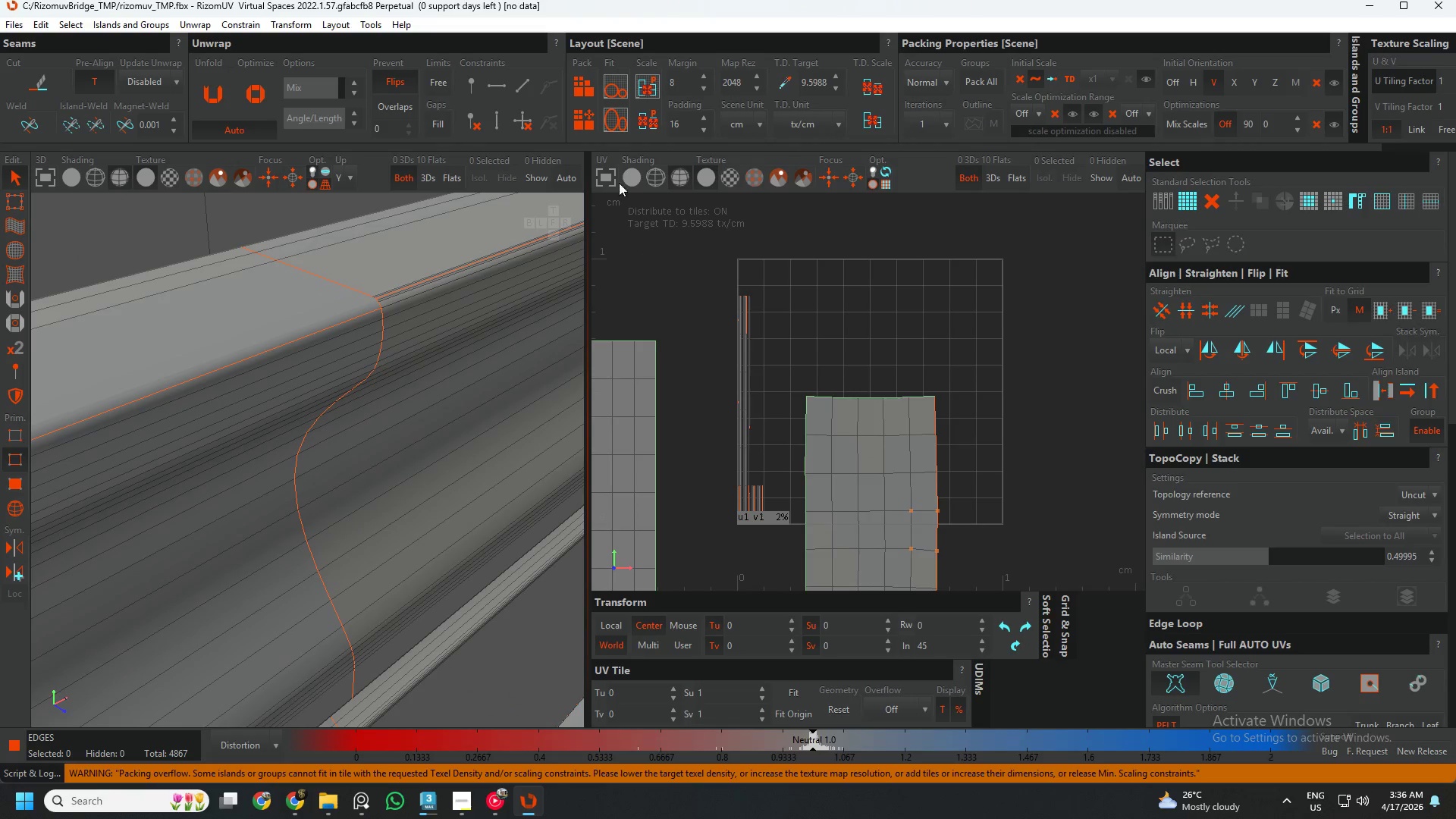 
left_click([583, 95])
 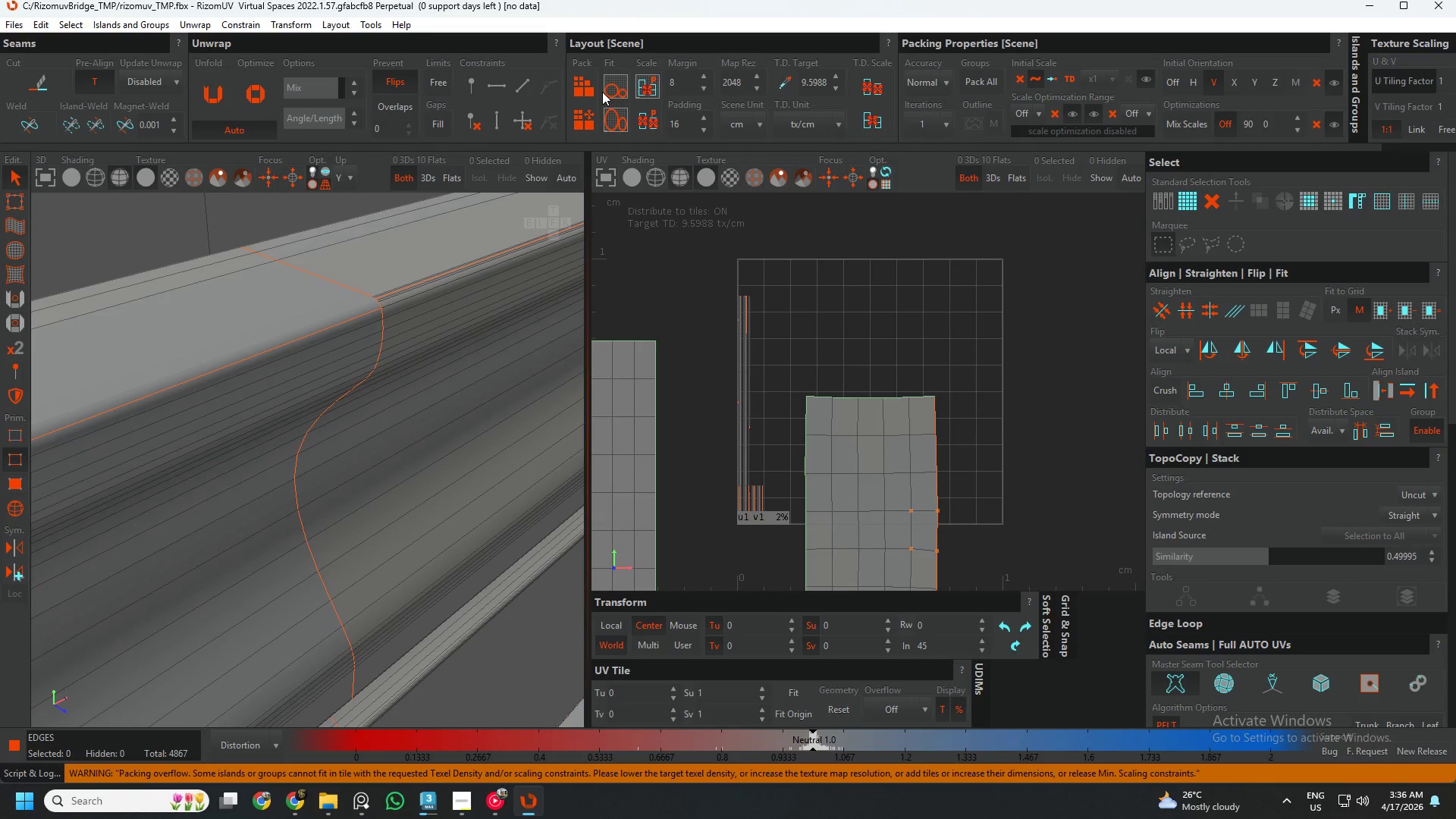 
left_click([602, 91])
 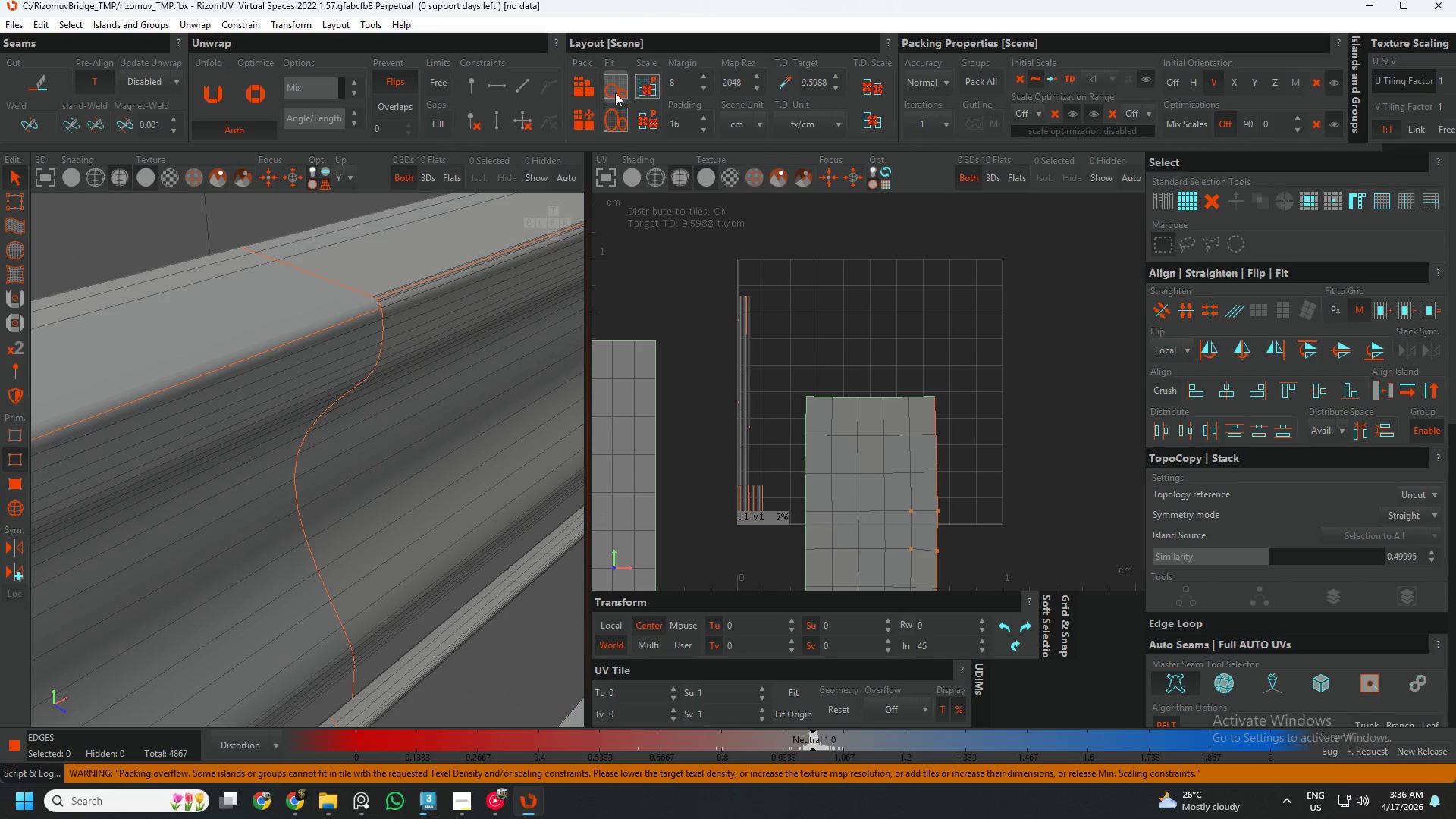 
left_click([617, 91])
 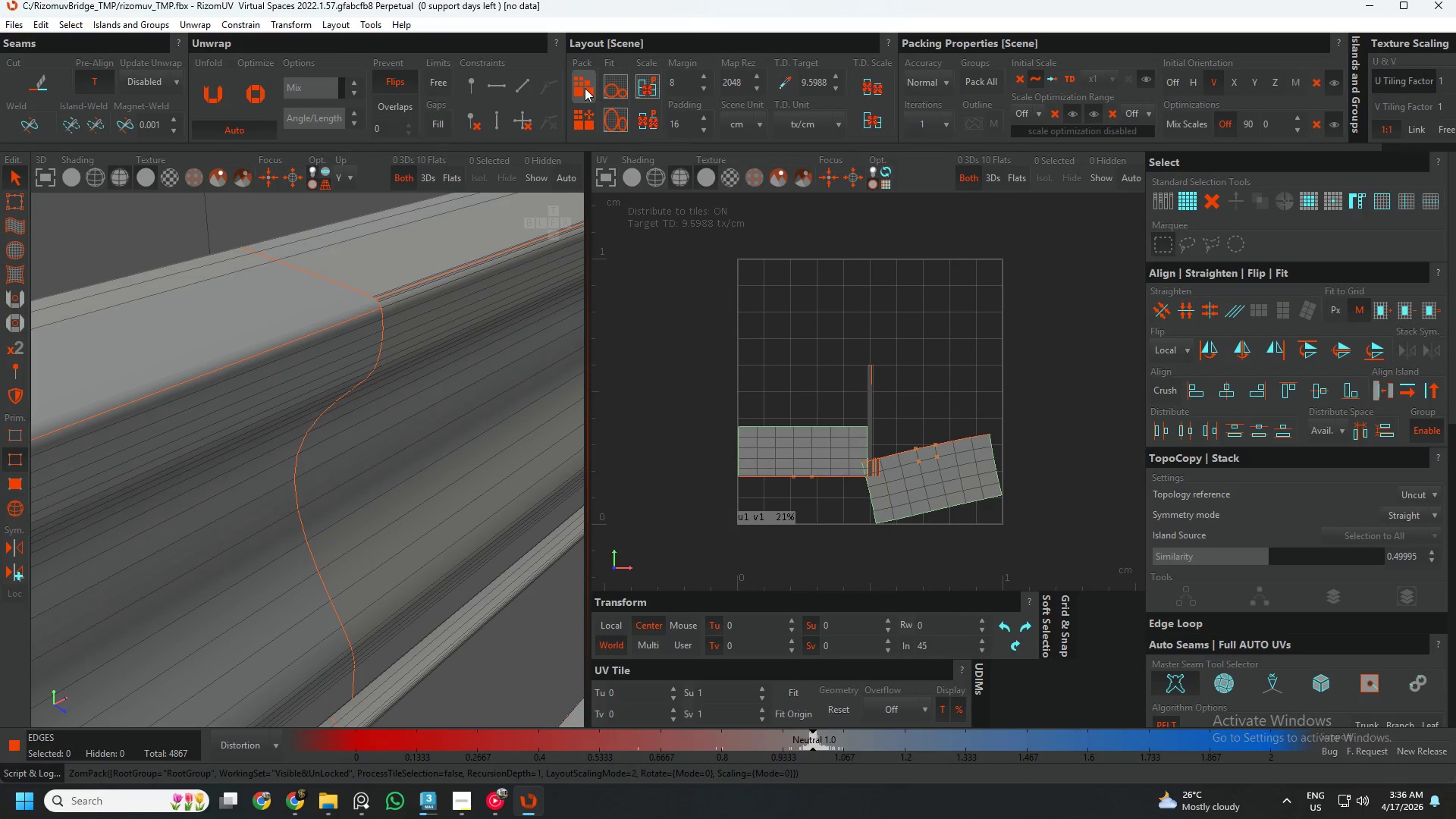 
left_click([585, 88])
 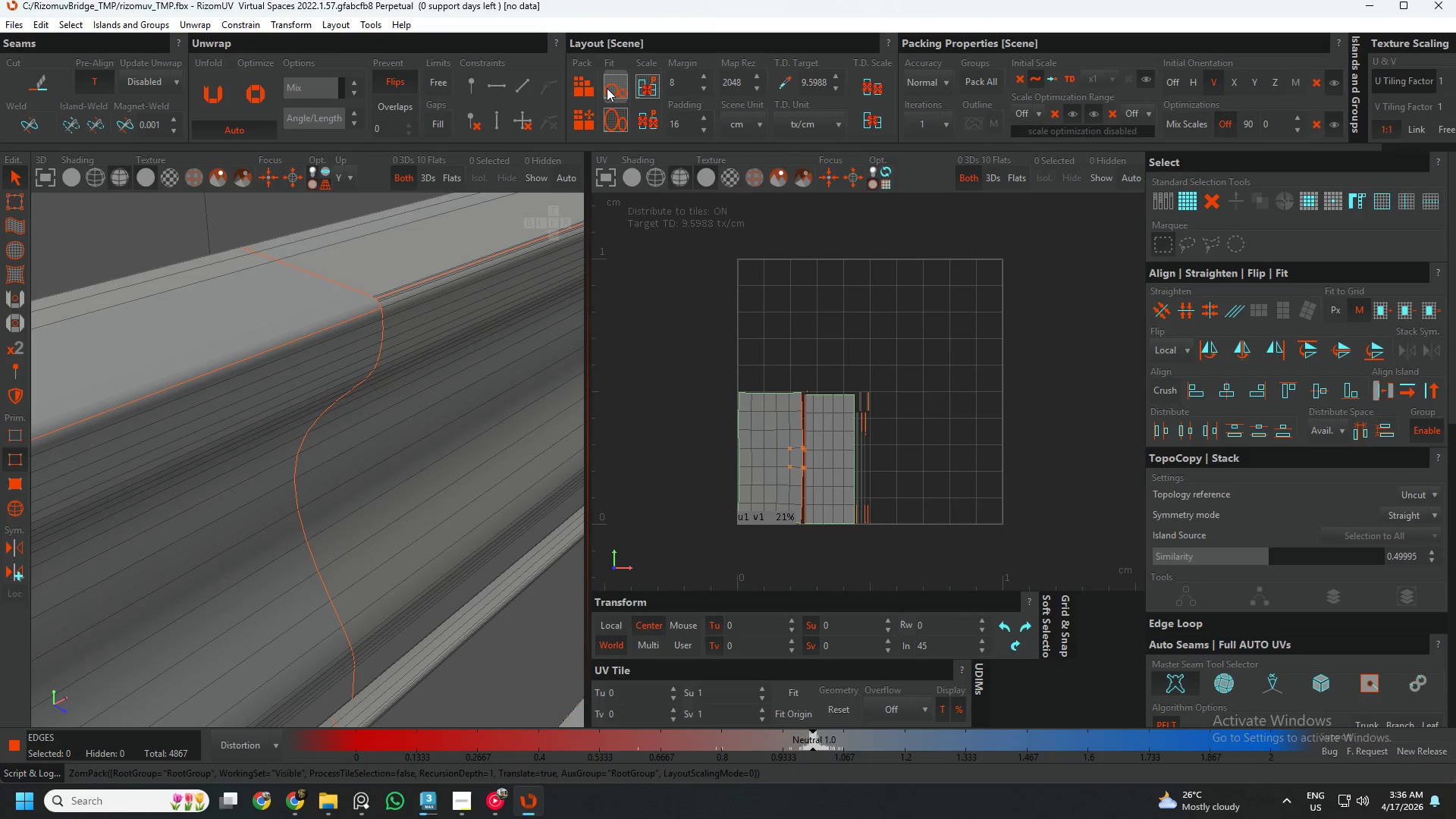 
left_click([607, 88])
 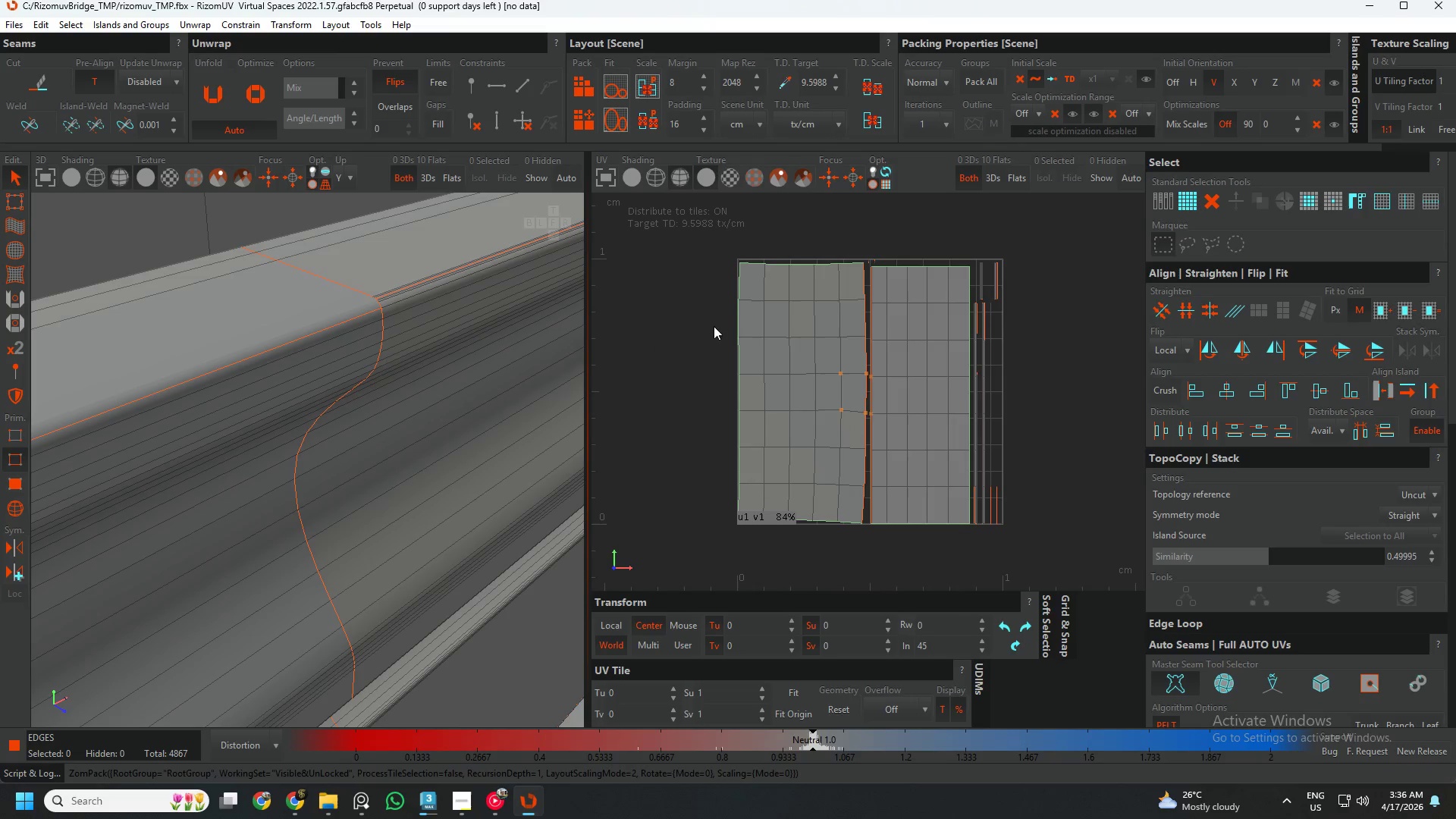 
left_click([670, 353])
 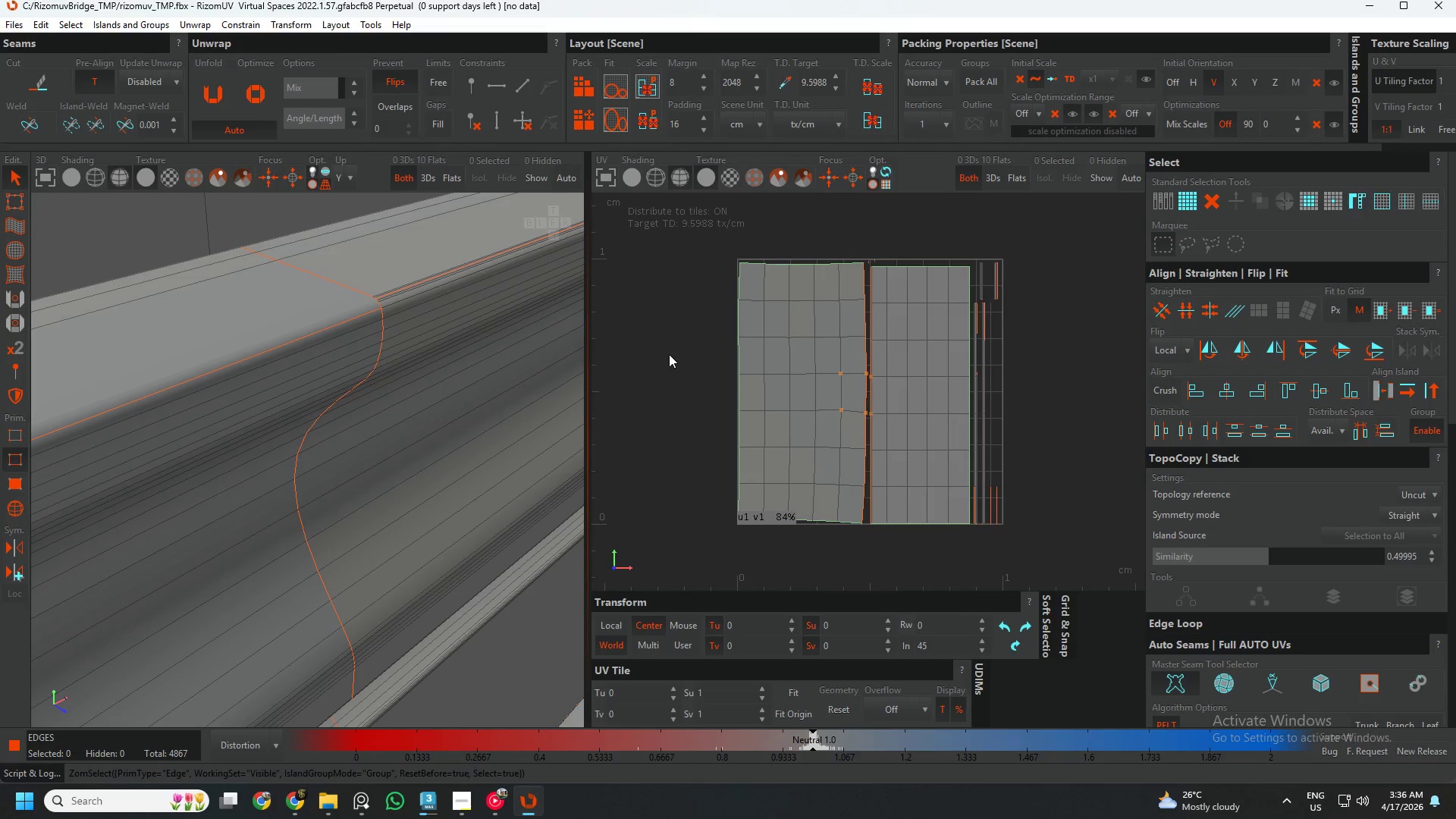 
key(Control+S)
 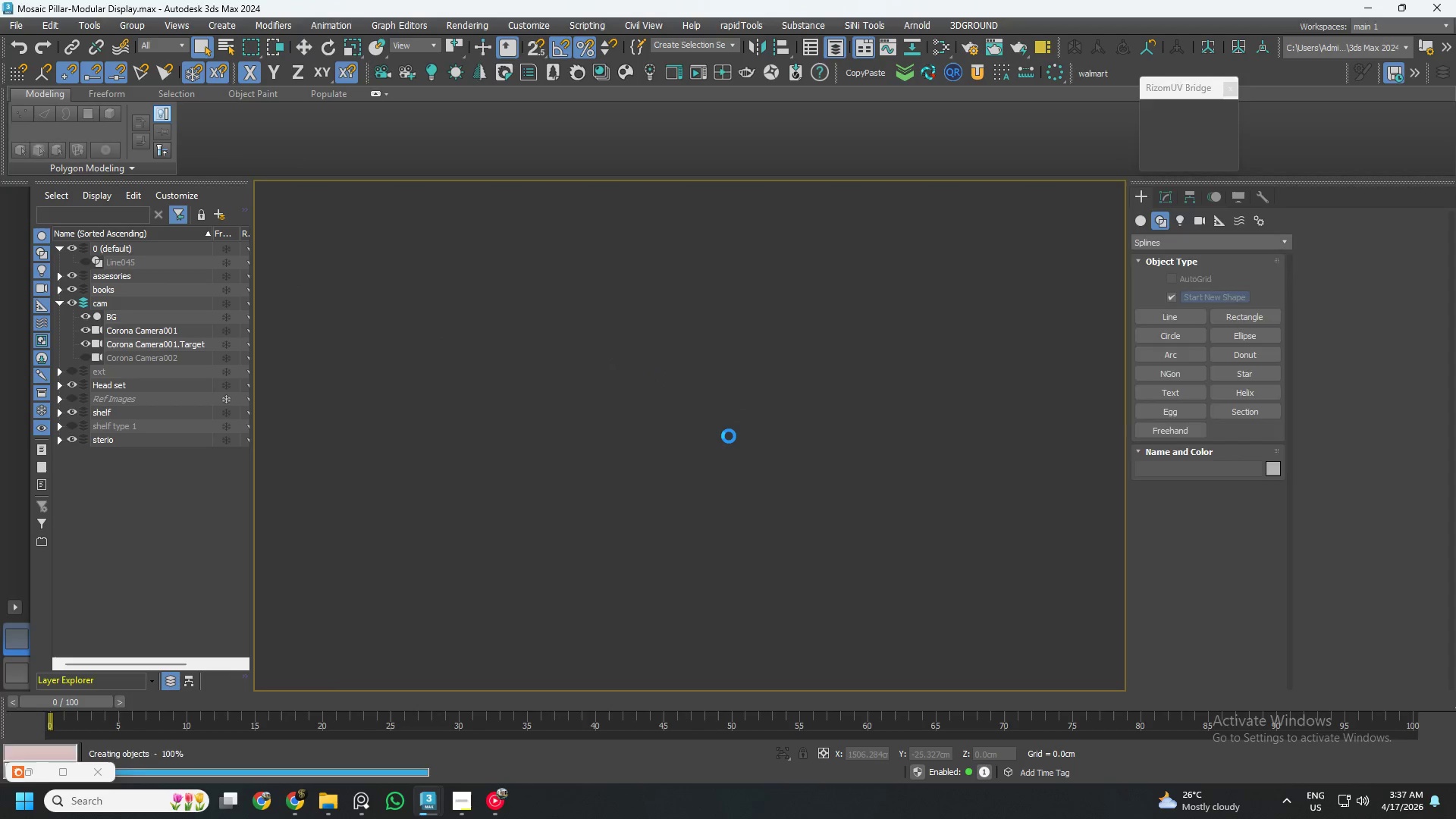 
wait(8.14)
 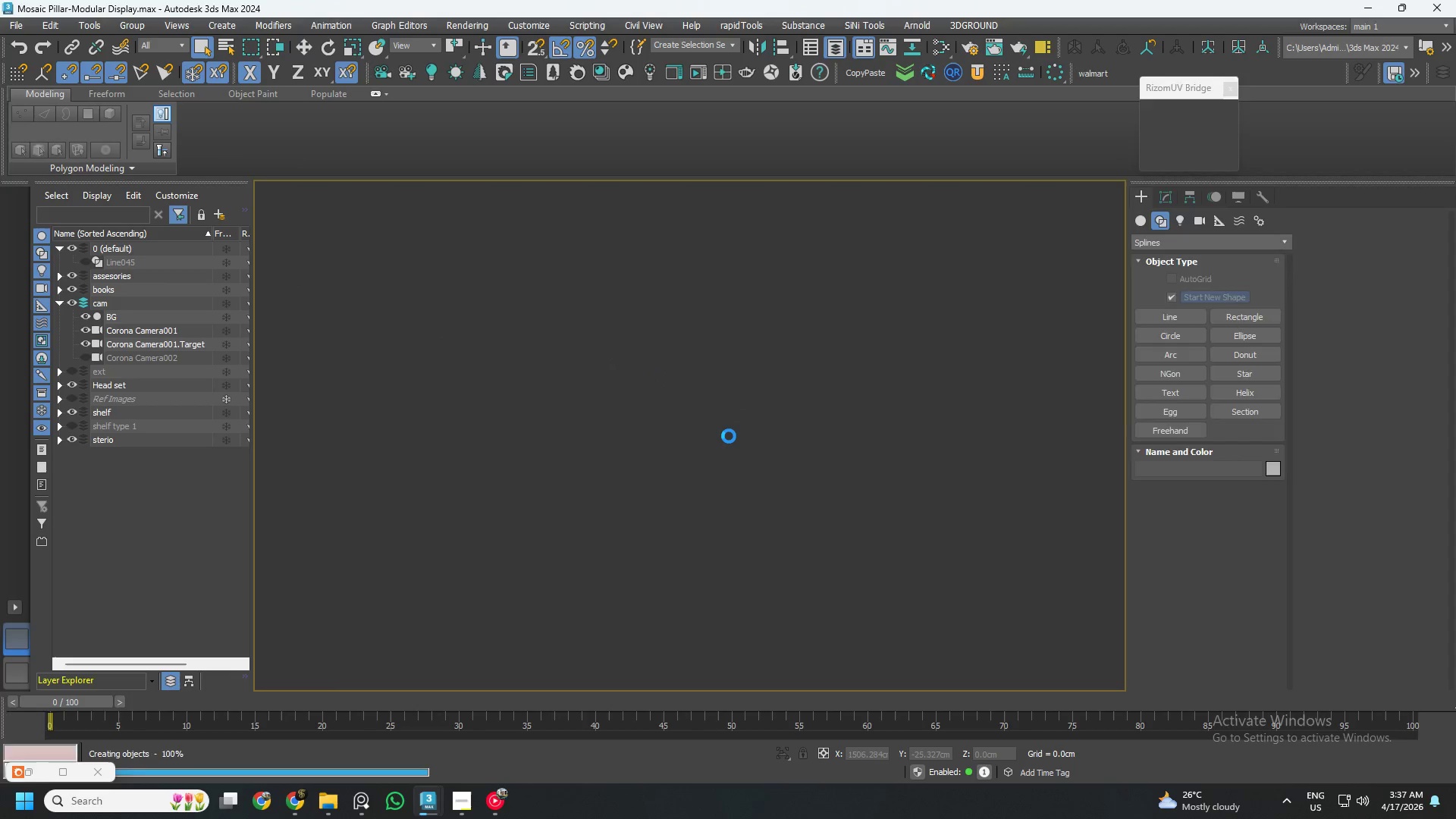 
hold_key(key=AltLeft, duration=1.28)
 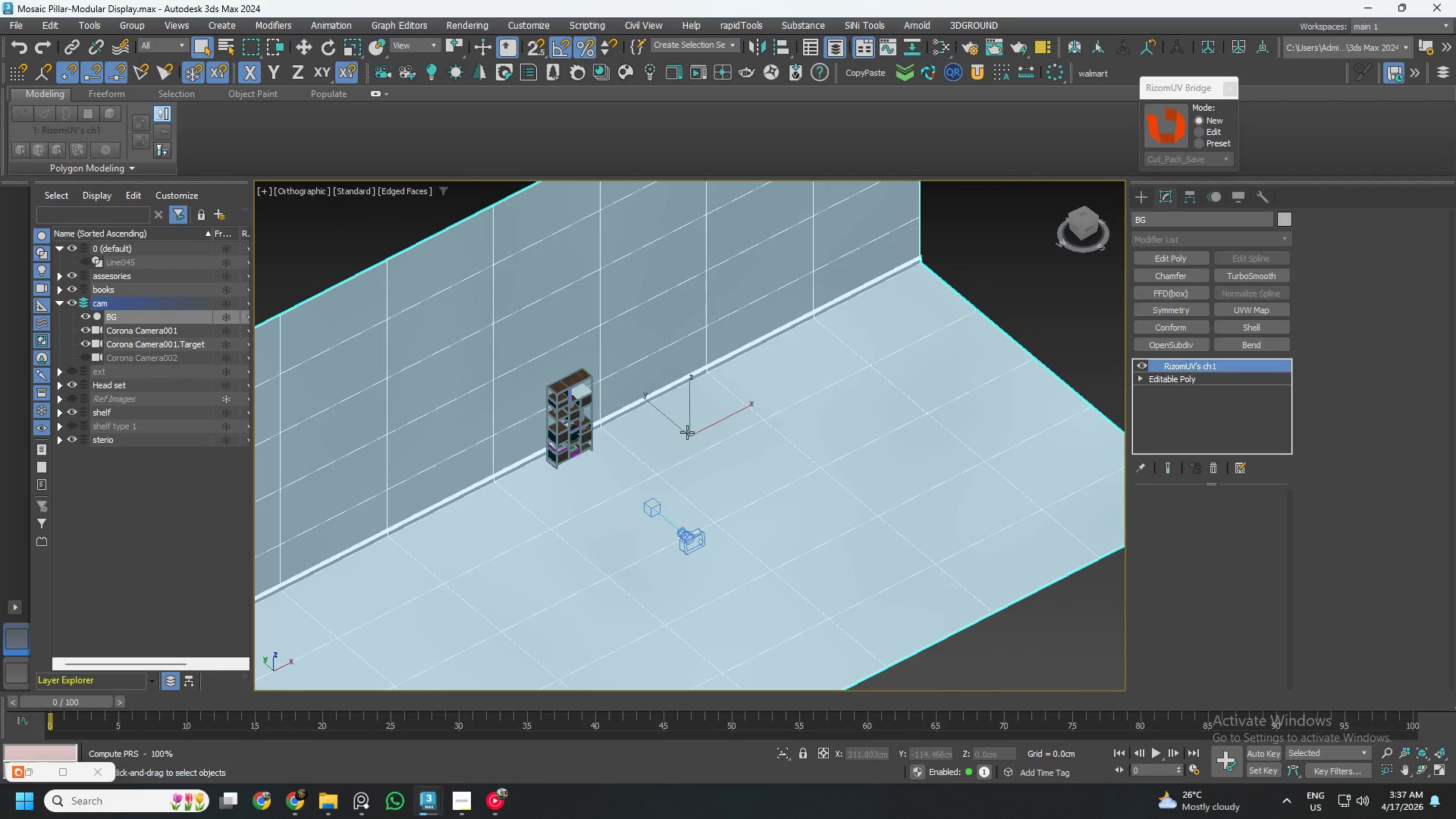 
scroll: coordinate [686, 431], scroll_direction: up, amount: 2.0
 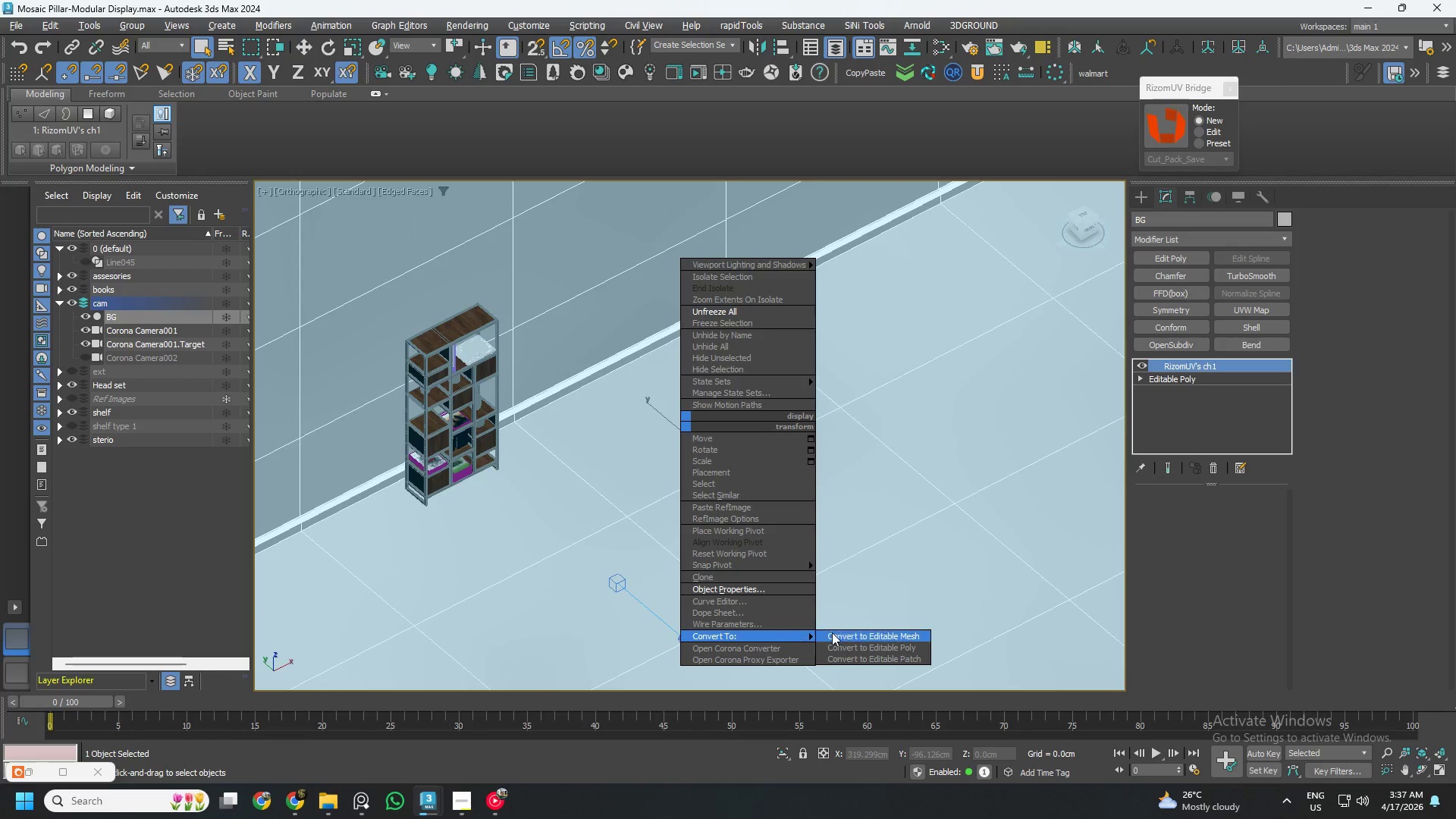 
left_click([856, 651])
 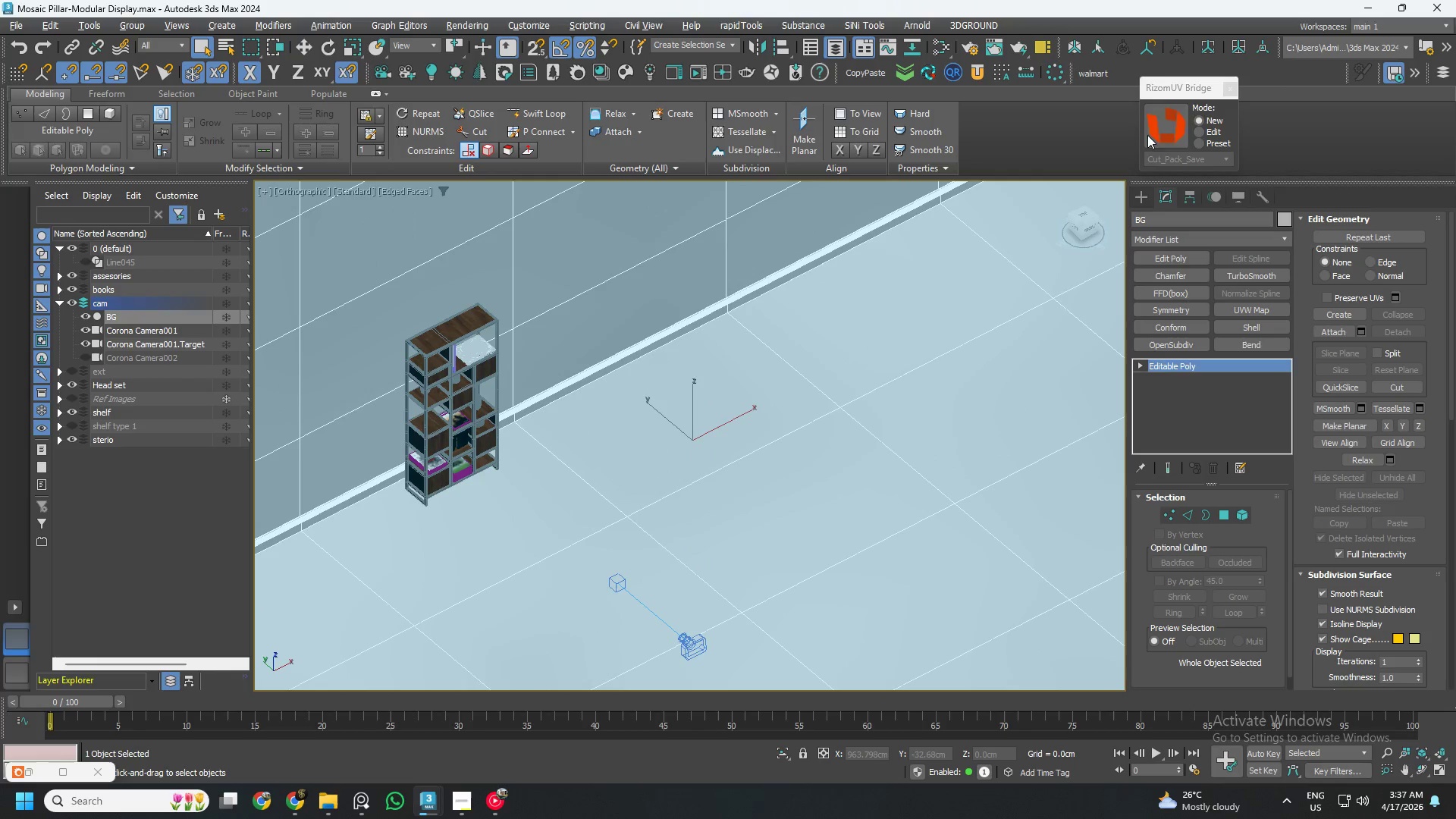 
left_click([1232, 92])
 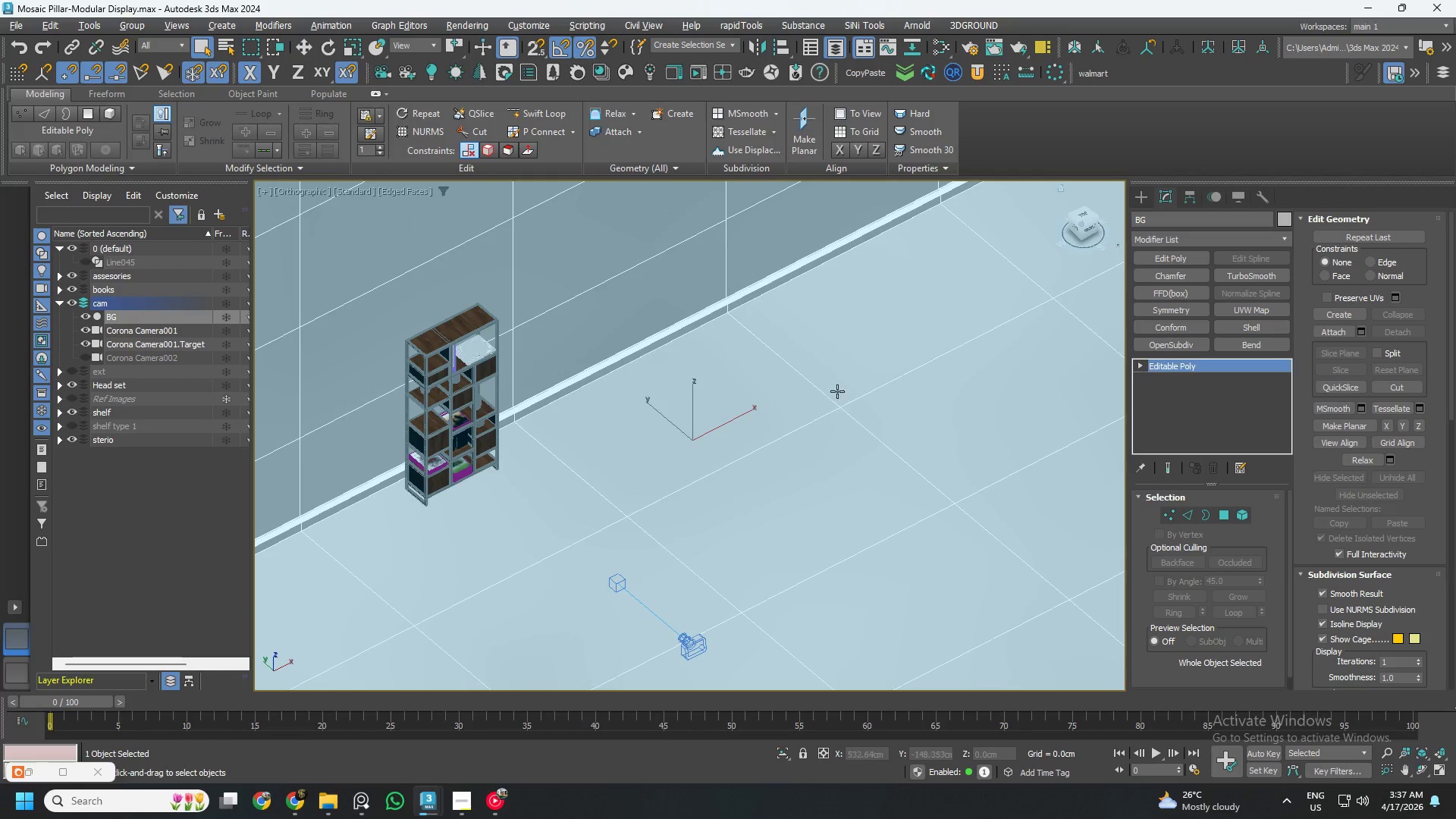 
scroll: coordinate [807, 422], scroll_direction: down, amount: 3.0
 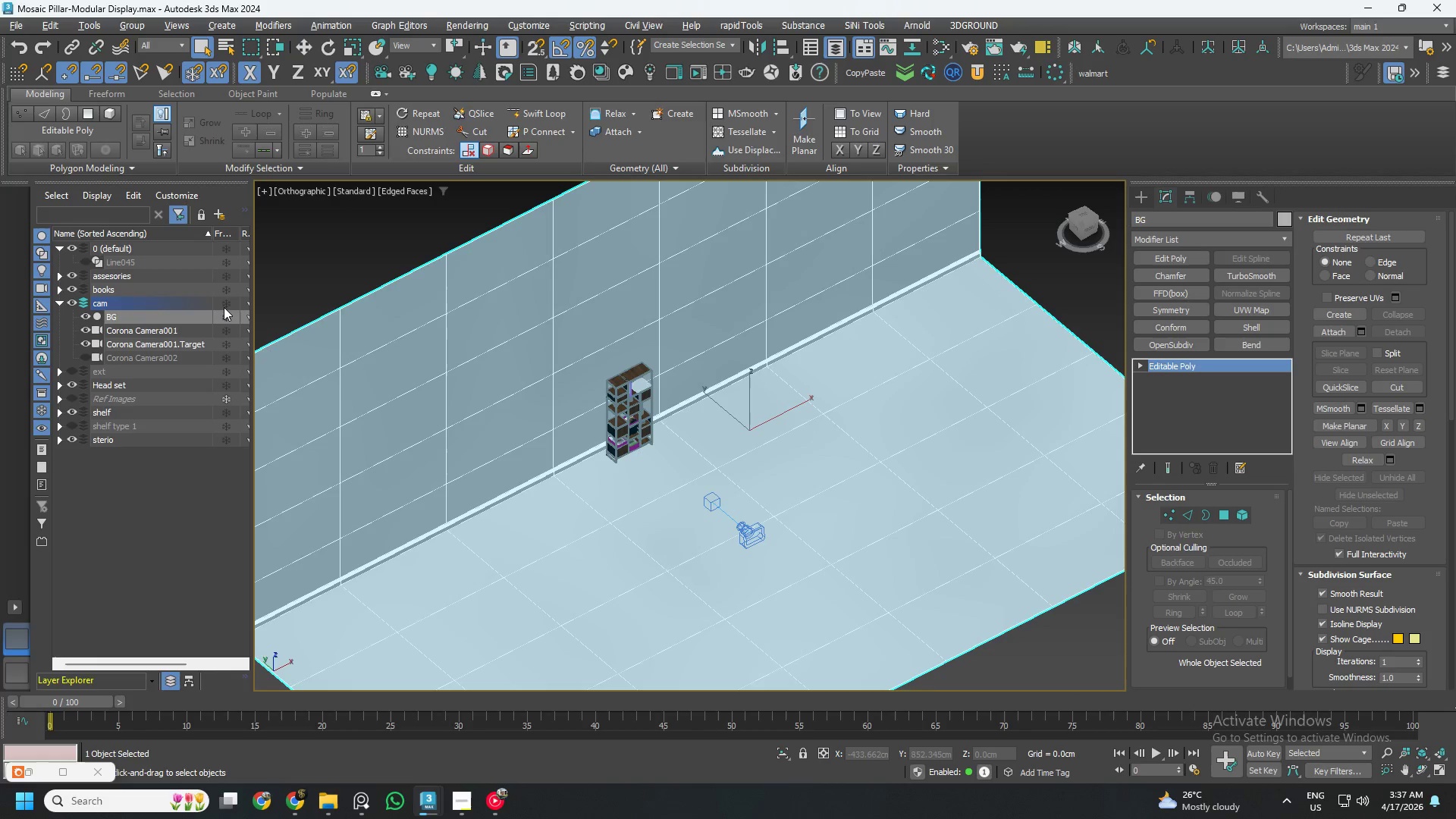 
left_click([224, 306])
 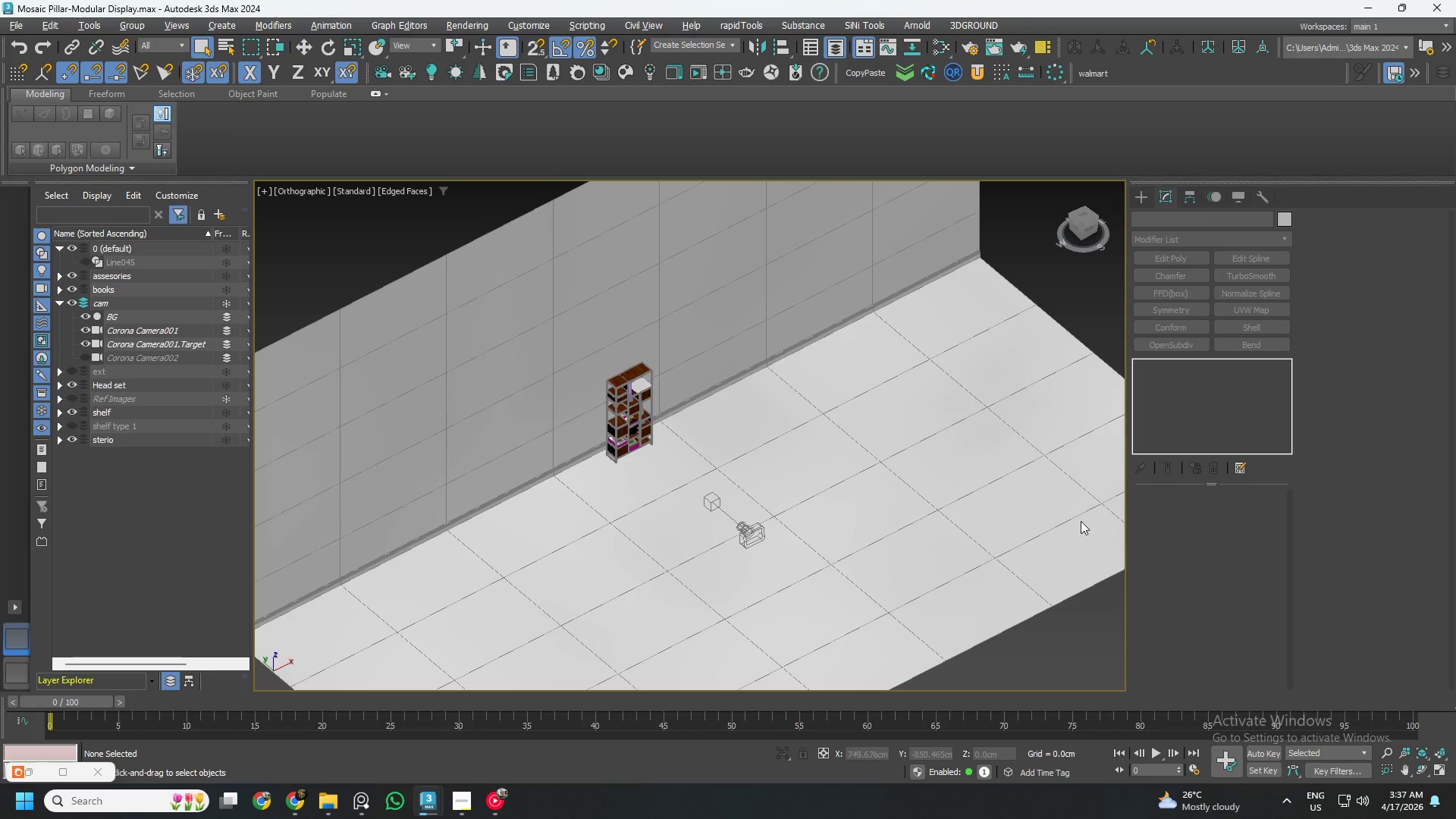 
left_click([1068, 620])
 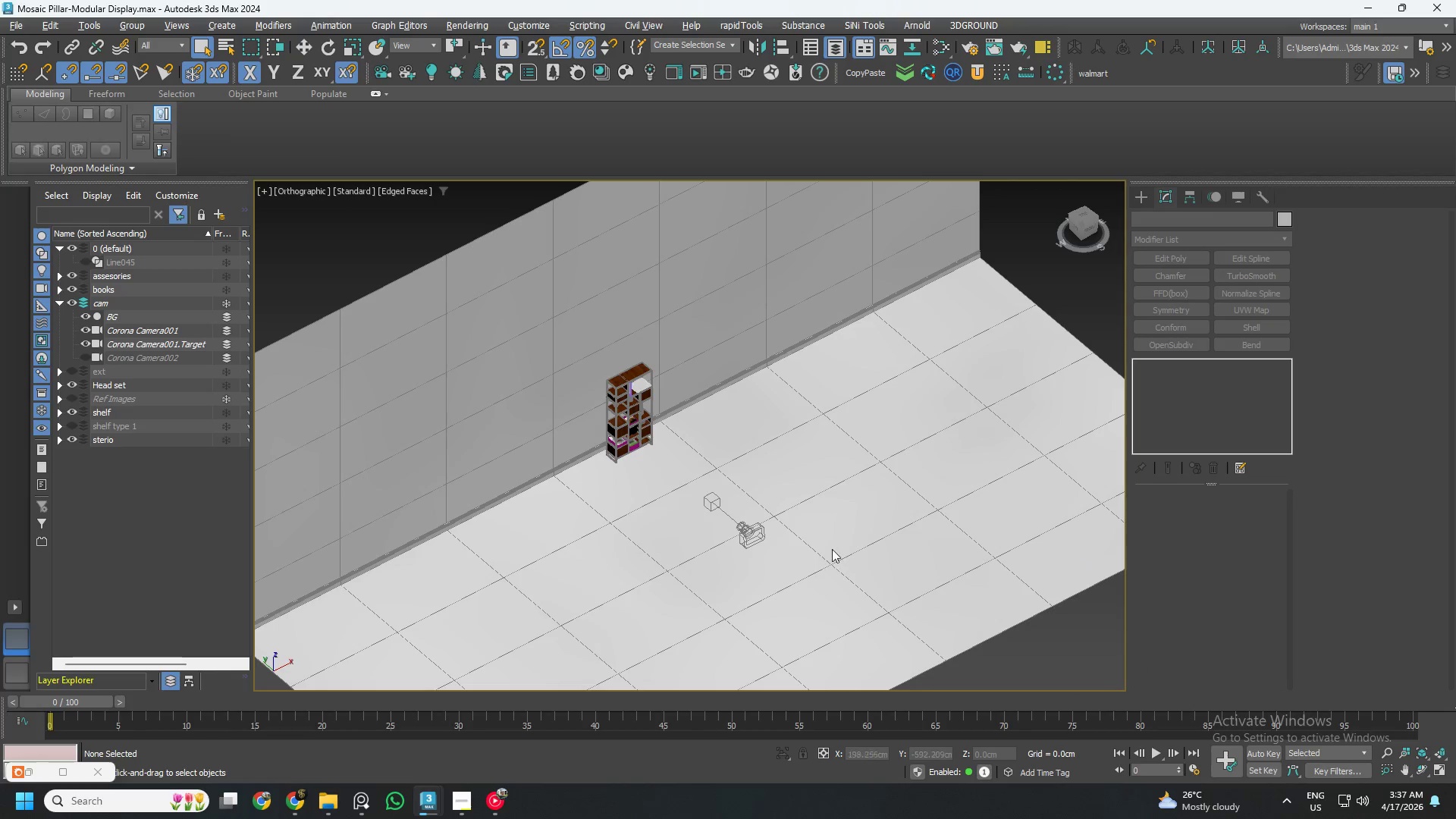 
key(F3)
 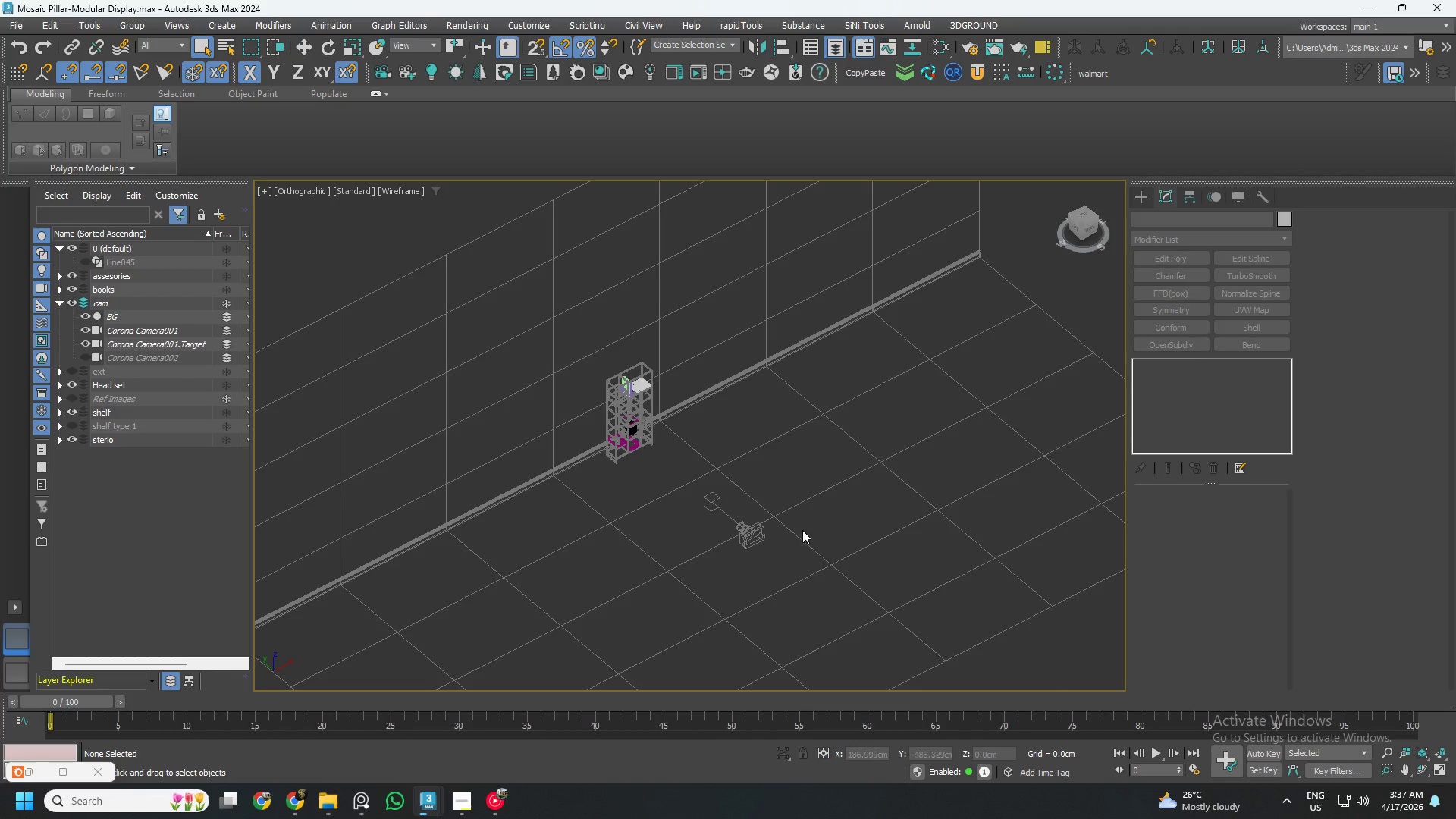 
key(F3)
 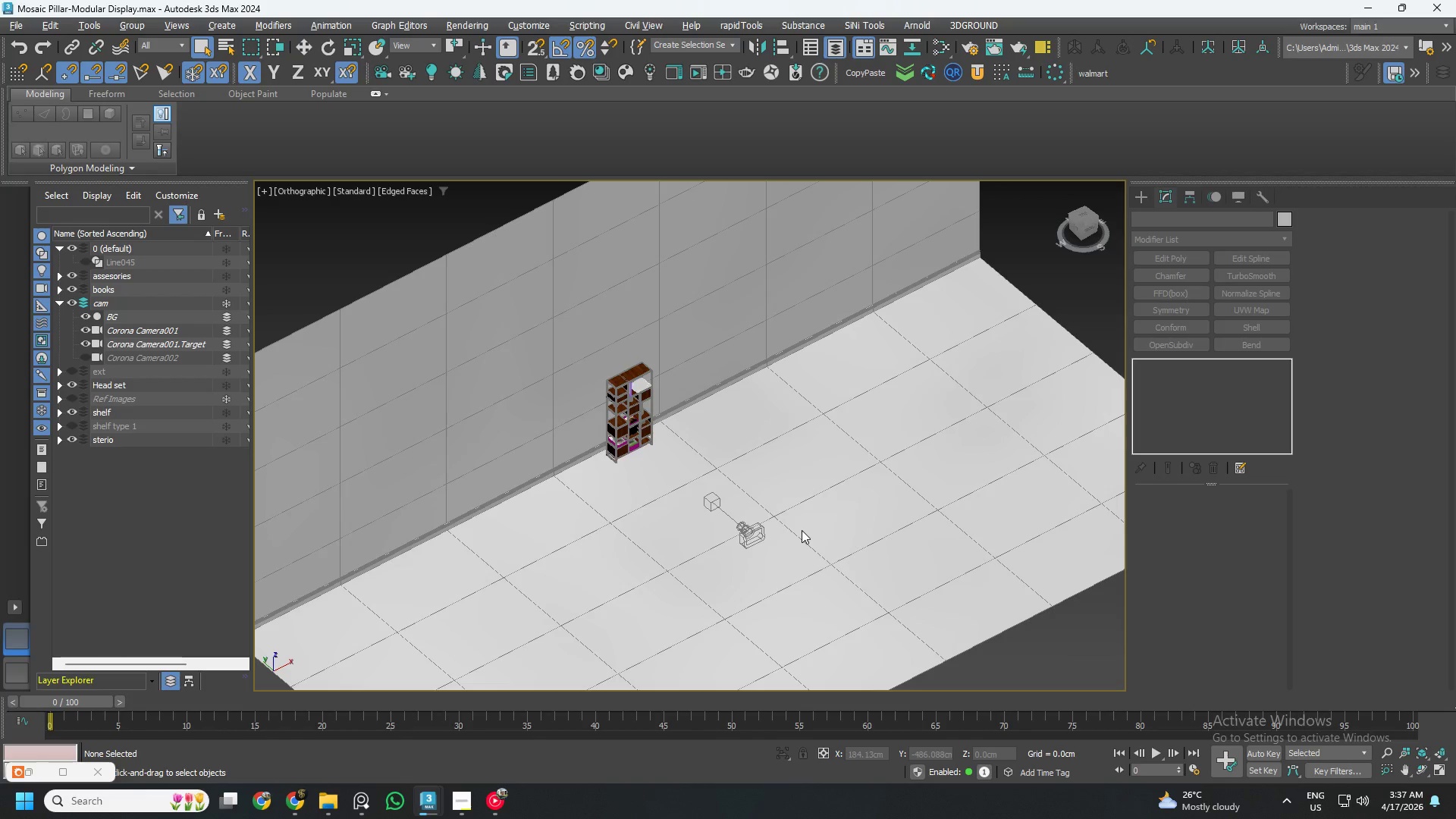 
key(F4)
 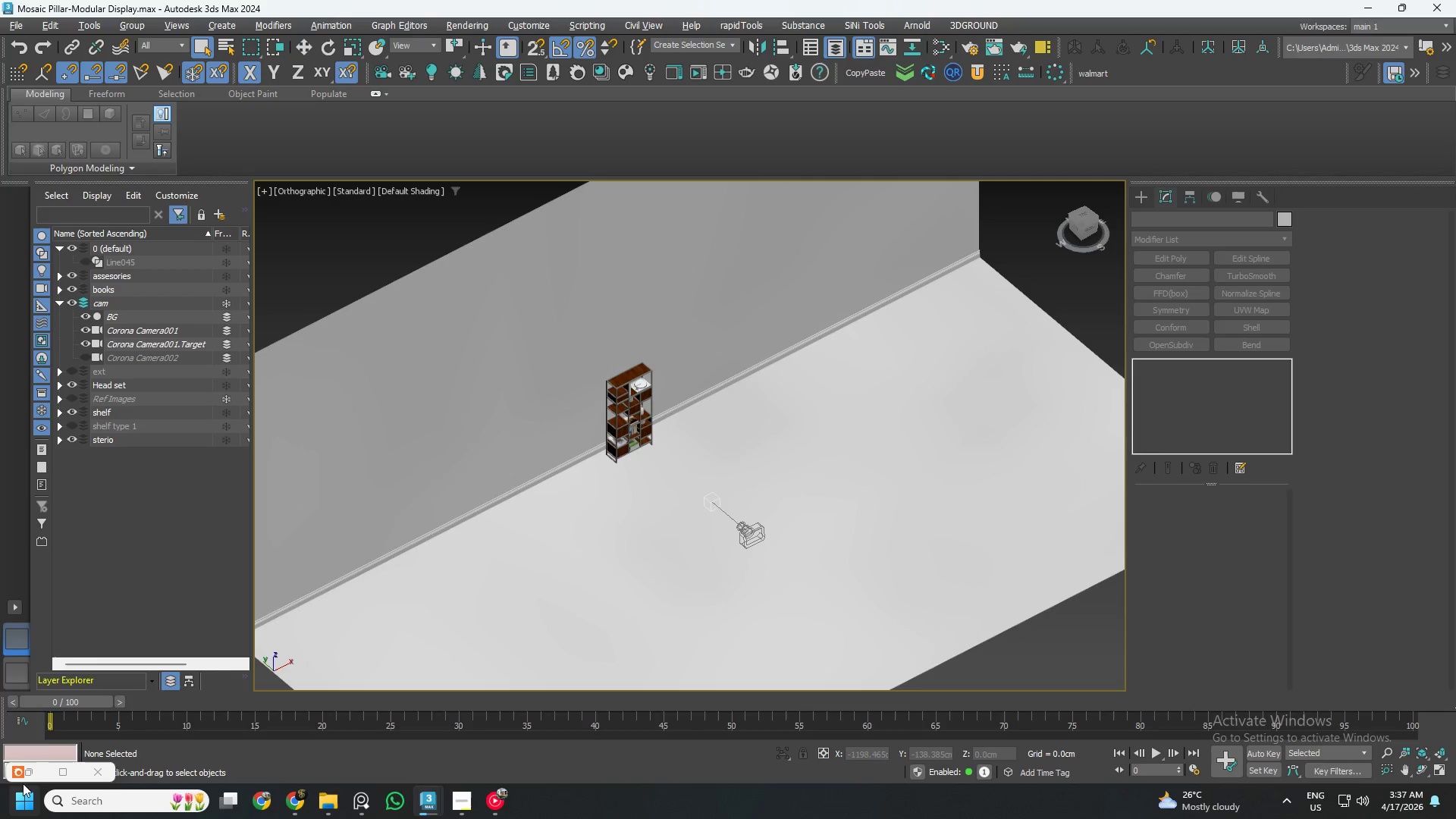 
left_click([27, 777])
 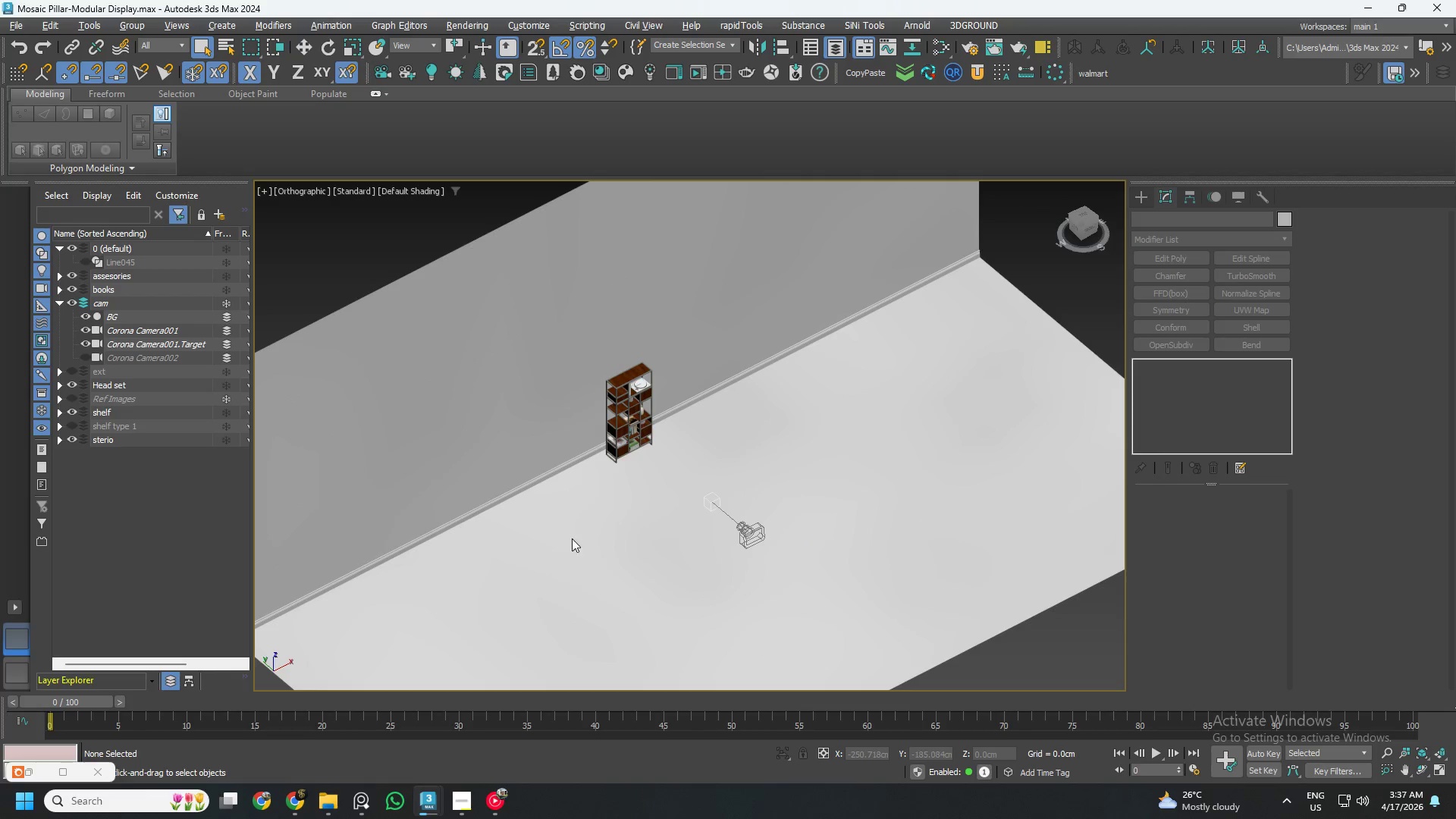 
scroll: coordinate [650, 485], scroll_direction: down, amount: 3.0
 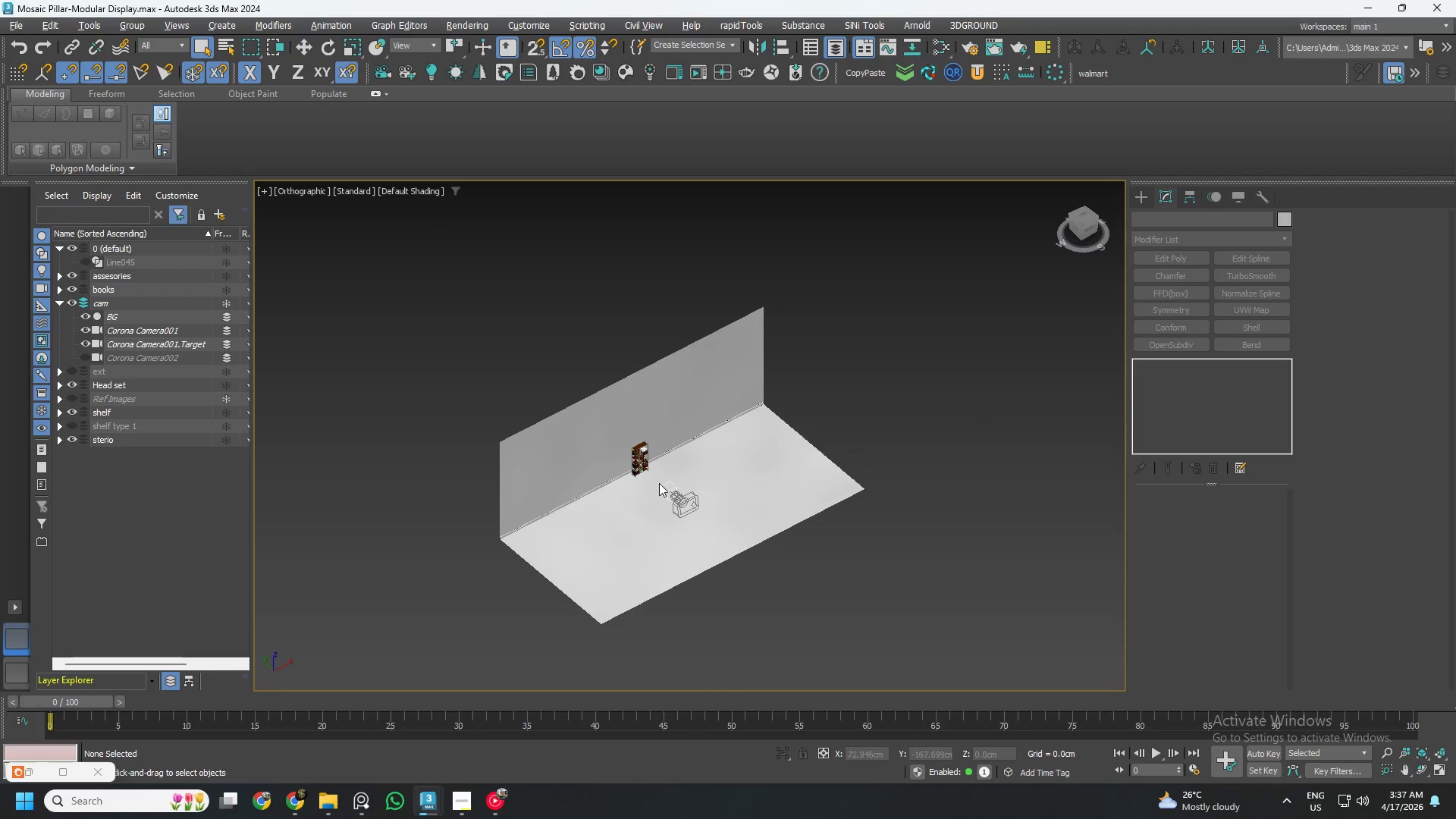 
hold_key(key=AltLeft, duration=0.55)
 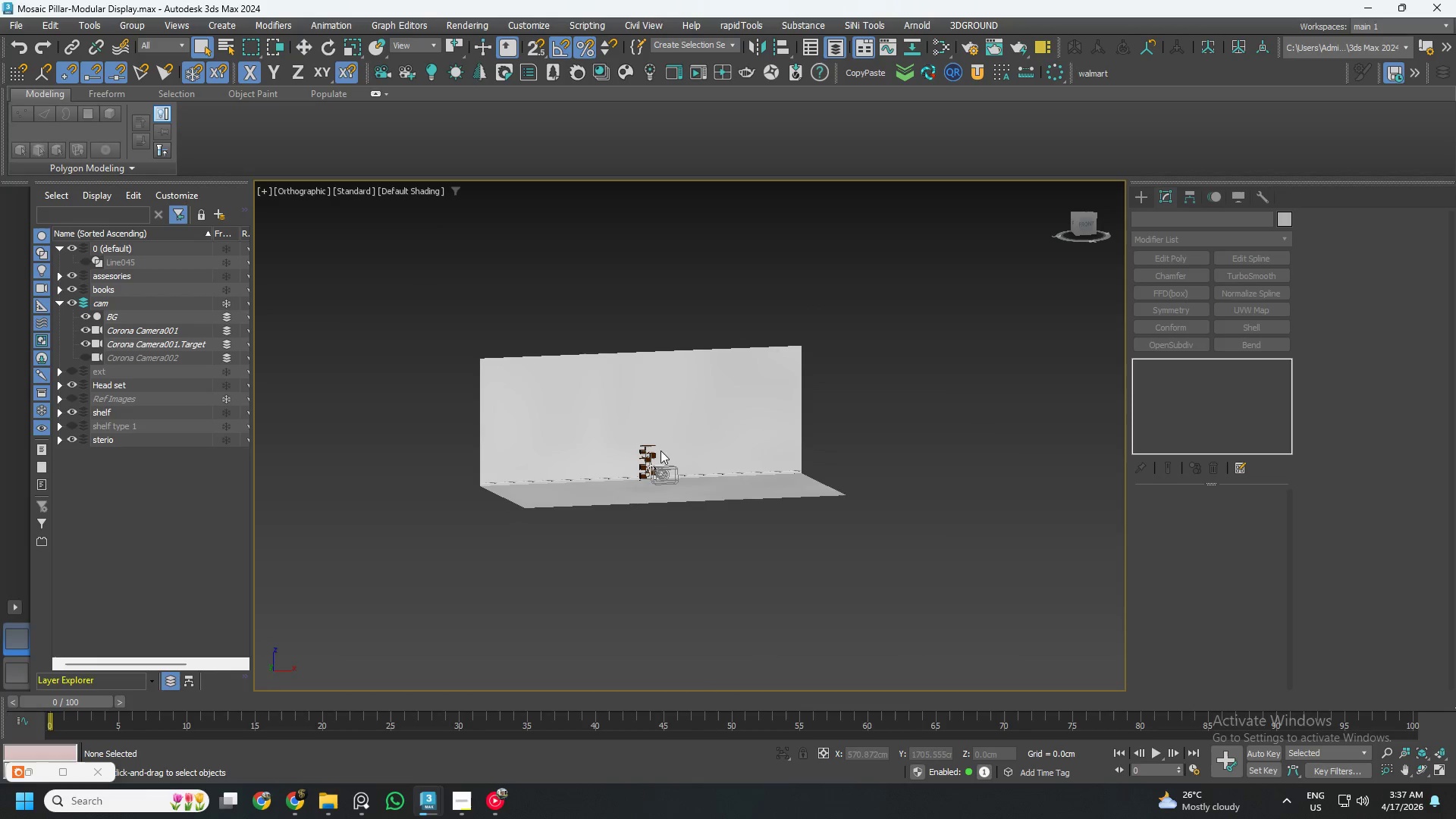 
scroll: coordinate [667, 460], scroll_direction: up, amount: 3.0
 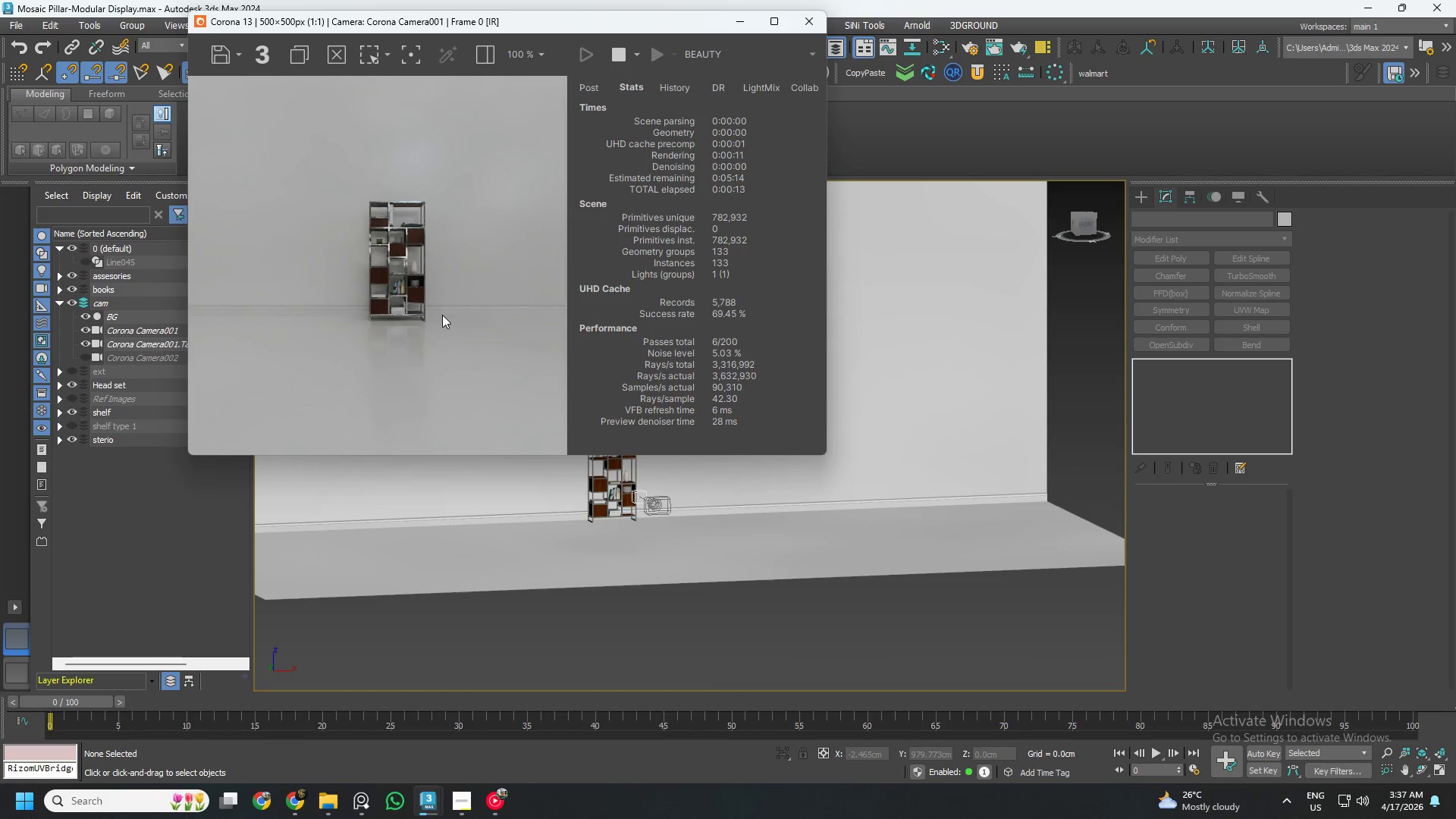 
scroll: coordinate [444, 317], scroll_direction: none, amount: 0.0
 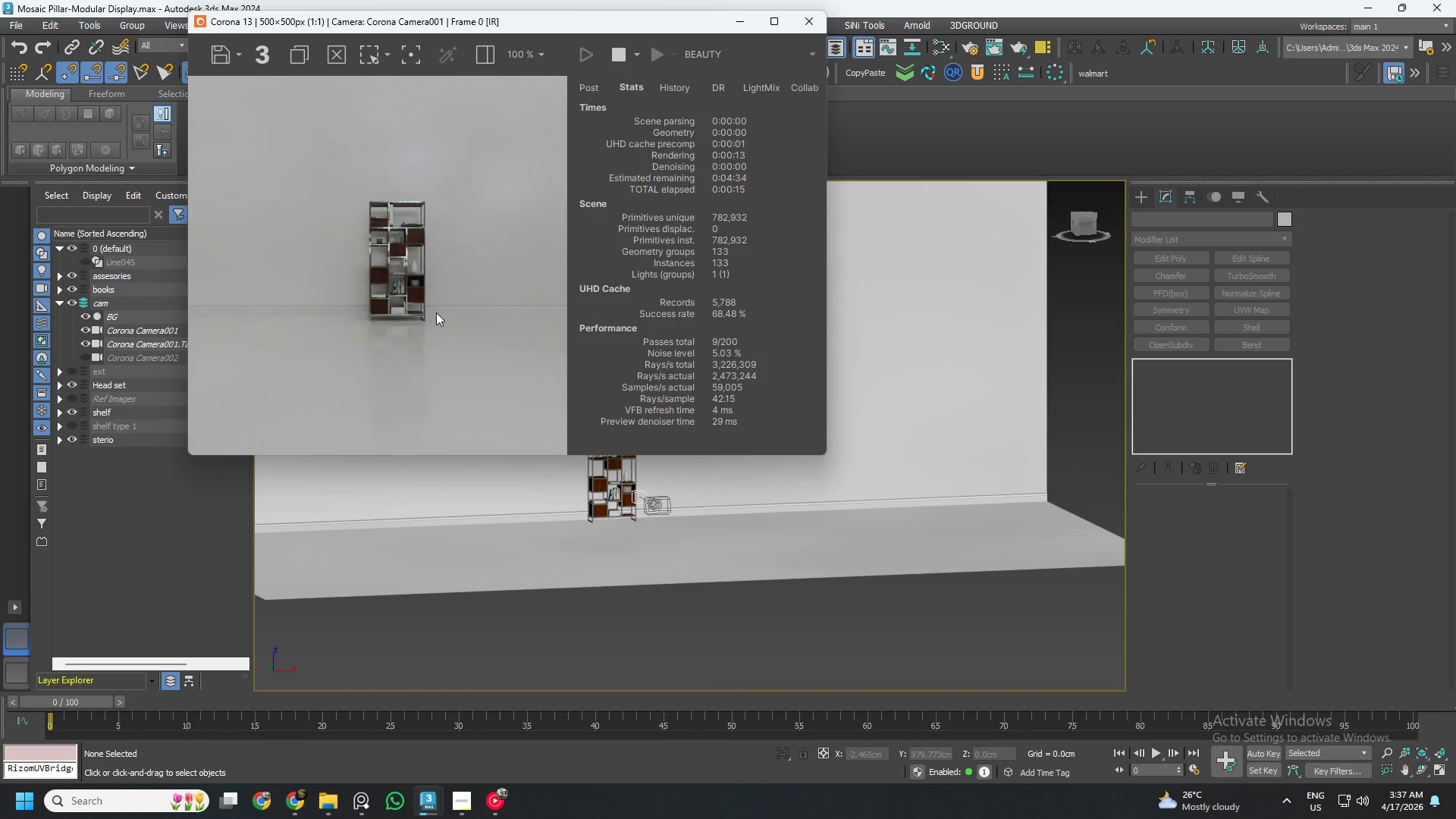 
key(M)
 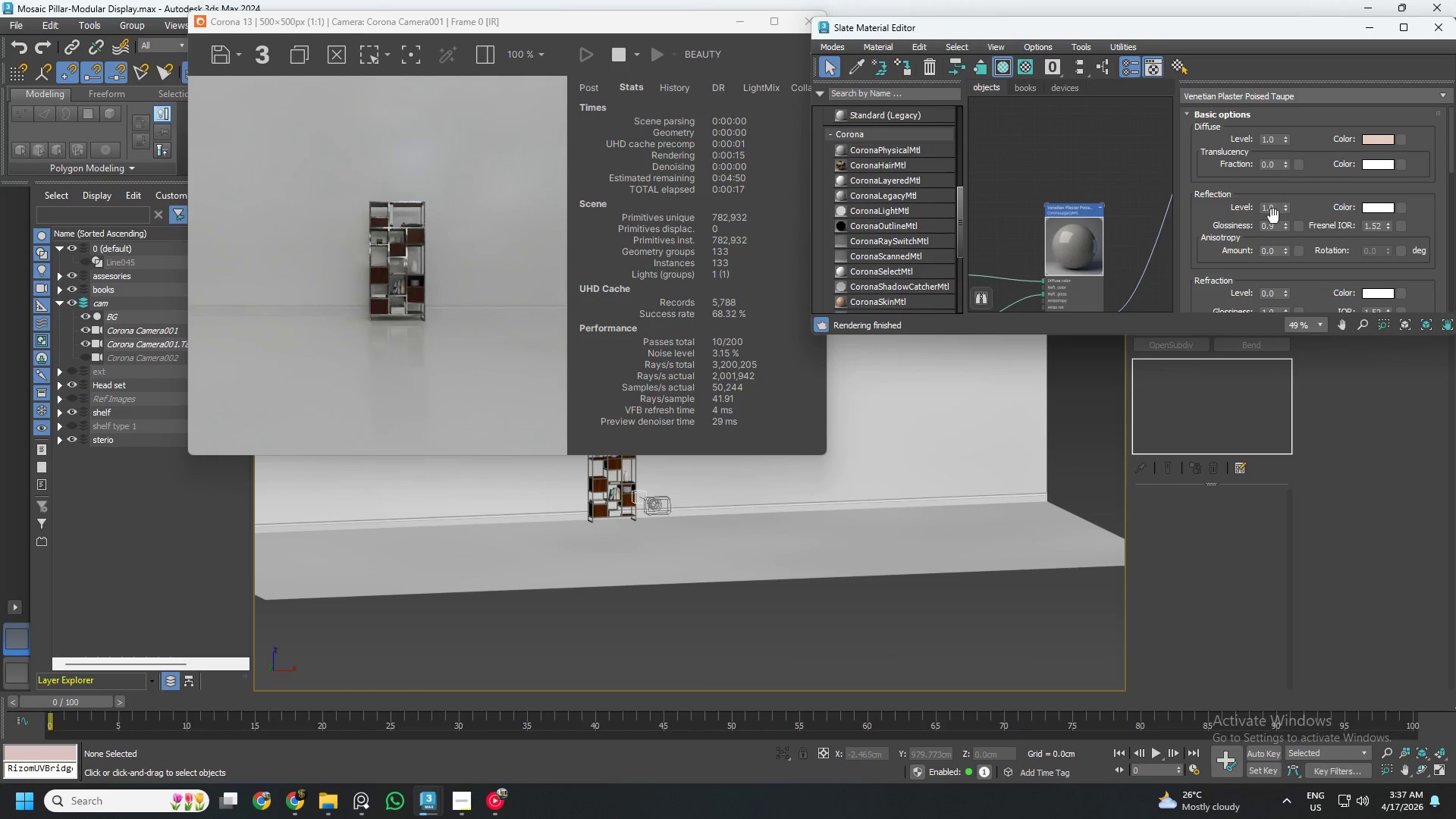 
double_click([1274, 227])
 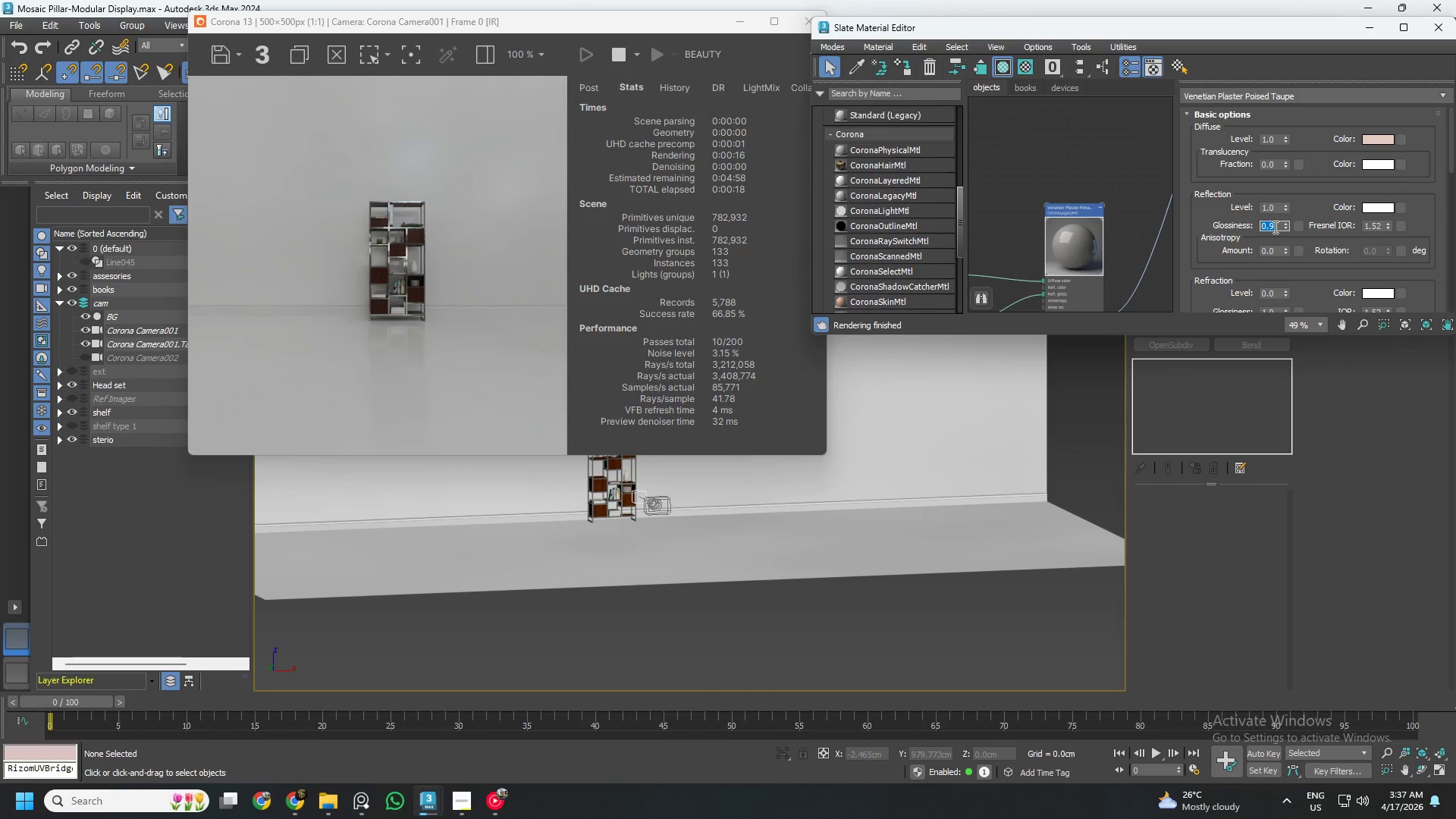 
key(Numpad0)
 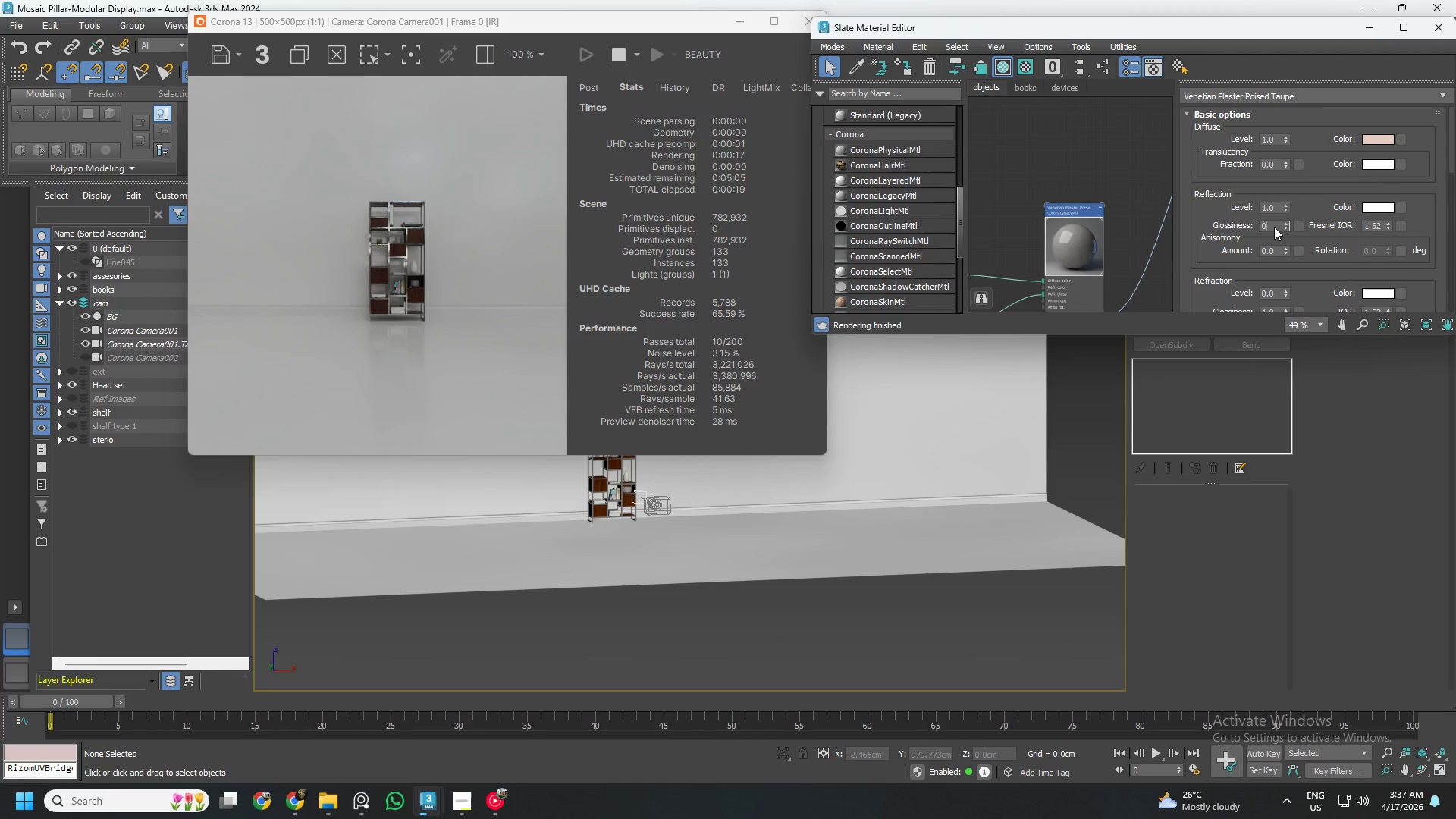 
key(NumpadEnter)
 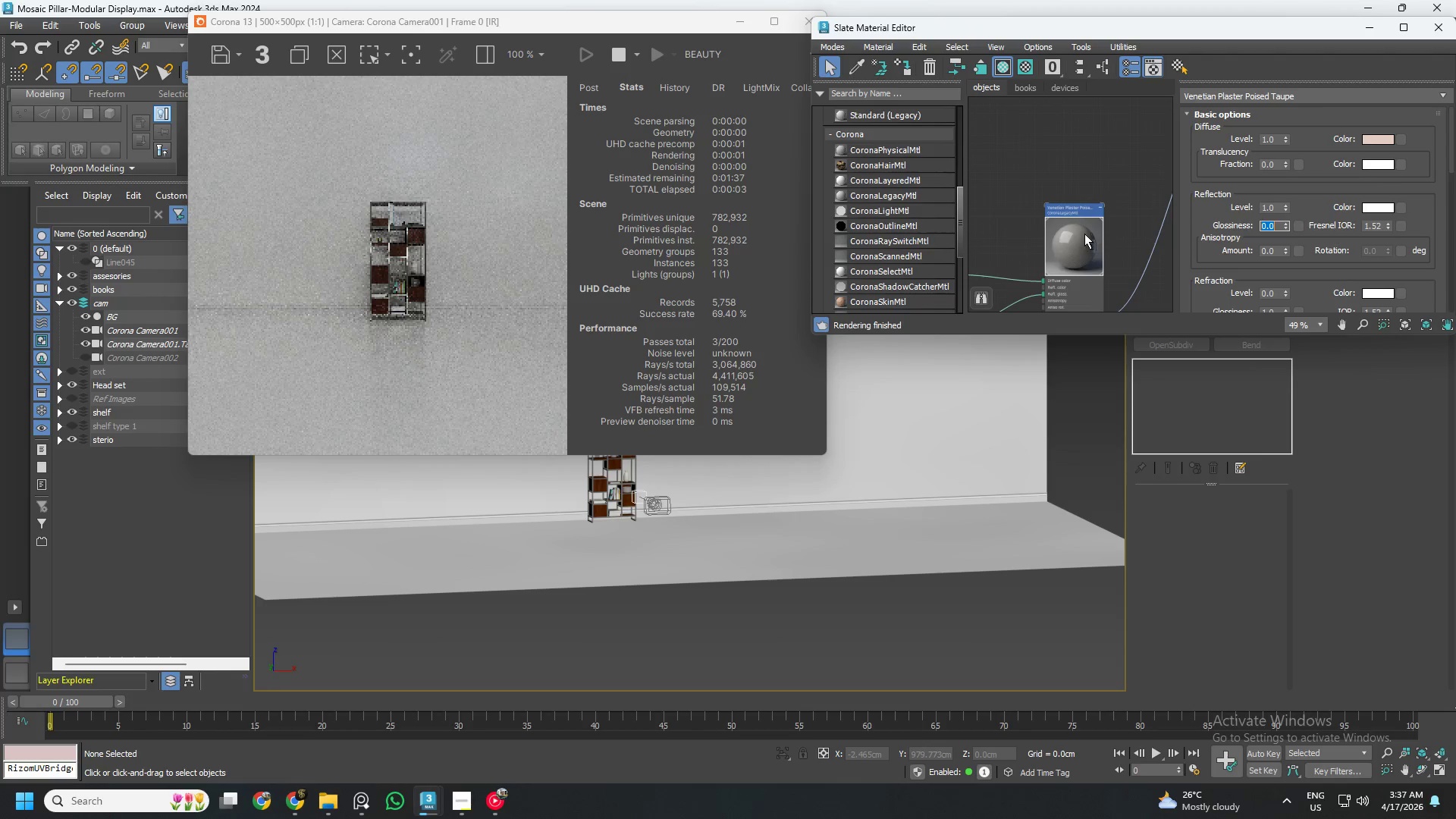 
scroll: coordinate [1075, 232], scroll_direction: down, amount: 2.0
 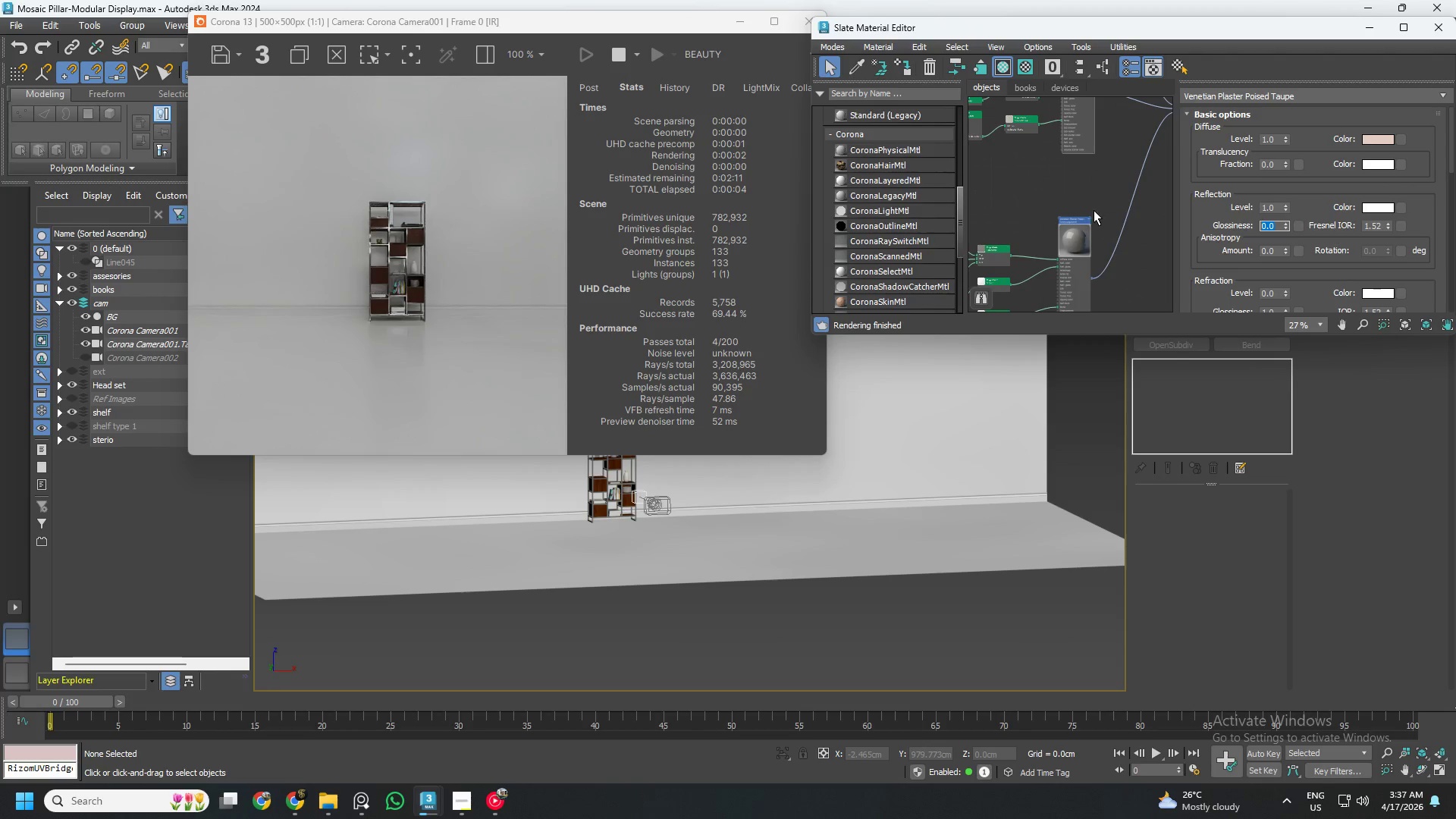 
left_click([1095, 206])
 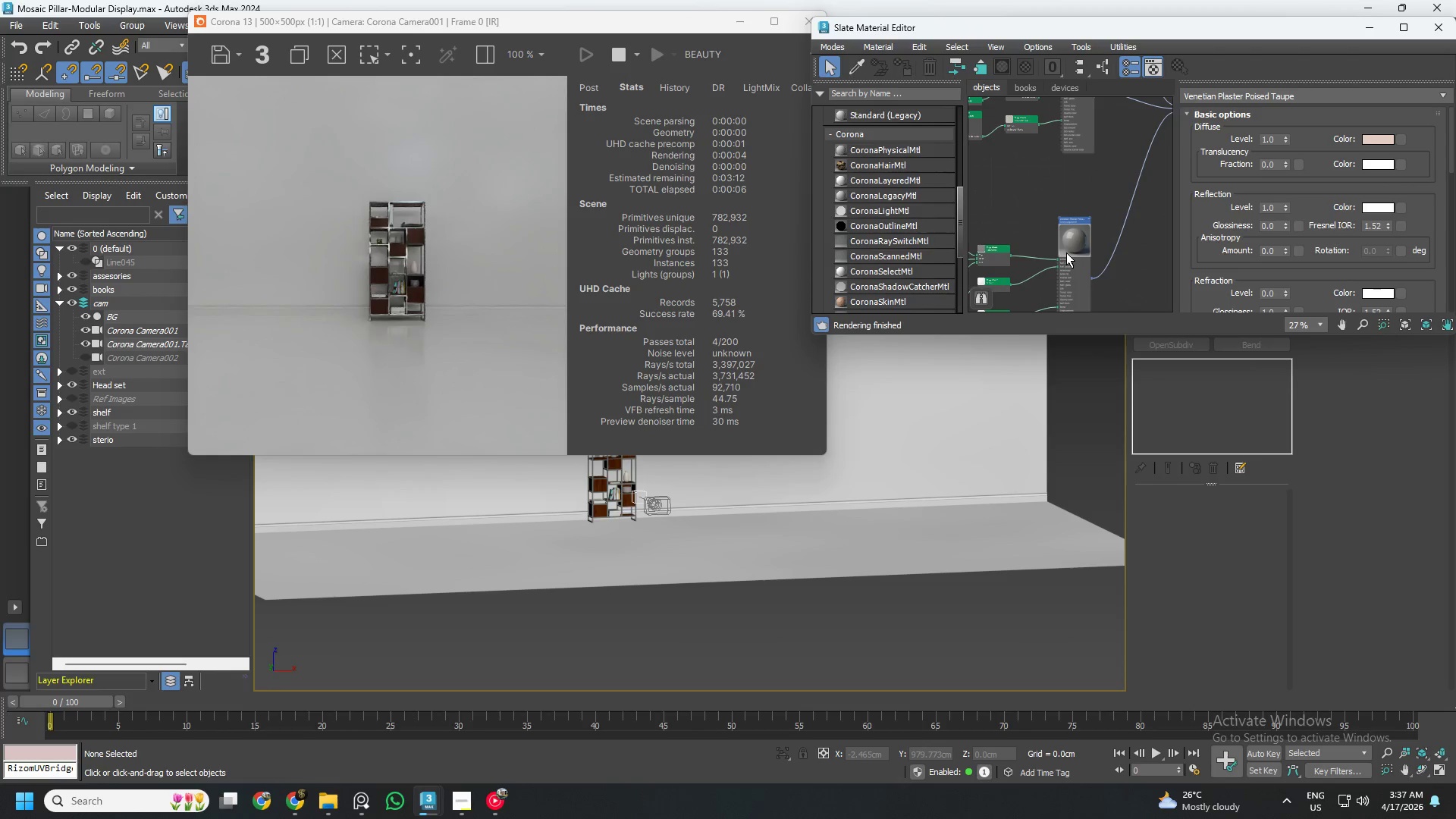 
scroll: coordinate [1078, 240], scroll_direction: up, amount: 5.0
 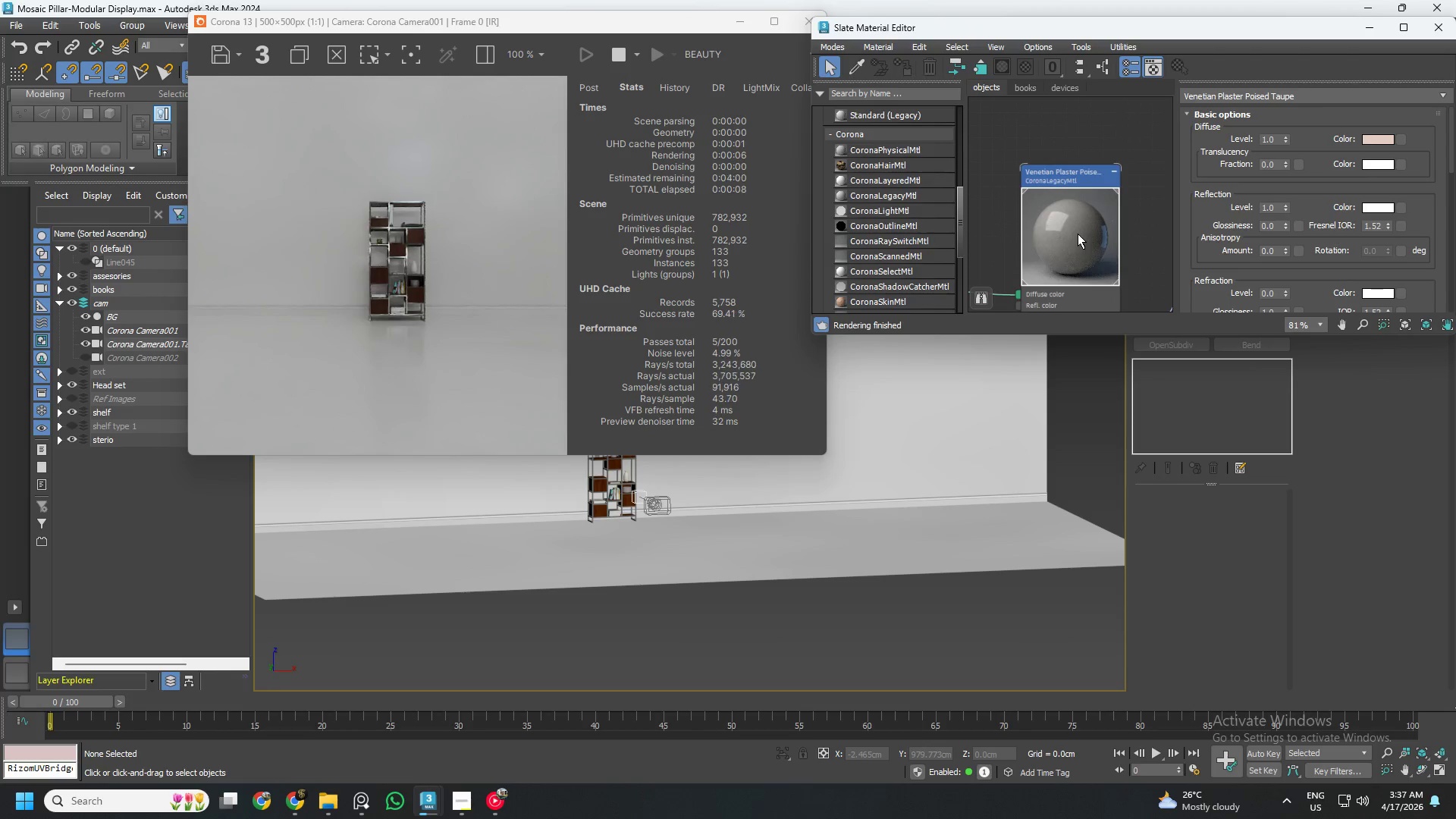 
left_click([1078, 234])
 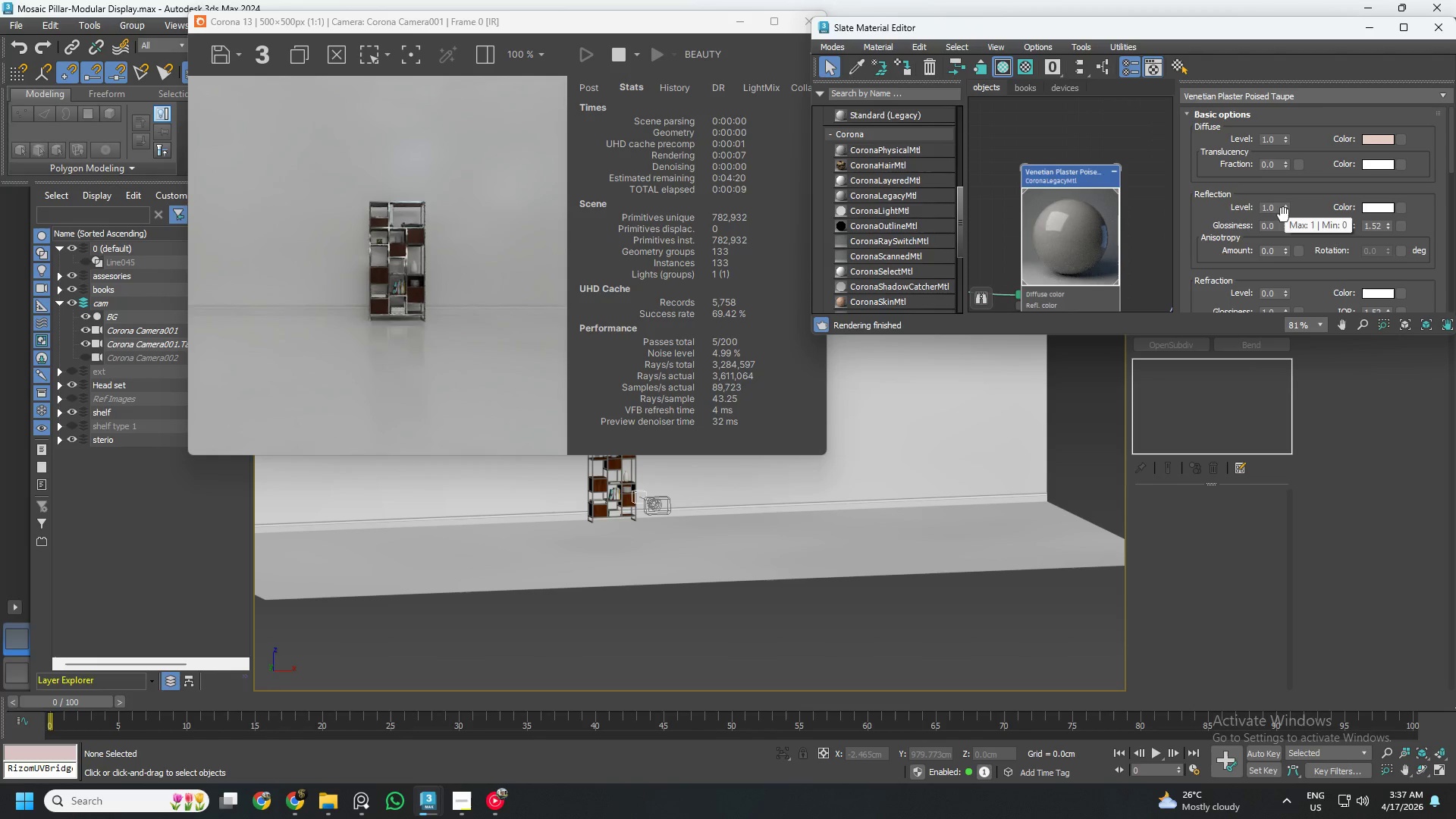 
double_click([1270, 224])
 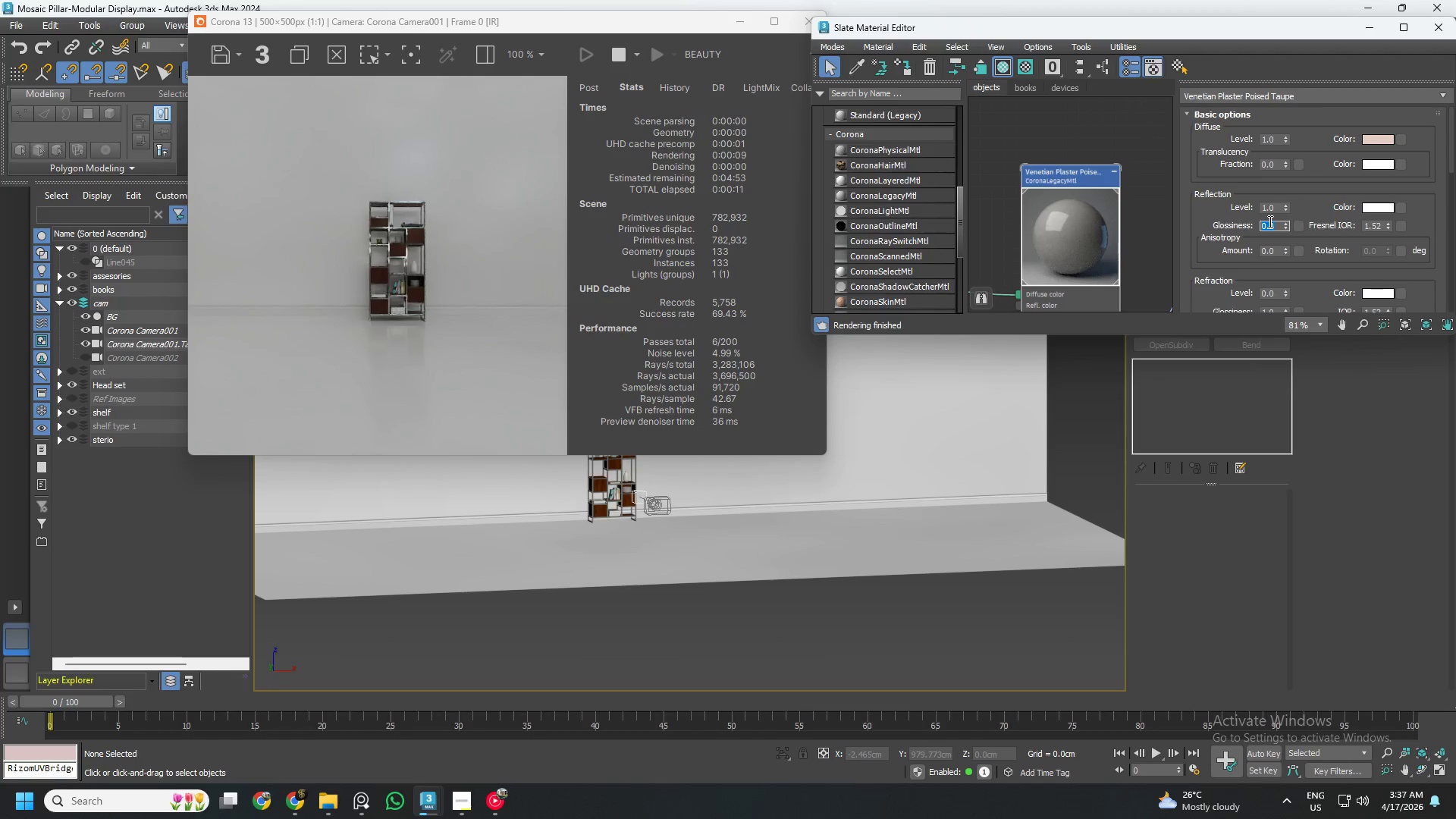 
hold_key(key=NumpadDecimal, duration=0.33)
 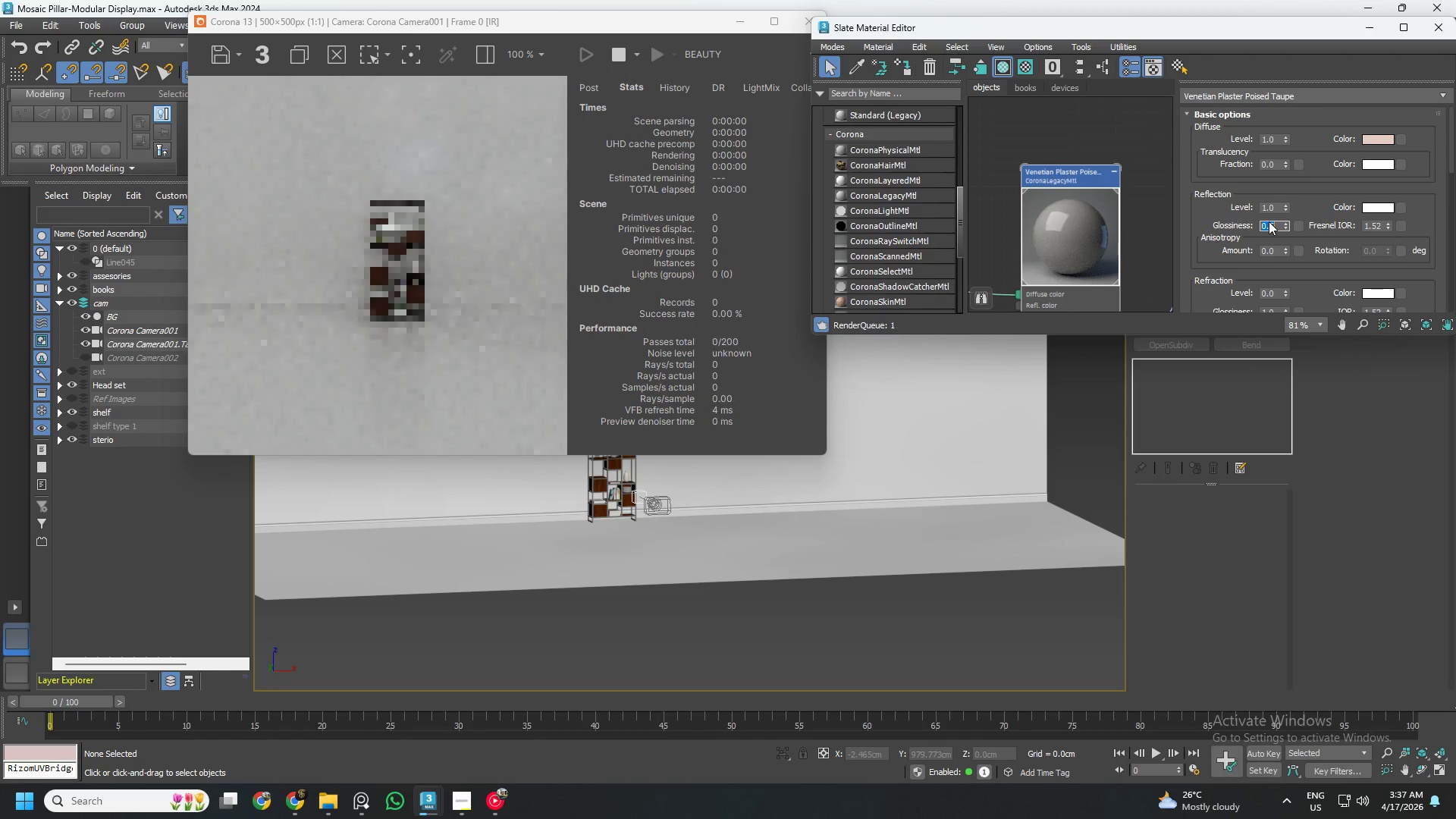 
key(Numpad5)
 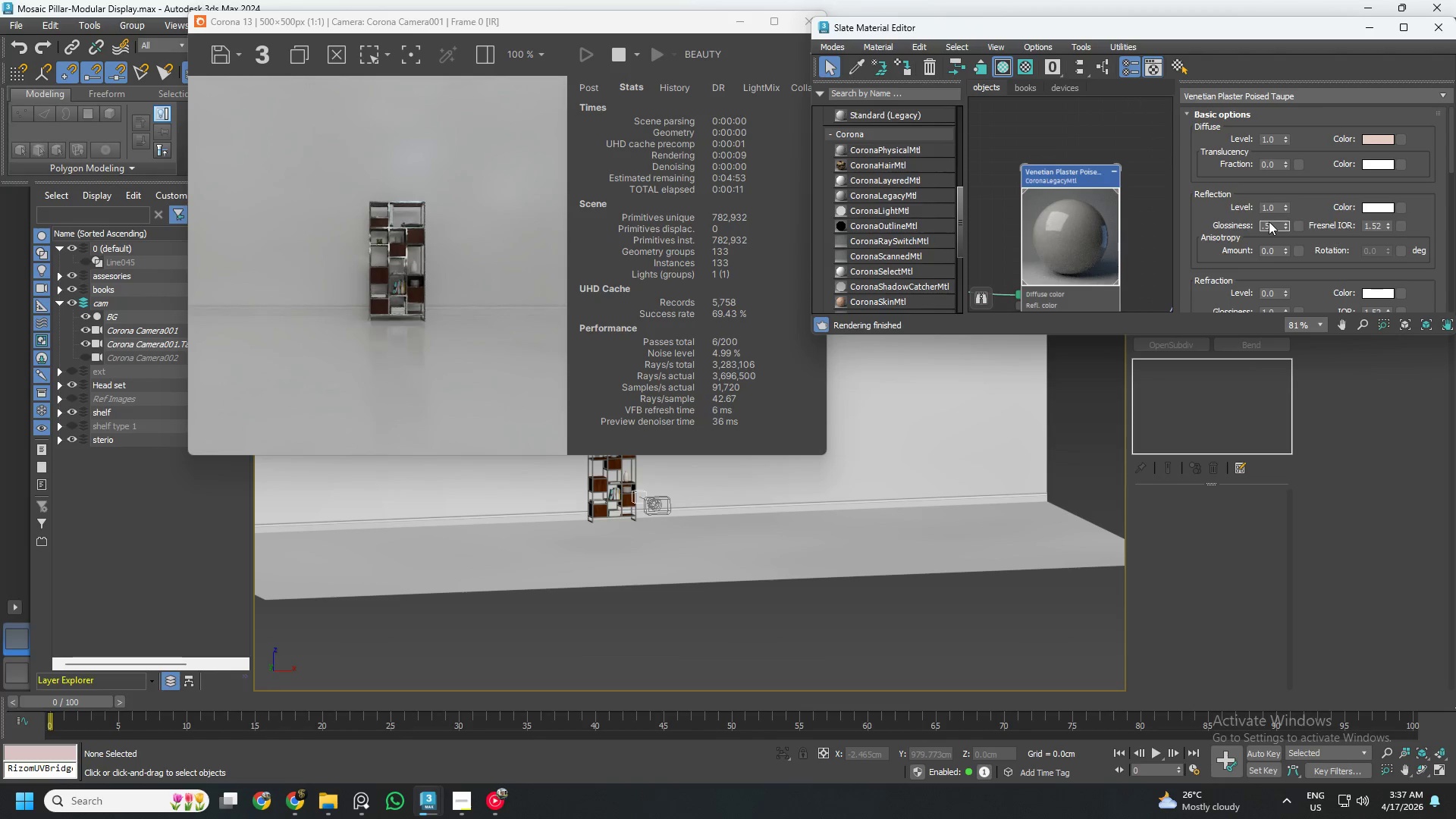 
key(NumpadEnter)
 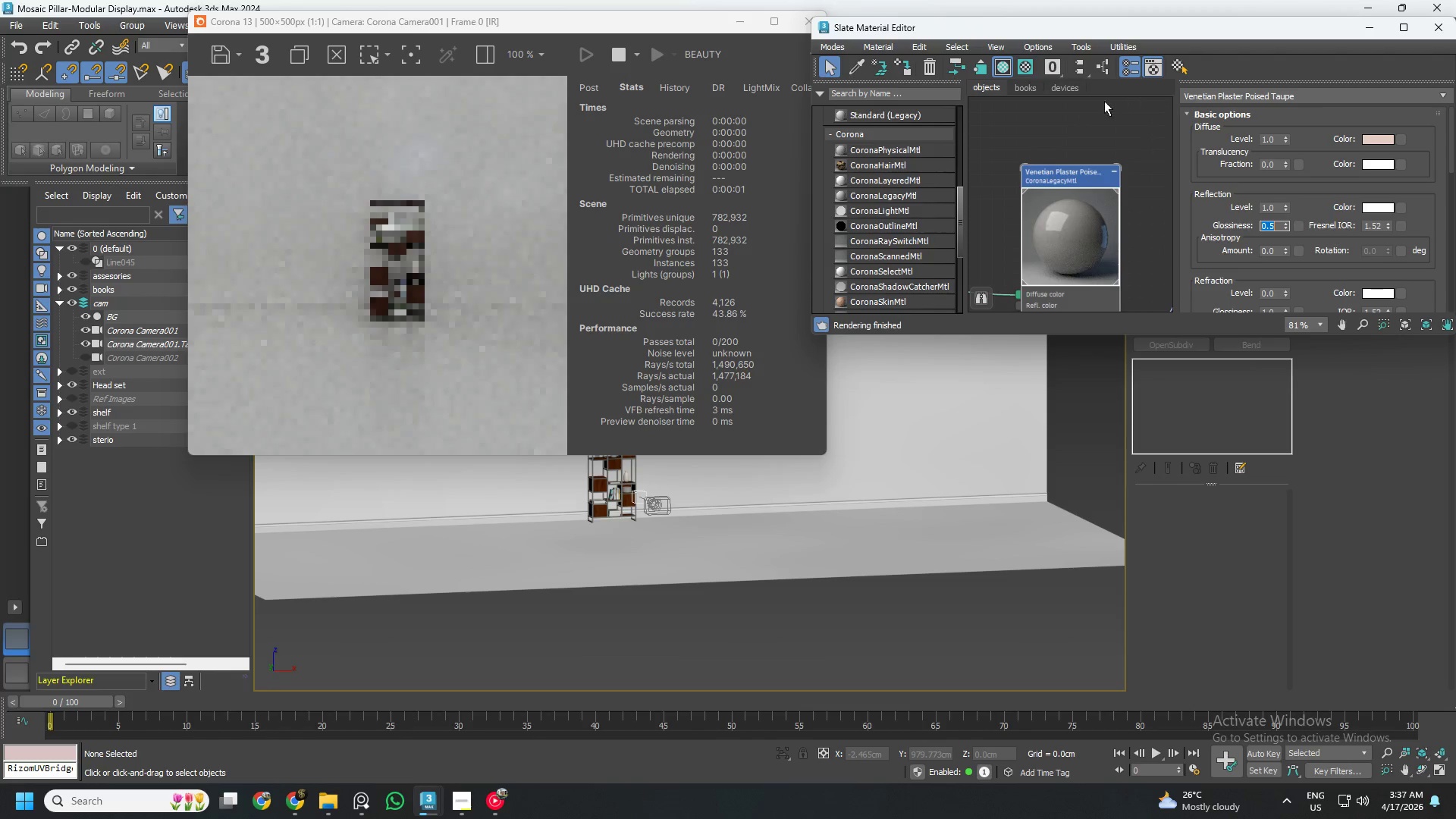 
left_click([1028, 60])
 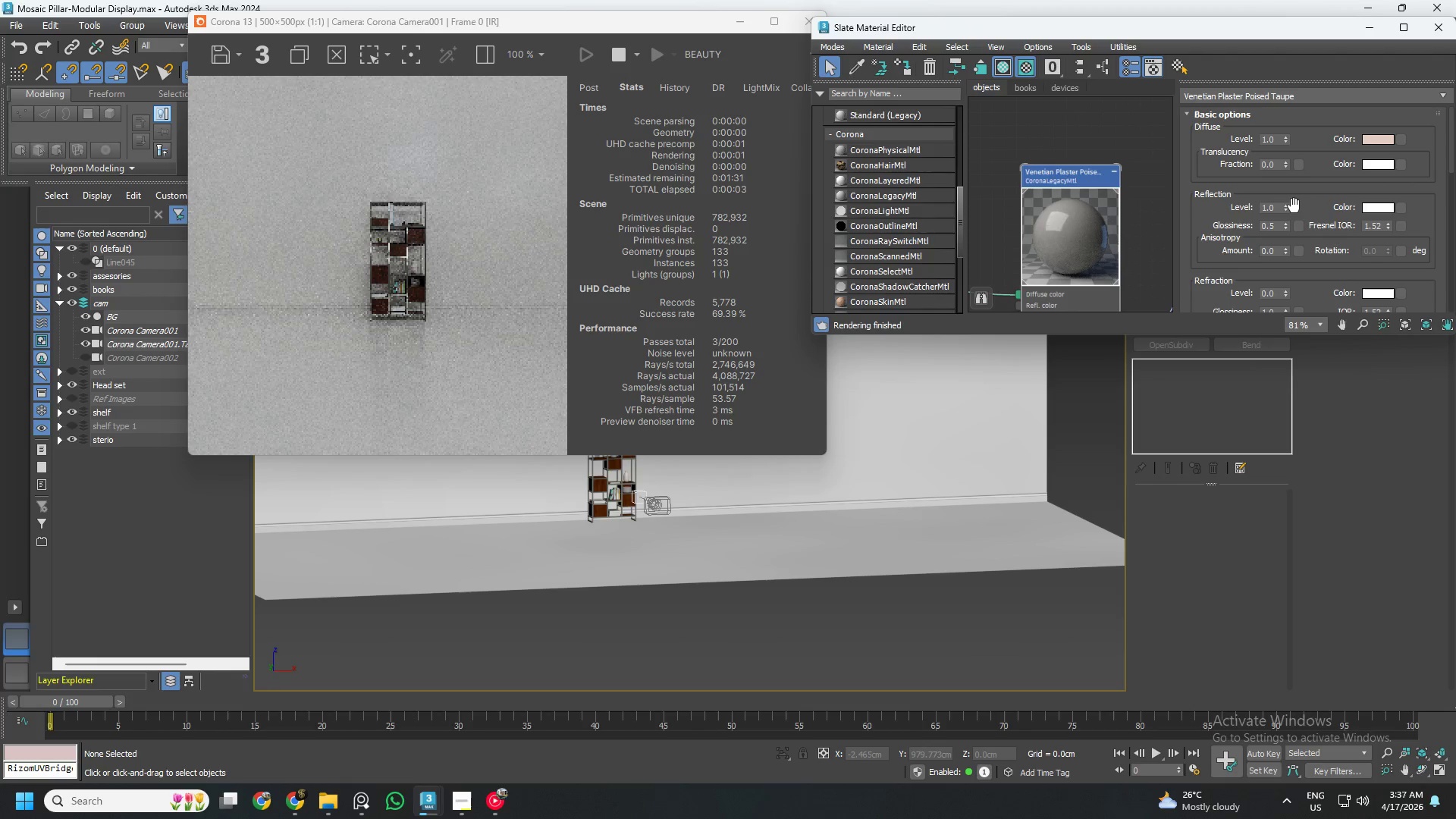 
left_click_drag(start_coordinate=[1286, 204], to_coordinate=[1290, 412])
 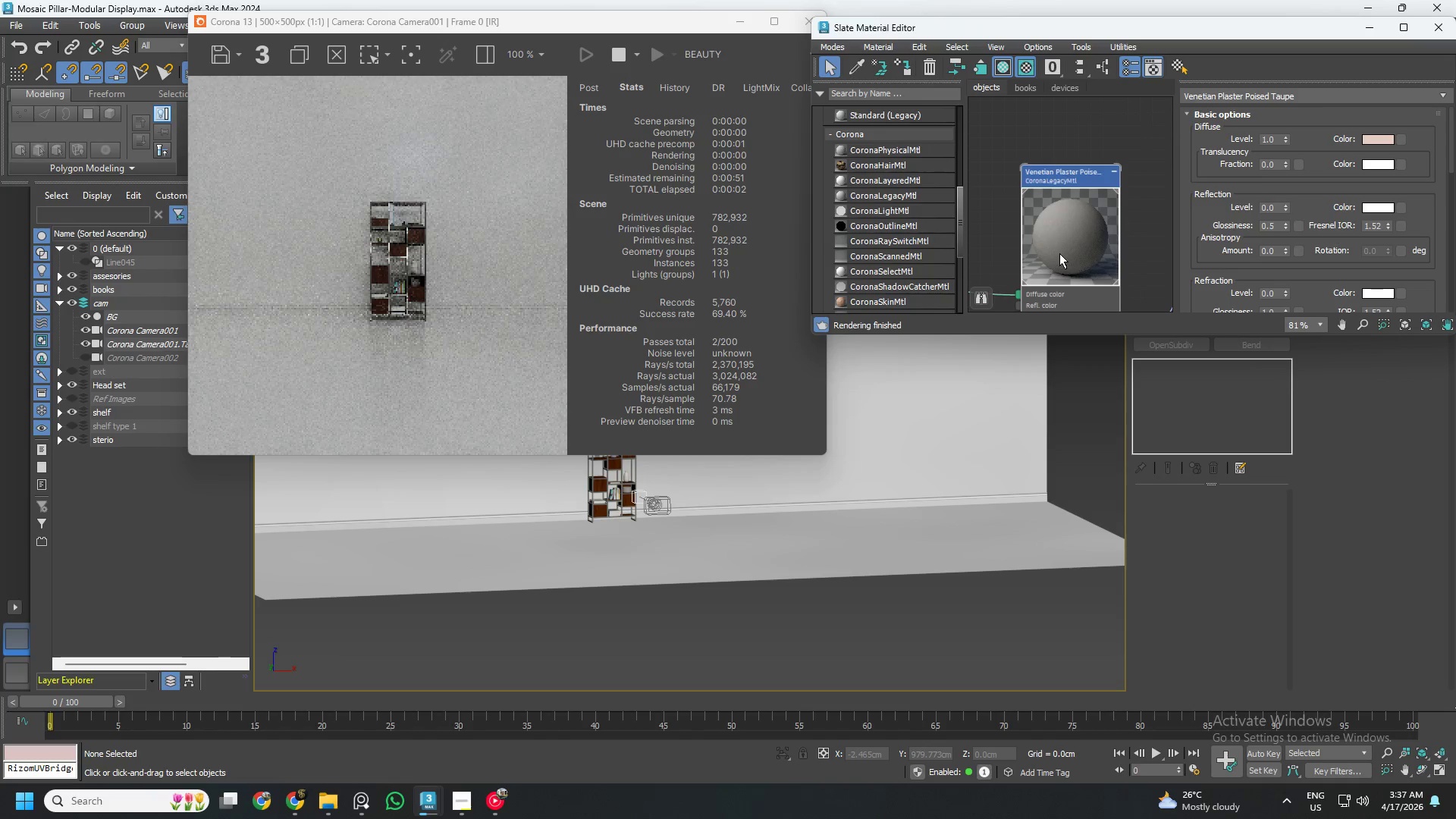 
scroll: coordinate [1059, 245], scroll_direction: down, amount: 6.0
 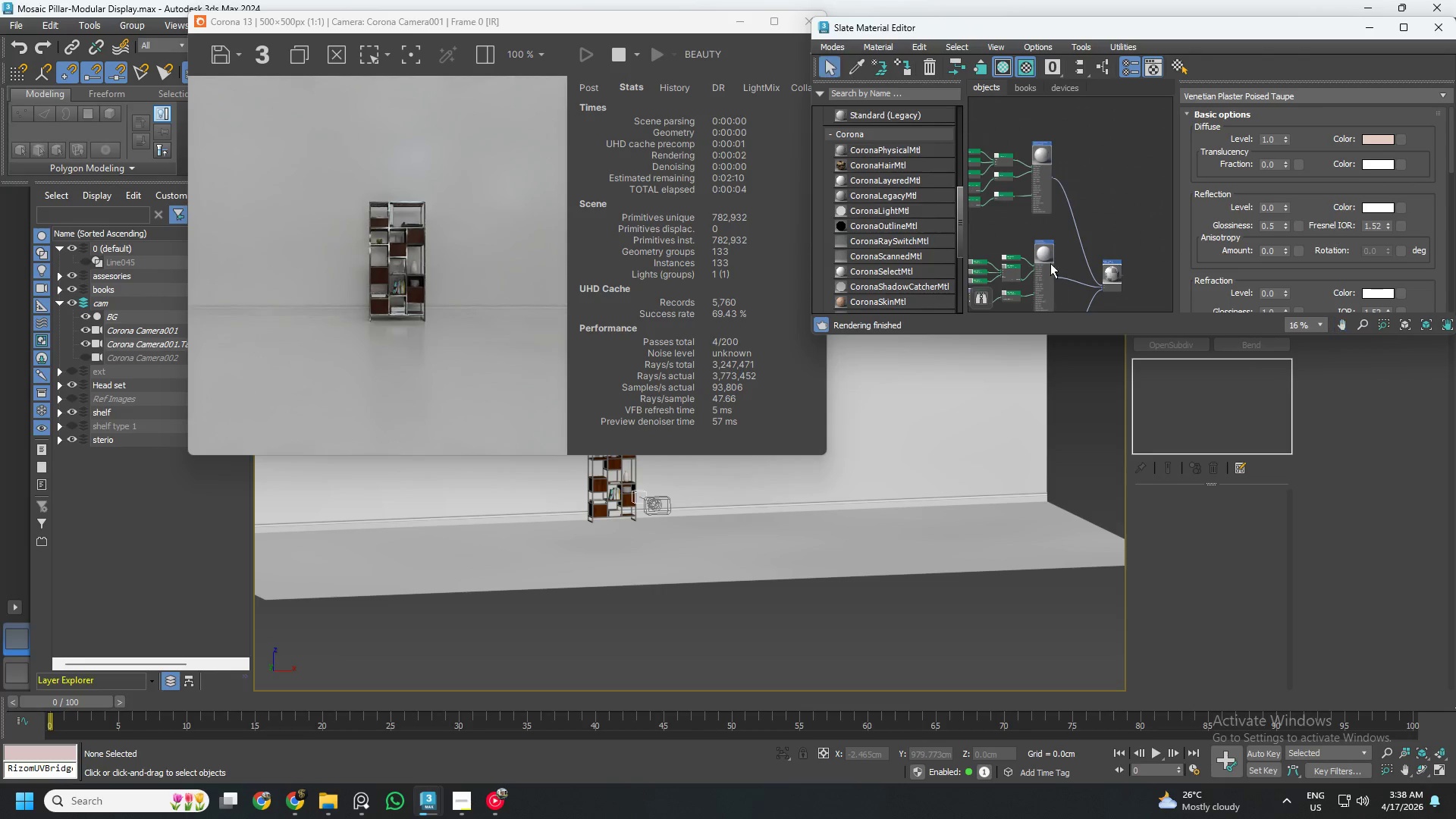 
left_click([1070, 216])
 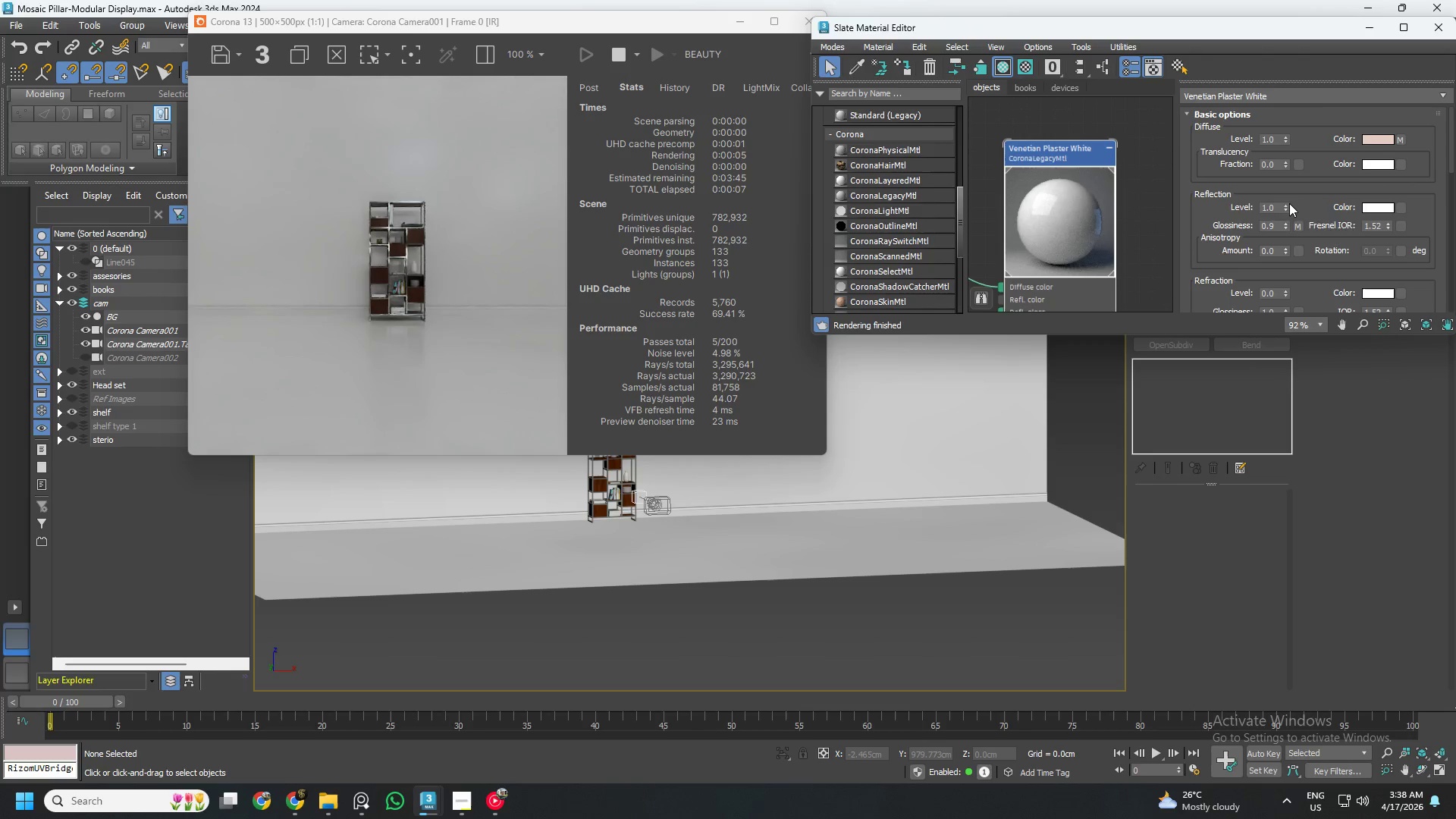 
scroll: coordinate [1056, 182], scroll_direction: up, amount: 7.0
 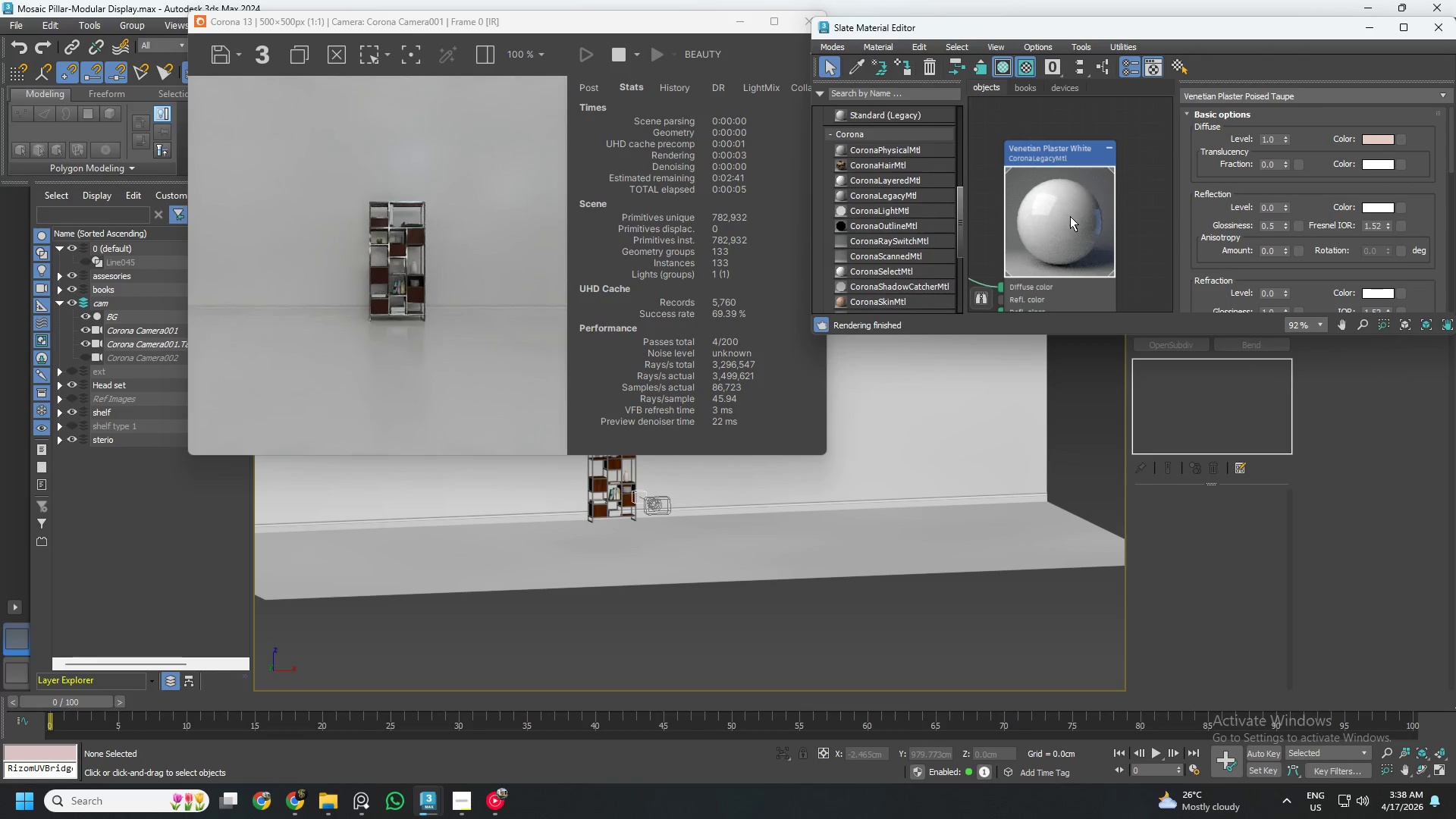 
left_click_drag(start_coordinate=[1287, 204], to_coordinate=[1265, 406])
 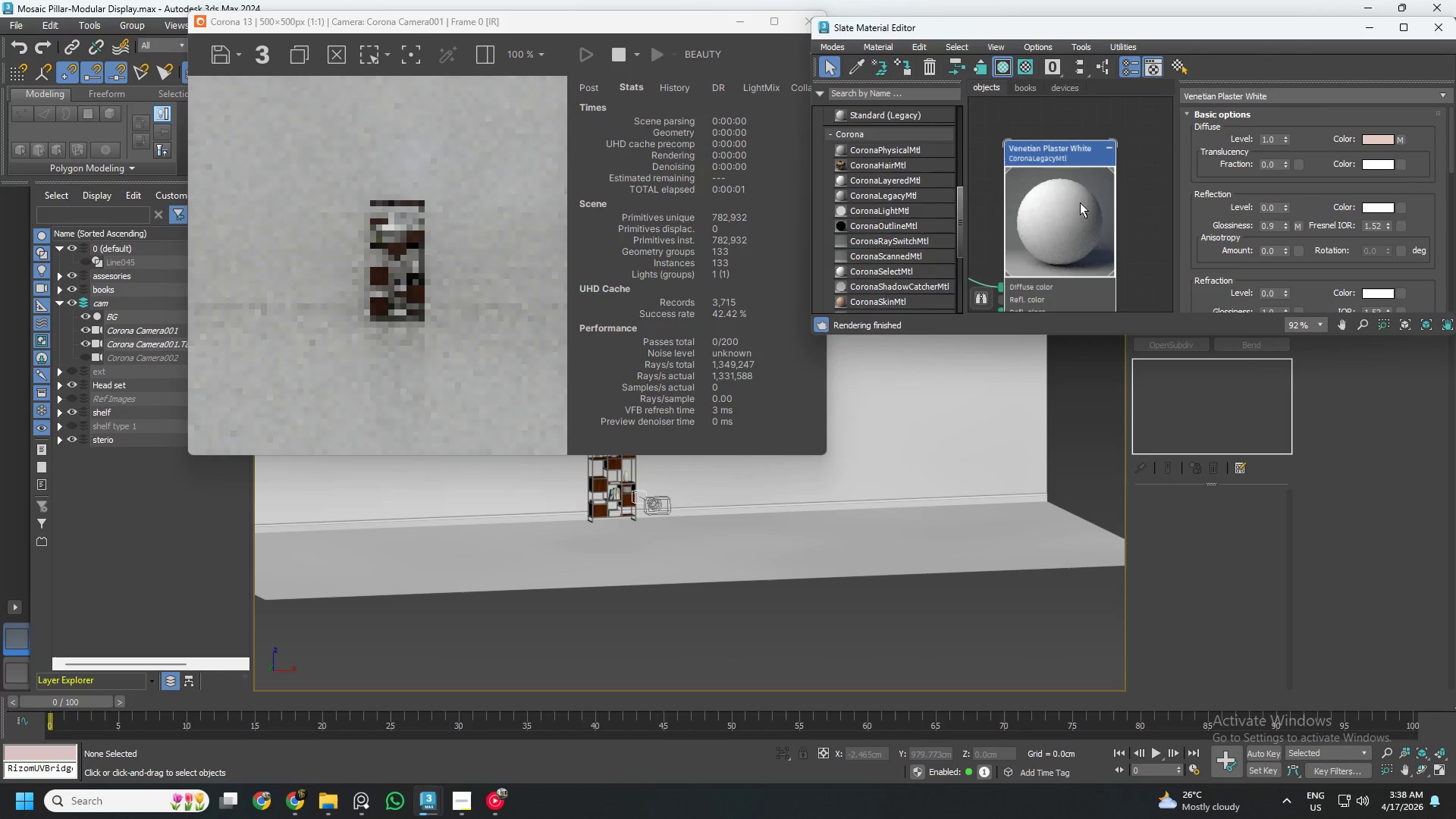 
scroll: coordinate [1081, 216], scroll_direction: down, amount: 7.0
 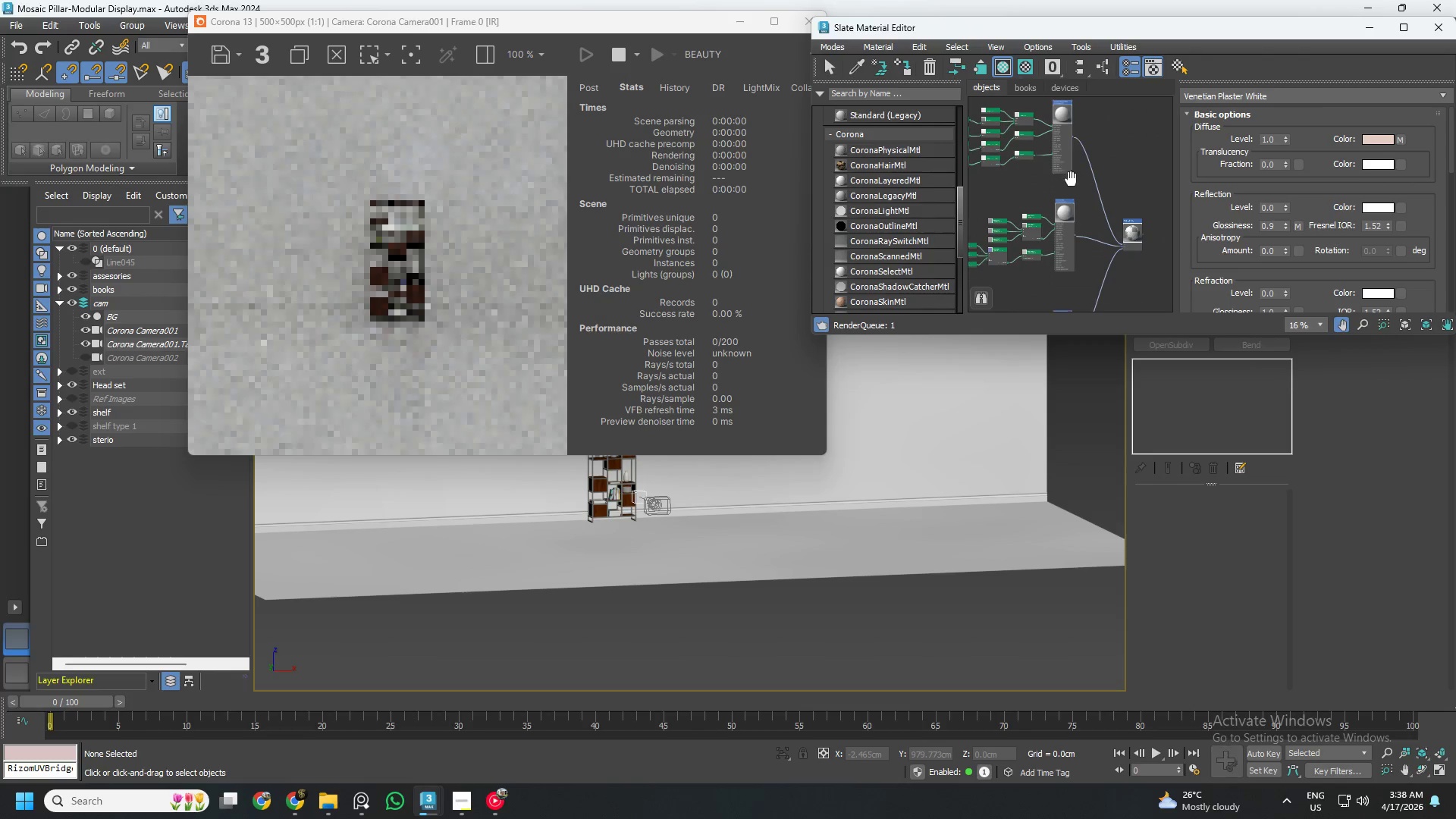 
left_click([1070, 213])
 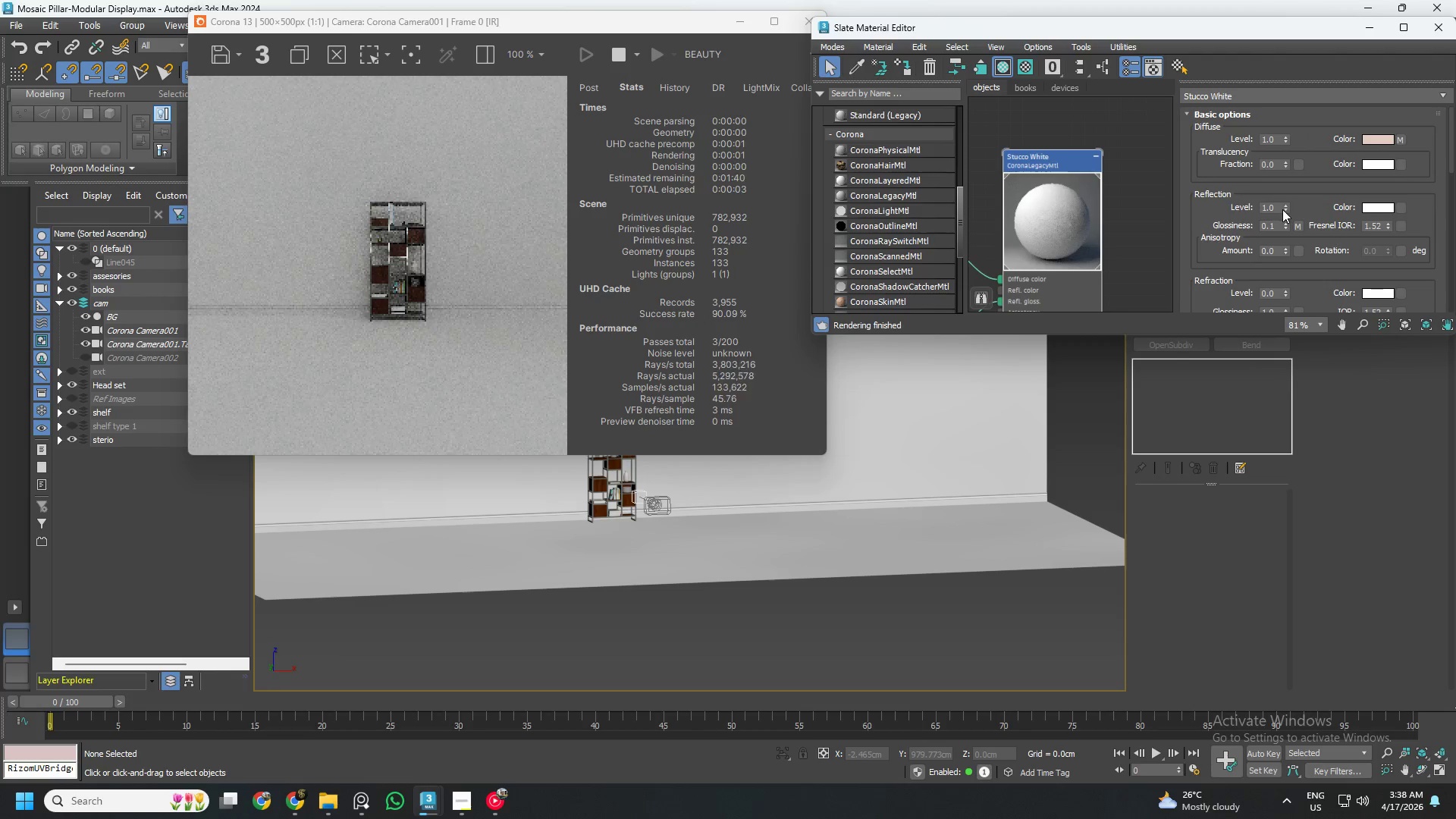 
scroll: coordinate [1068, 223], scroll_direction: up, amount: 6.0
 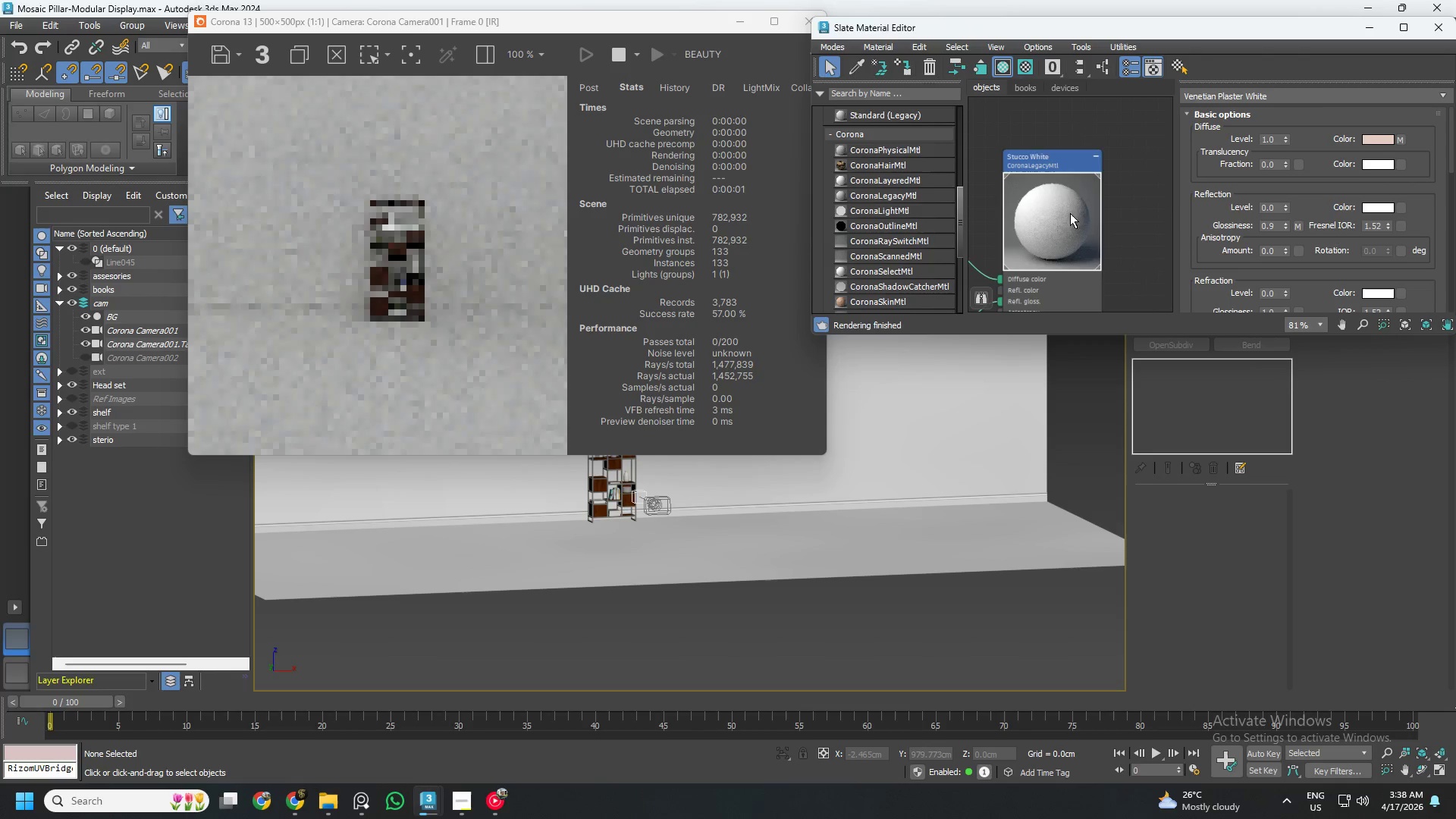 
left_click_drag(start_coordinate=[1286, 205], to_coordinate=[1284, 419])
 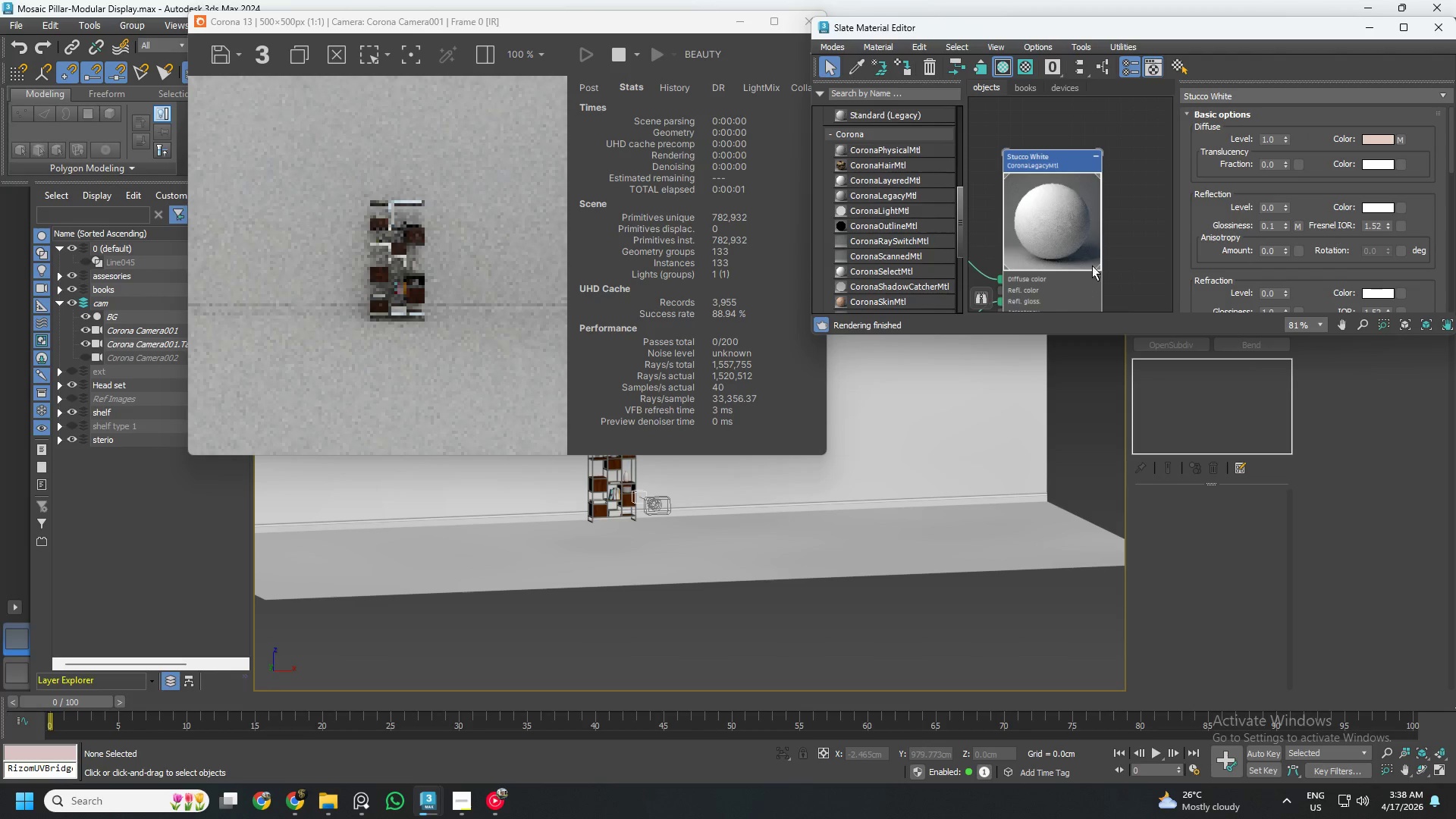 
scroll: coordinate [1076, 208], scroll_direction: down, amount: 6.0
 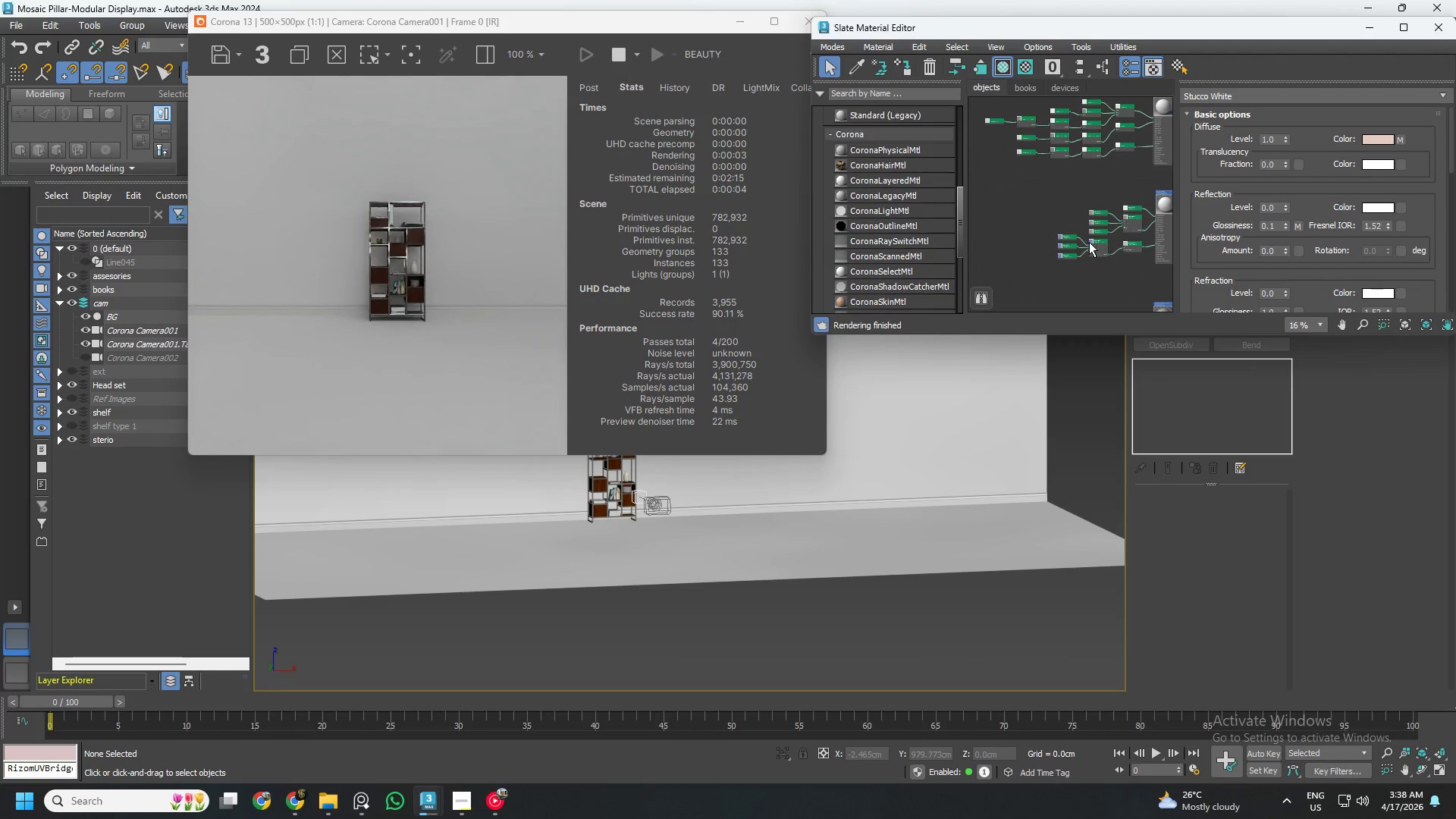 
scroll: coordinate [1103, 225], scroll_direction: up, amount: 5.0
 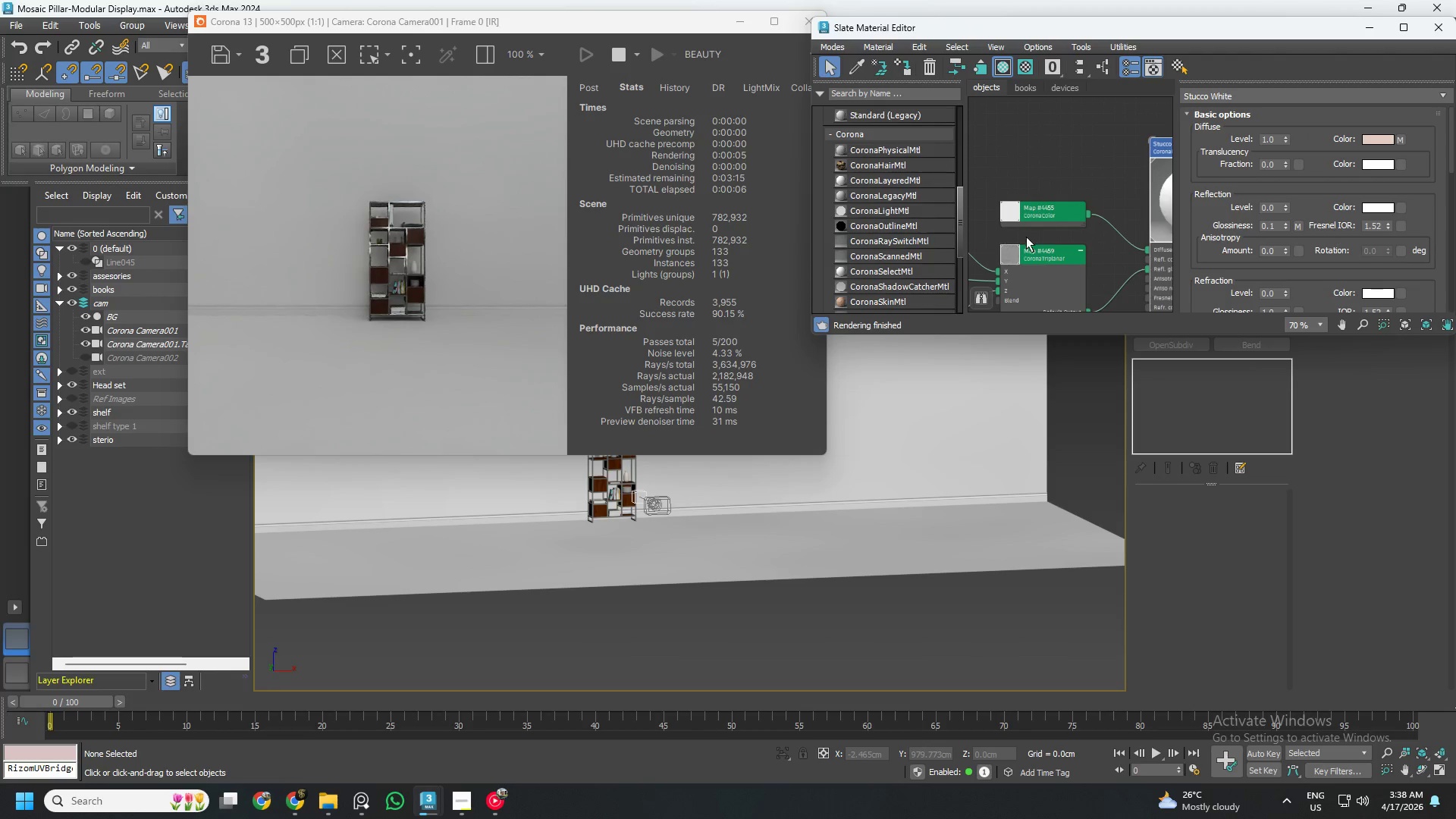 
left_click([1050, 215])
 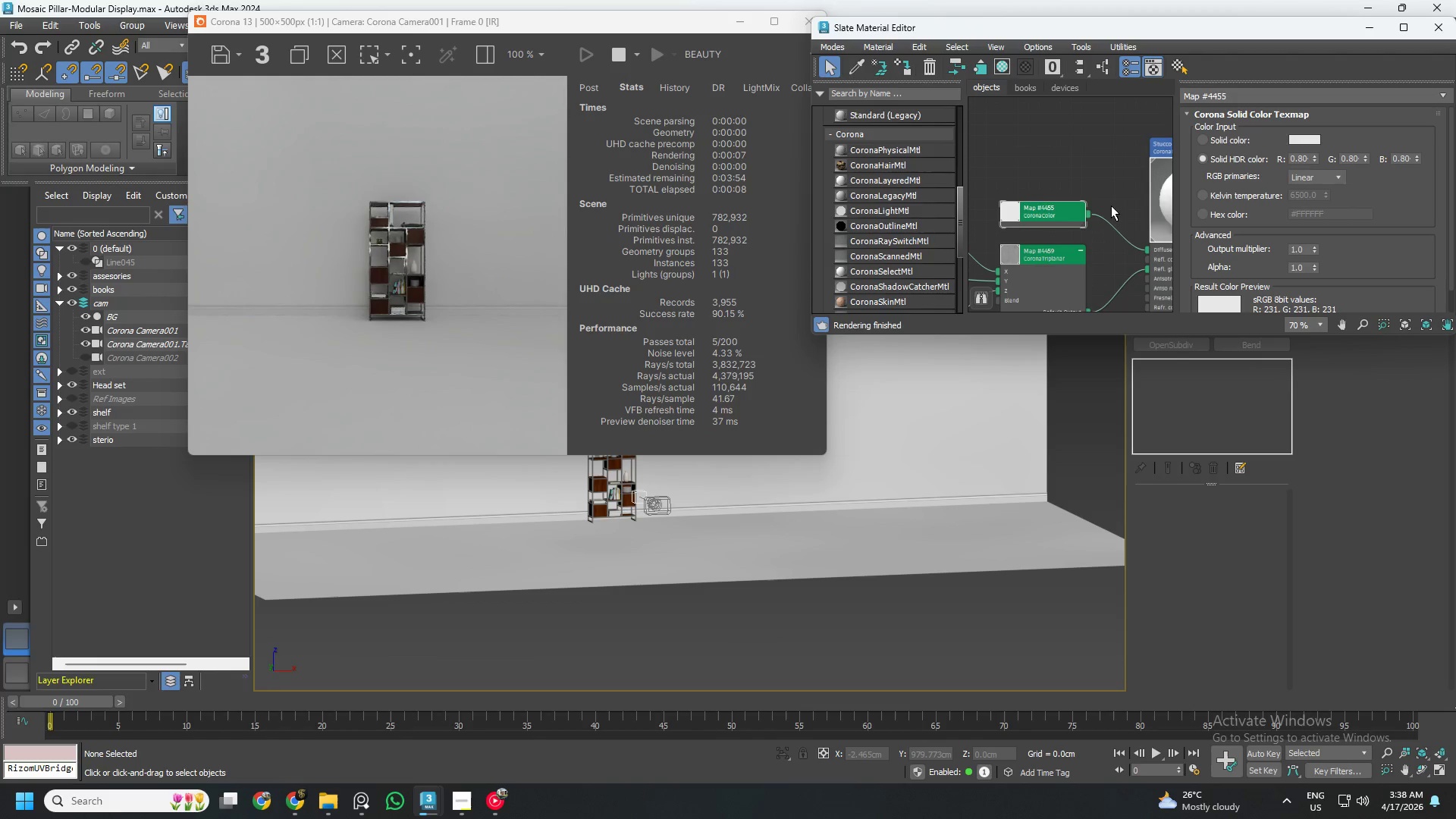 
scroll: coordinate [1108, 206], scroll_direction: down, amount: 2.0
 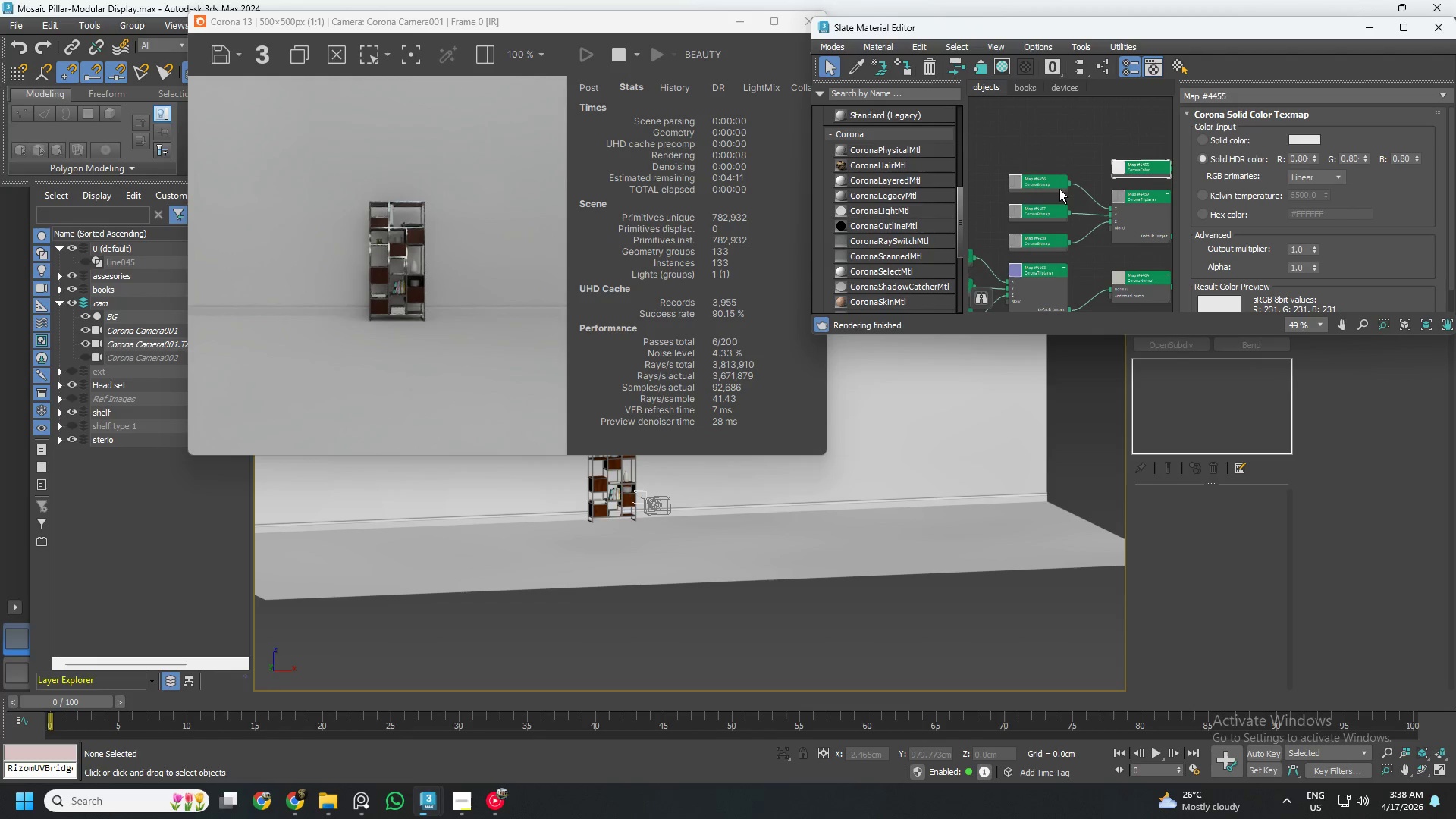 
left_click([1040, 184])
 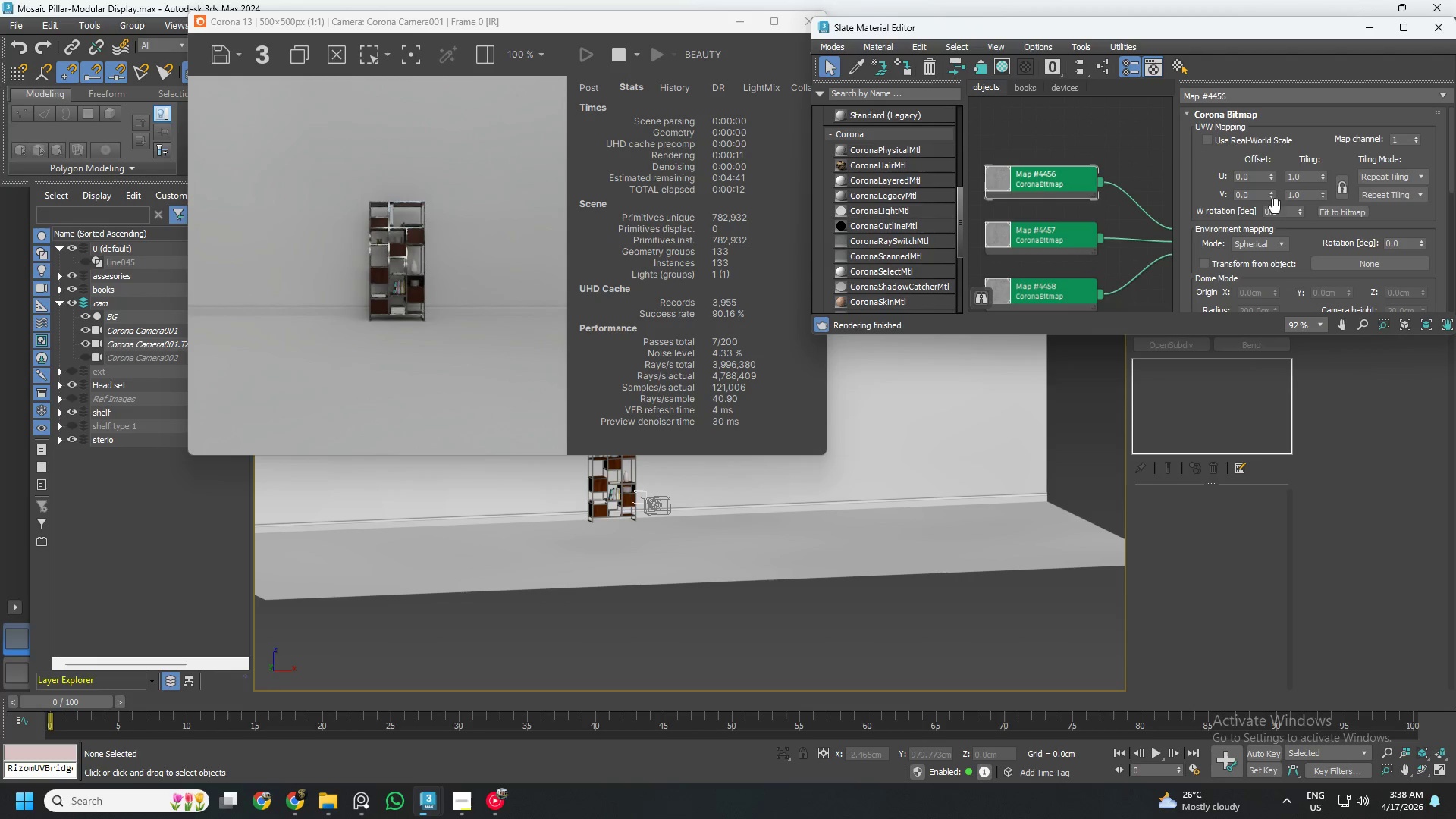 
scroll: coordinate [1034, 184], scroll_direction: up, amount: 4.0
 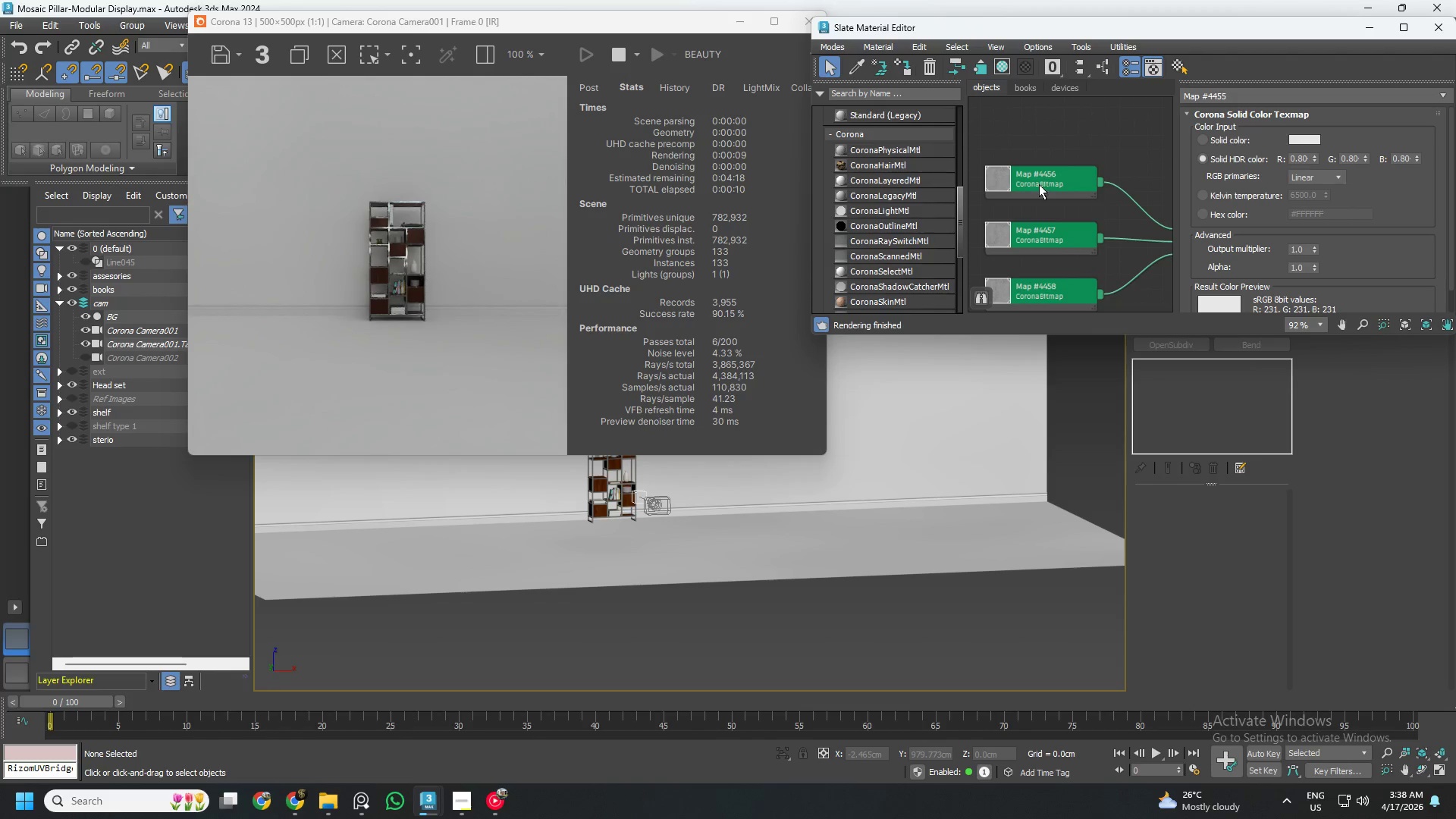 
scroll: coordinate [1294, 261], scroll_direction: down, amount: 4.0
 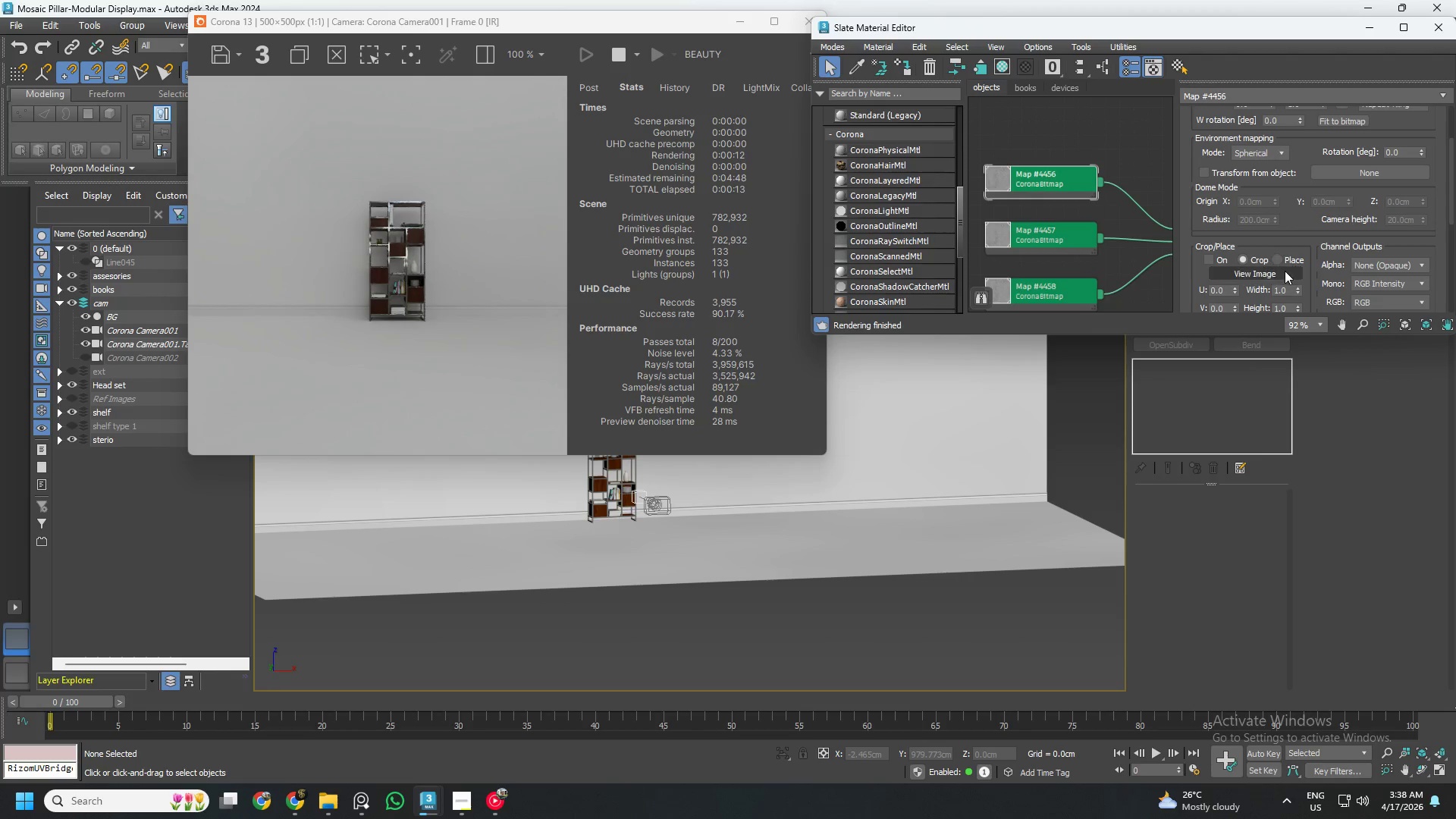 
left_click([1285, 271])
 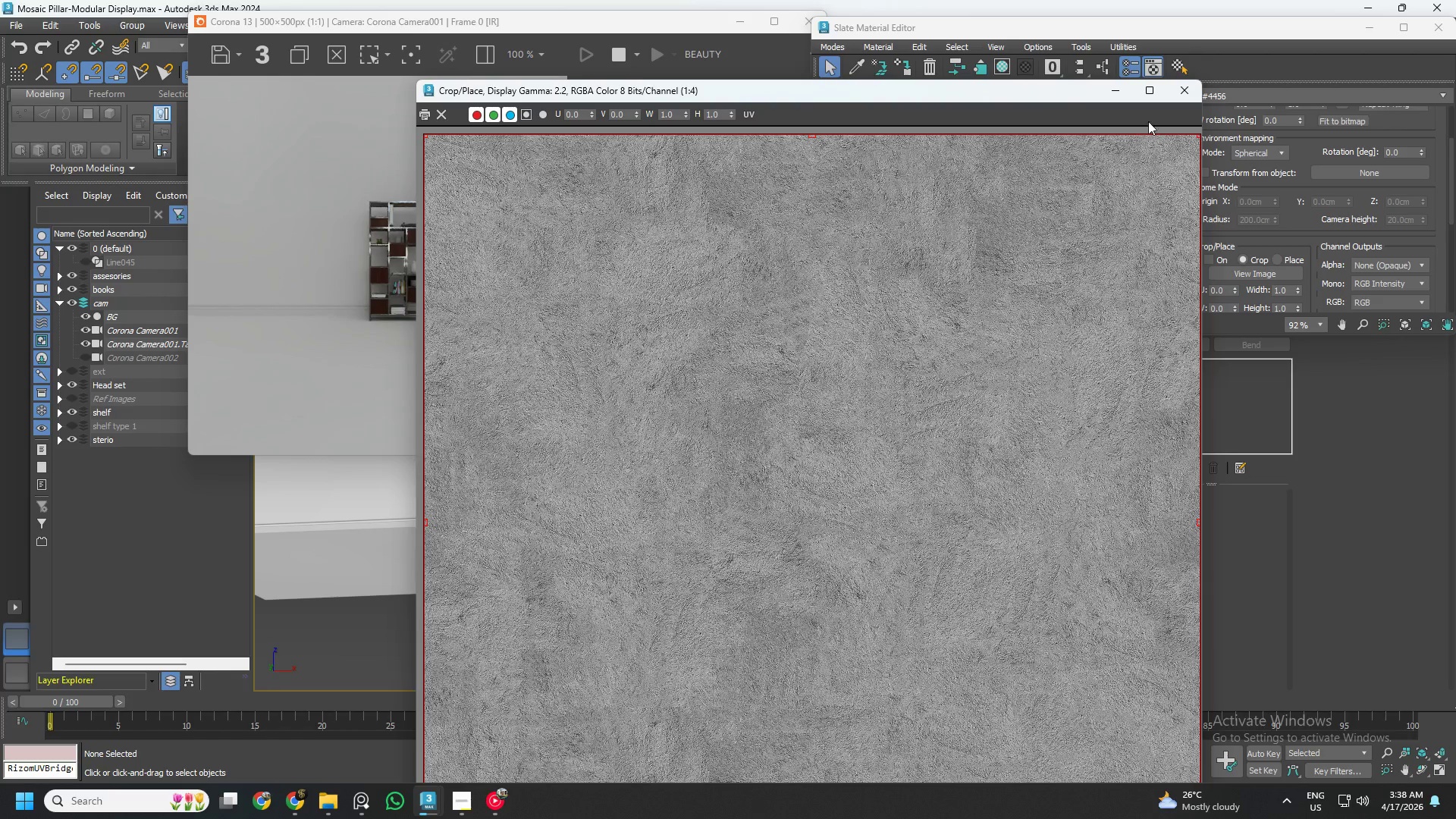 
left_click([1189, 93])
 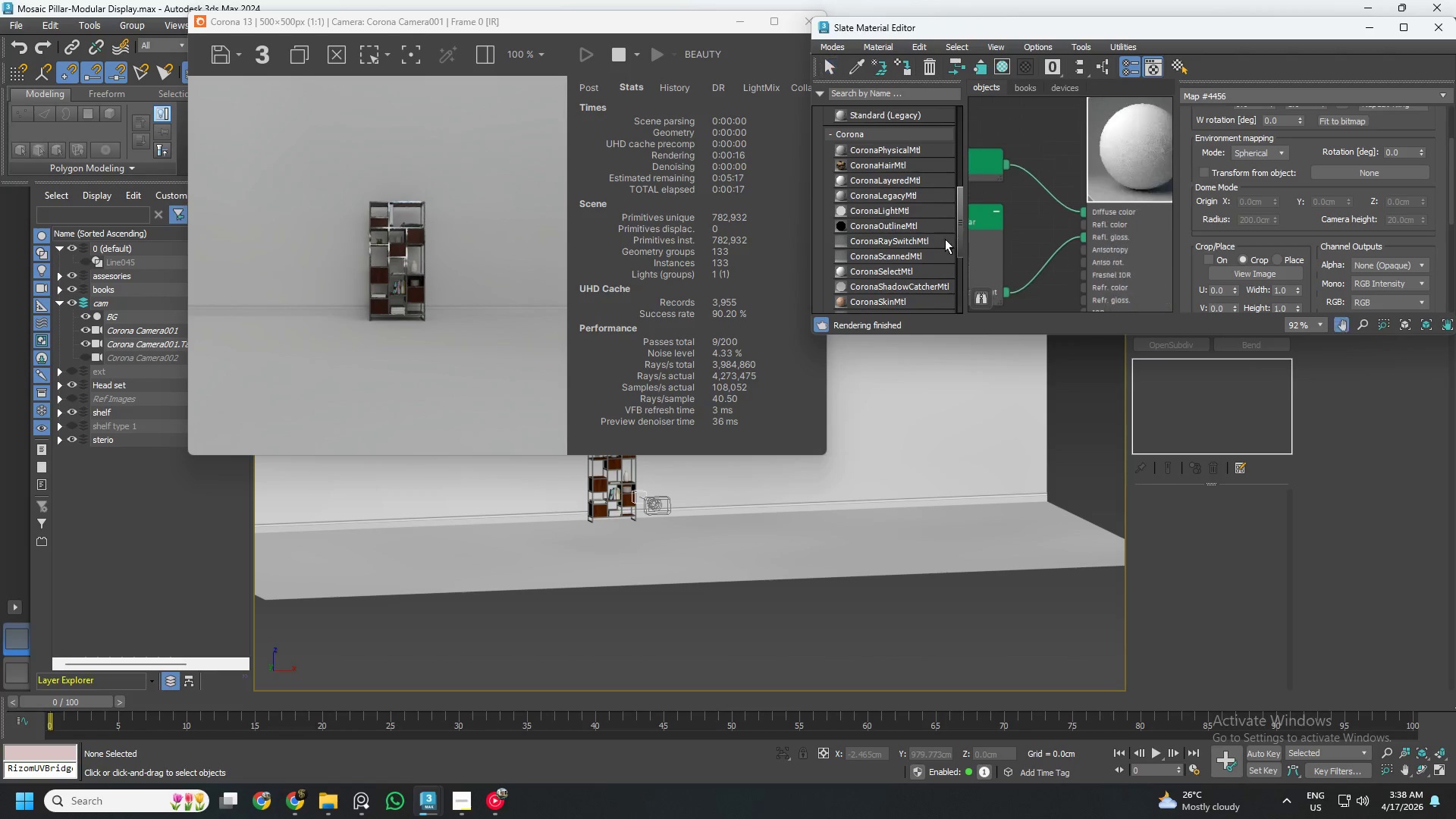 
scroll: coordinate [1080, 230], scroll_direction: up, amount: 3.0
 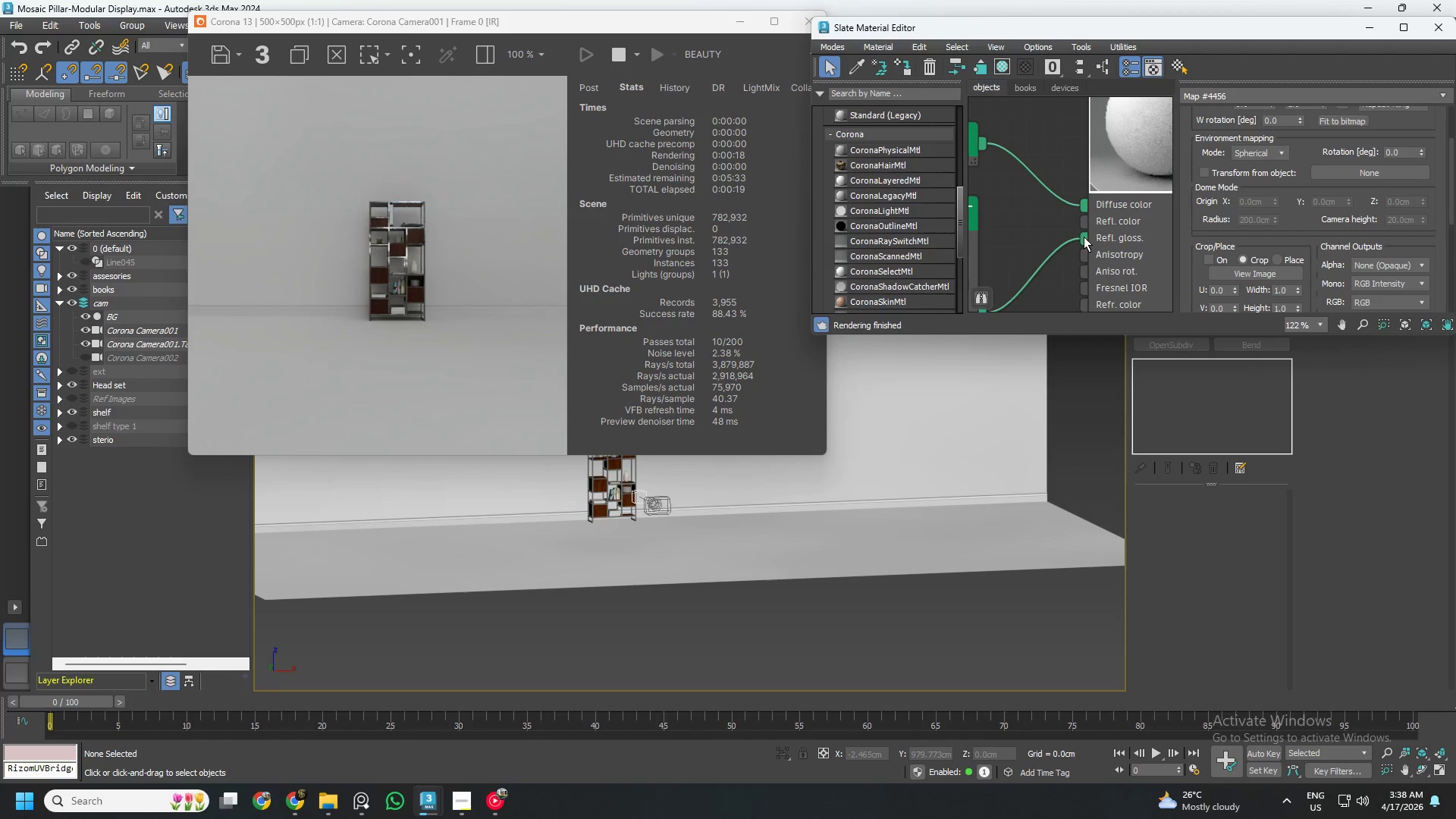 
left_click_drag(start_coordinate=[1084, 237], to_coordinate=[1090, 206])
 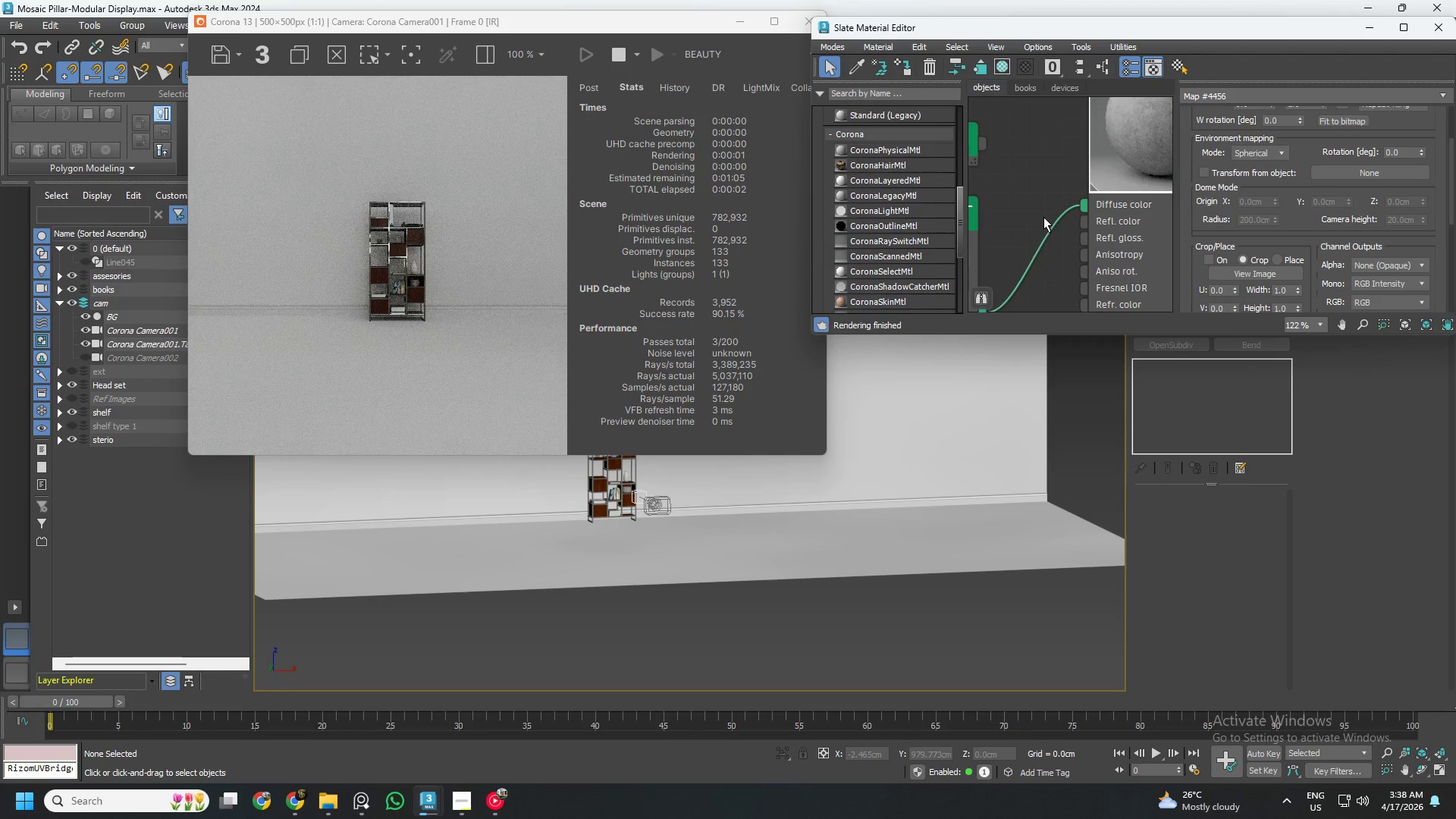 
scroll: coordinate [1032, 216], scroll_direction: down, amount: 11.0
 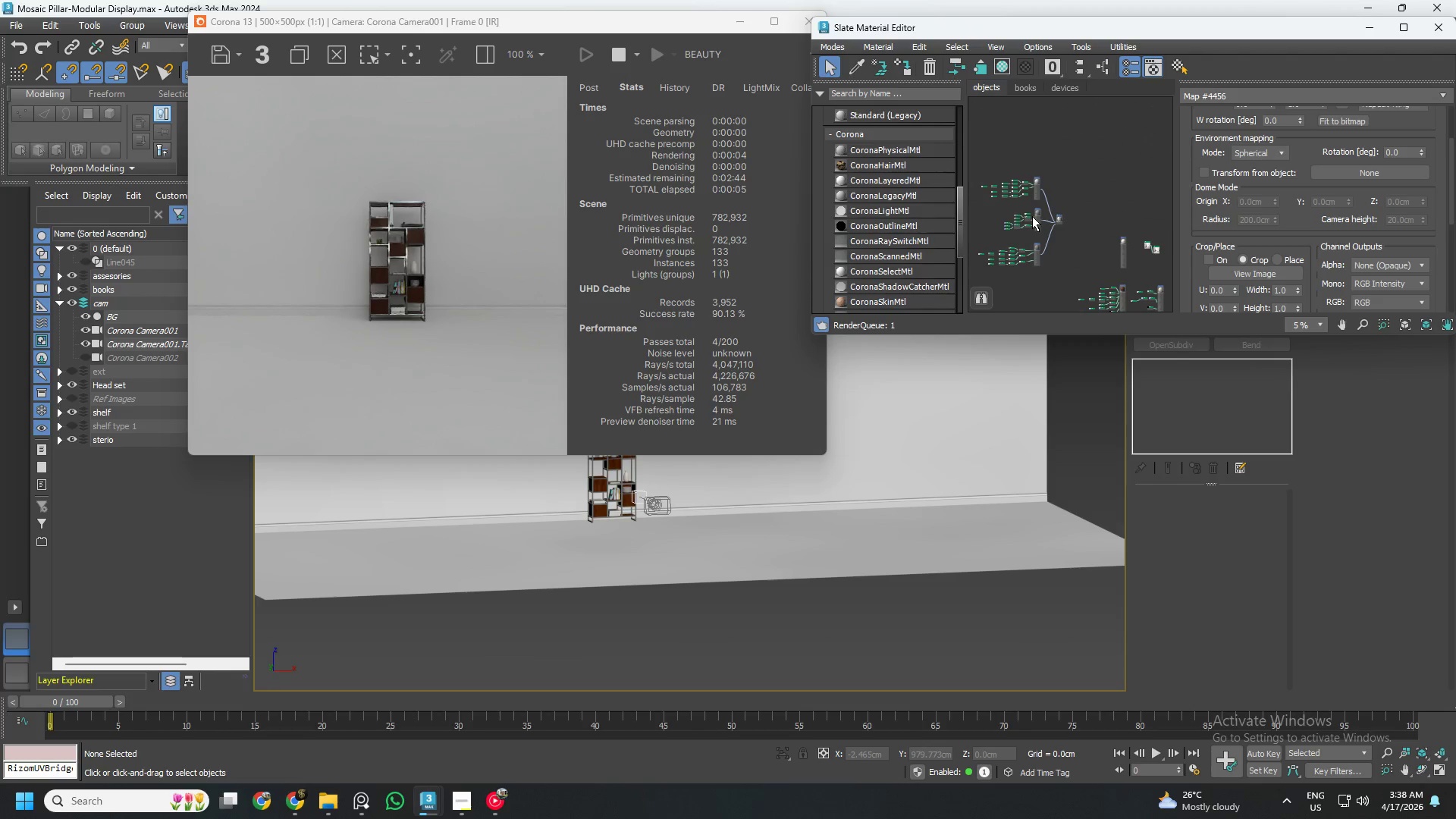 
scroll: coordinate [1032, 216], scroll_direction: up, amount: 6.0
 